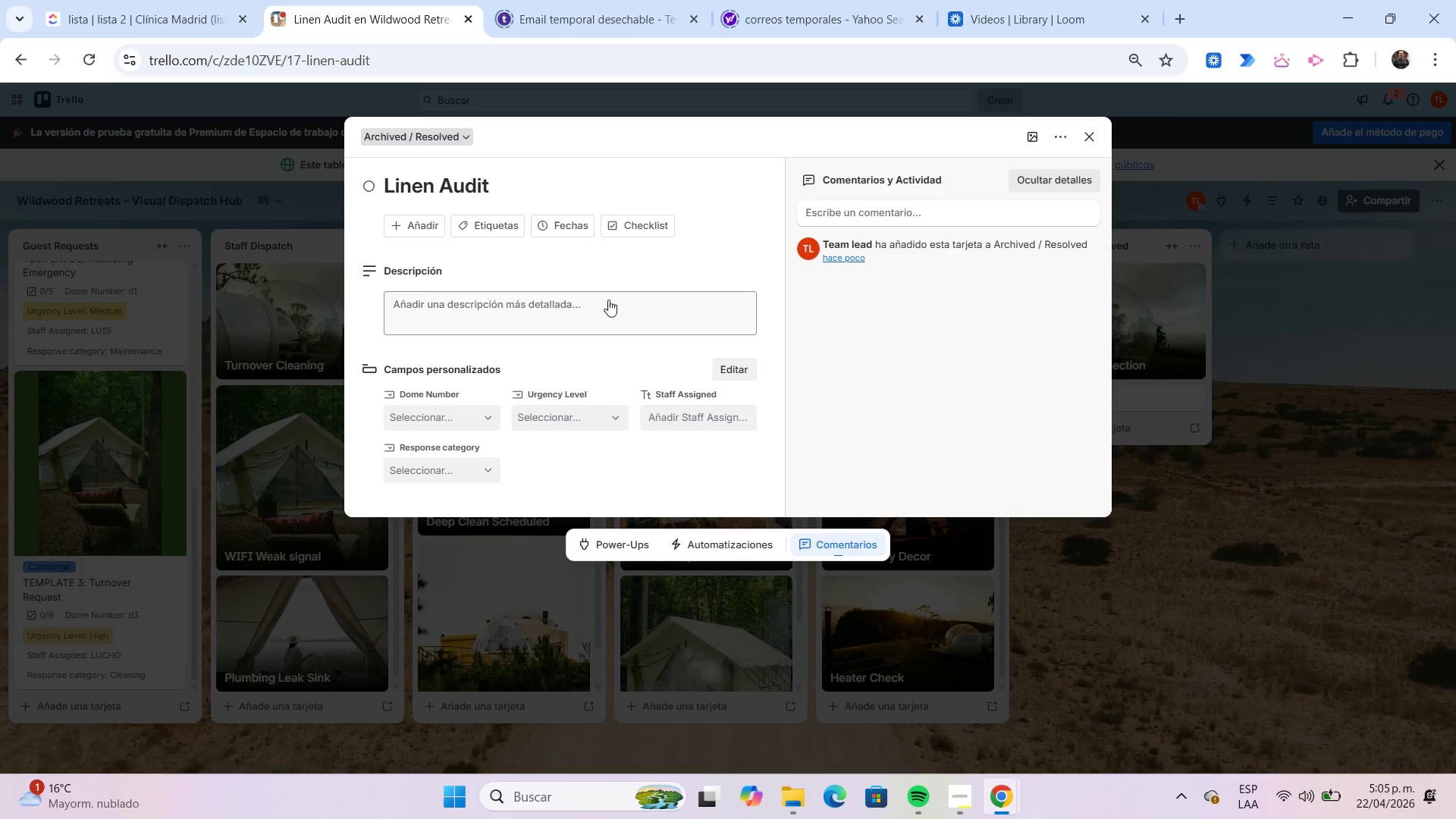 
left_click([503, 222])
 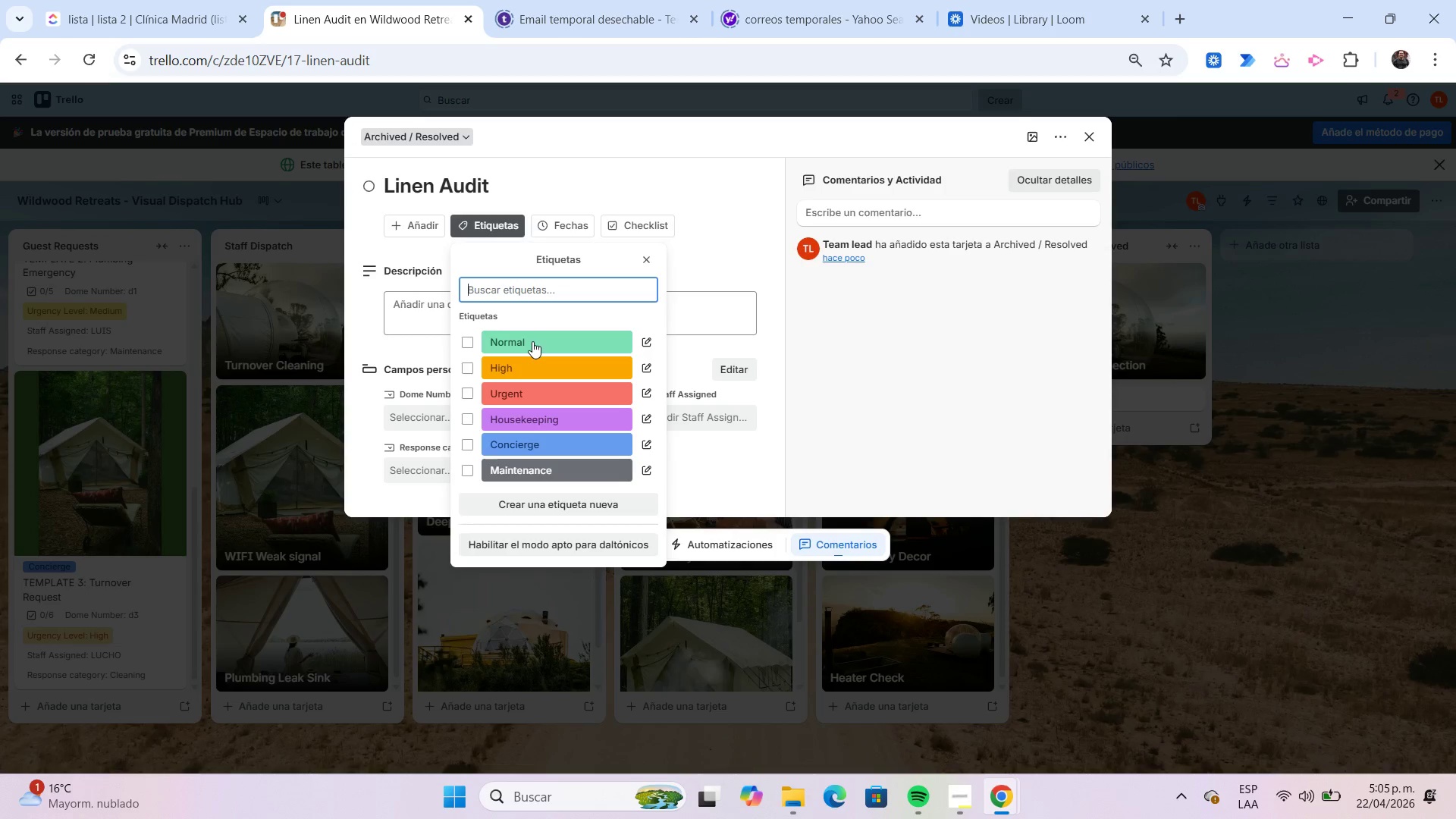 
left_click([532, 341])
 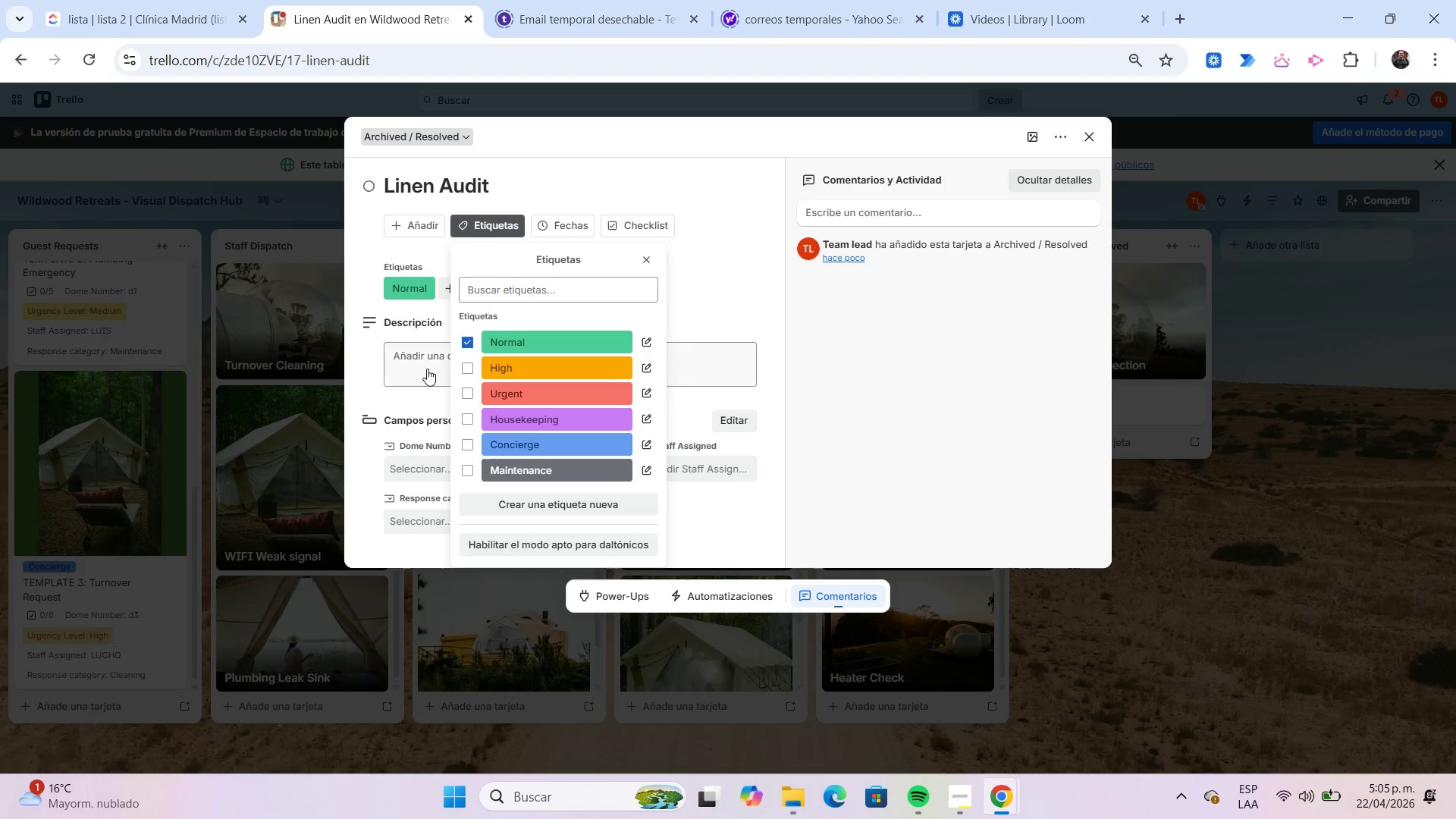 
left_click([424, 367])
 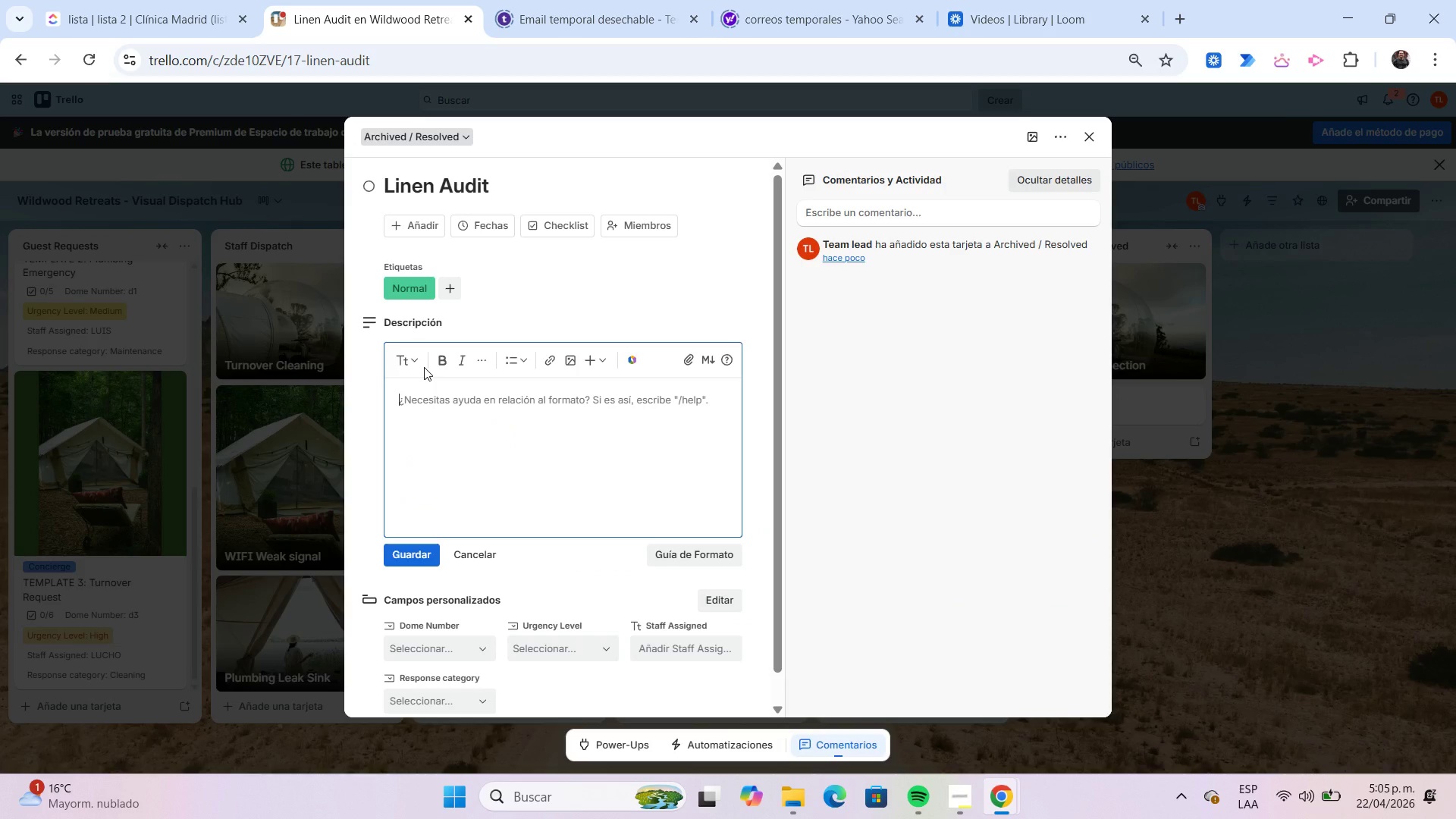 
type(Verify linen replacement completd)
 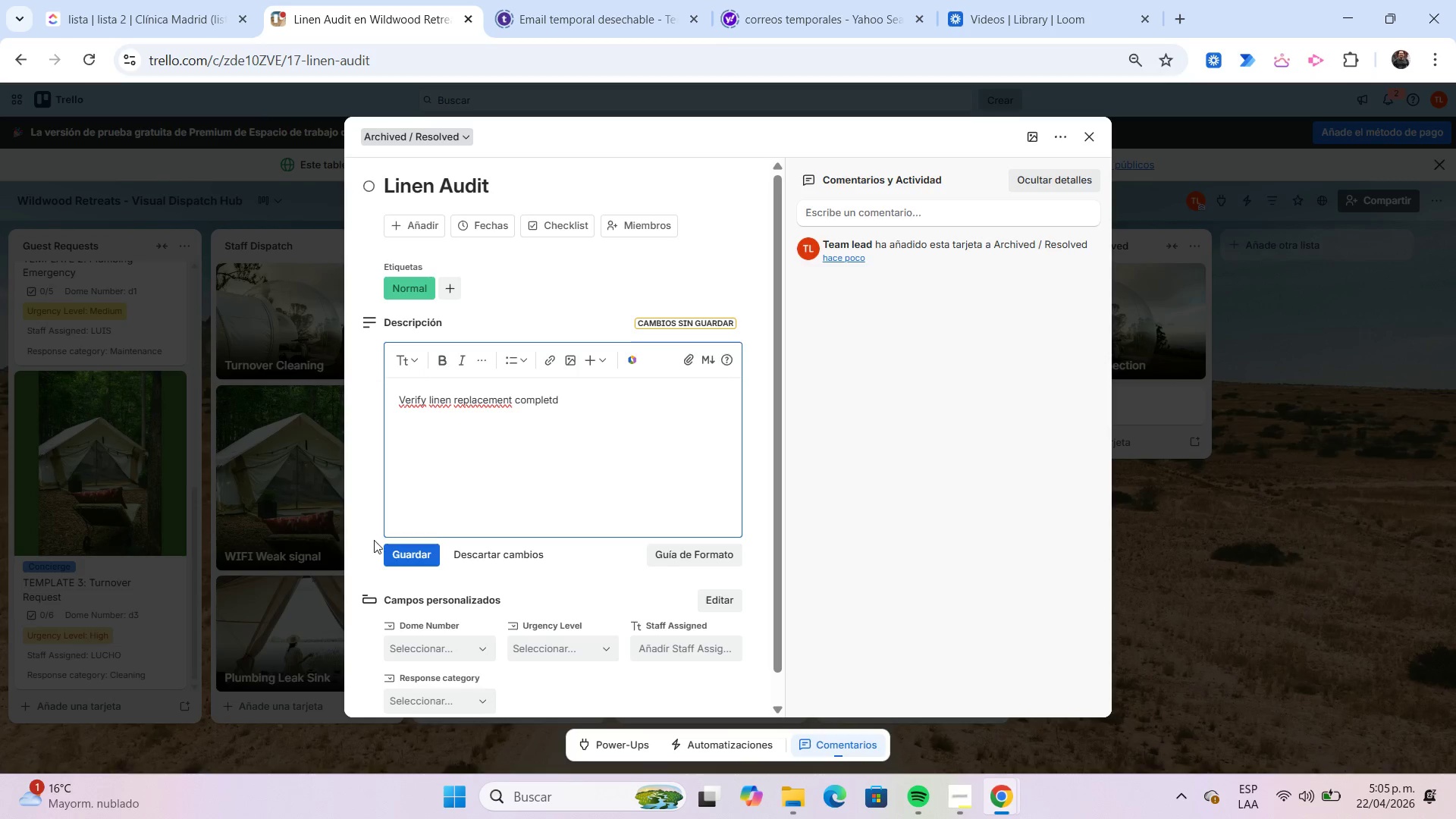 
left_click([433, 553])
 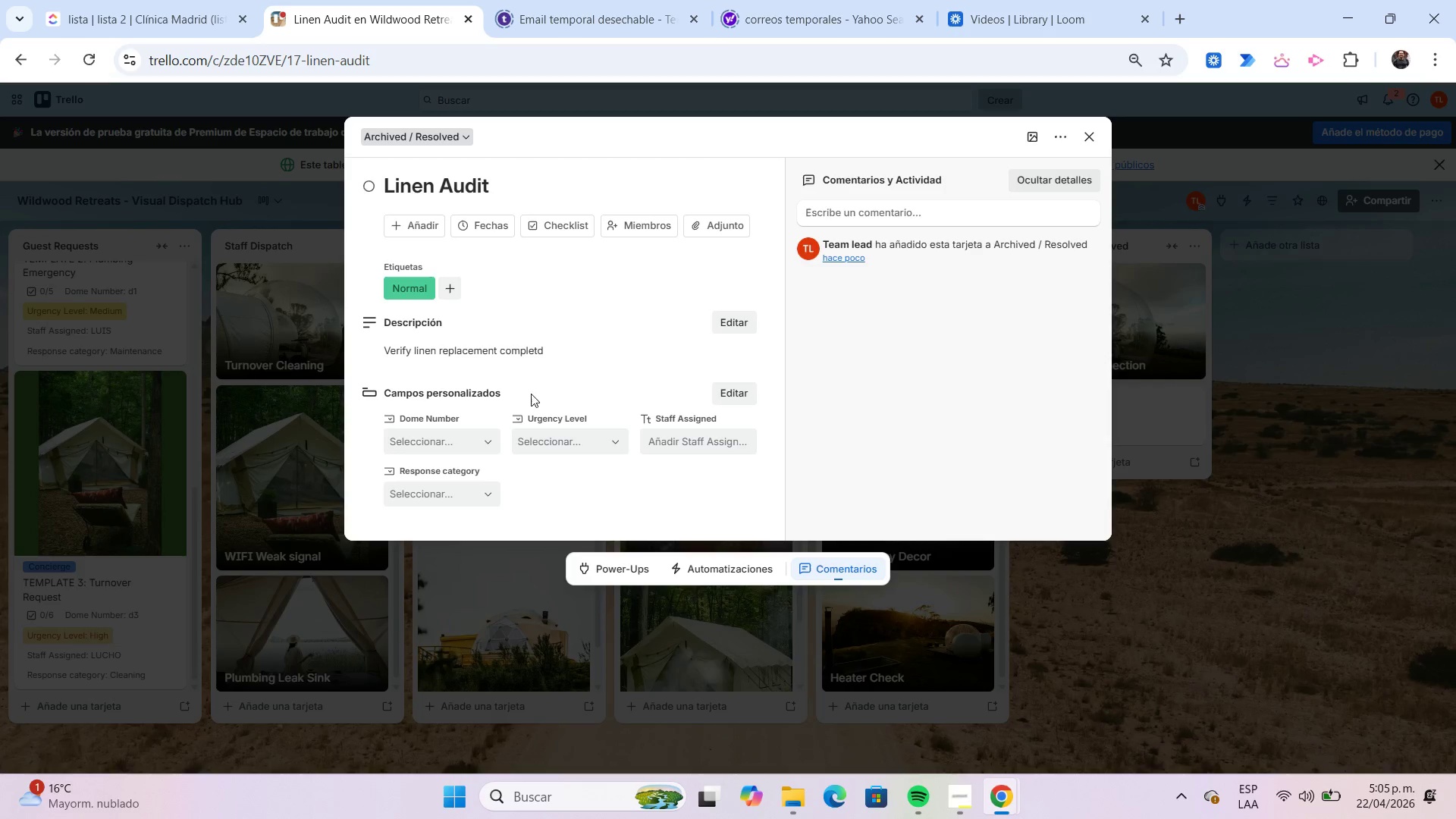 
left_click([481, 437])
 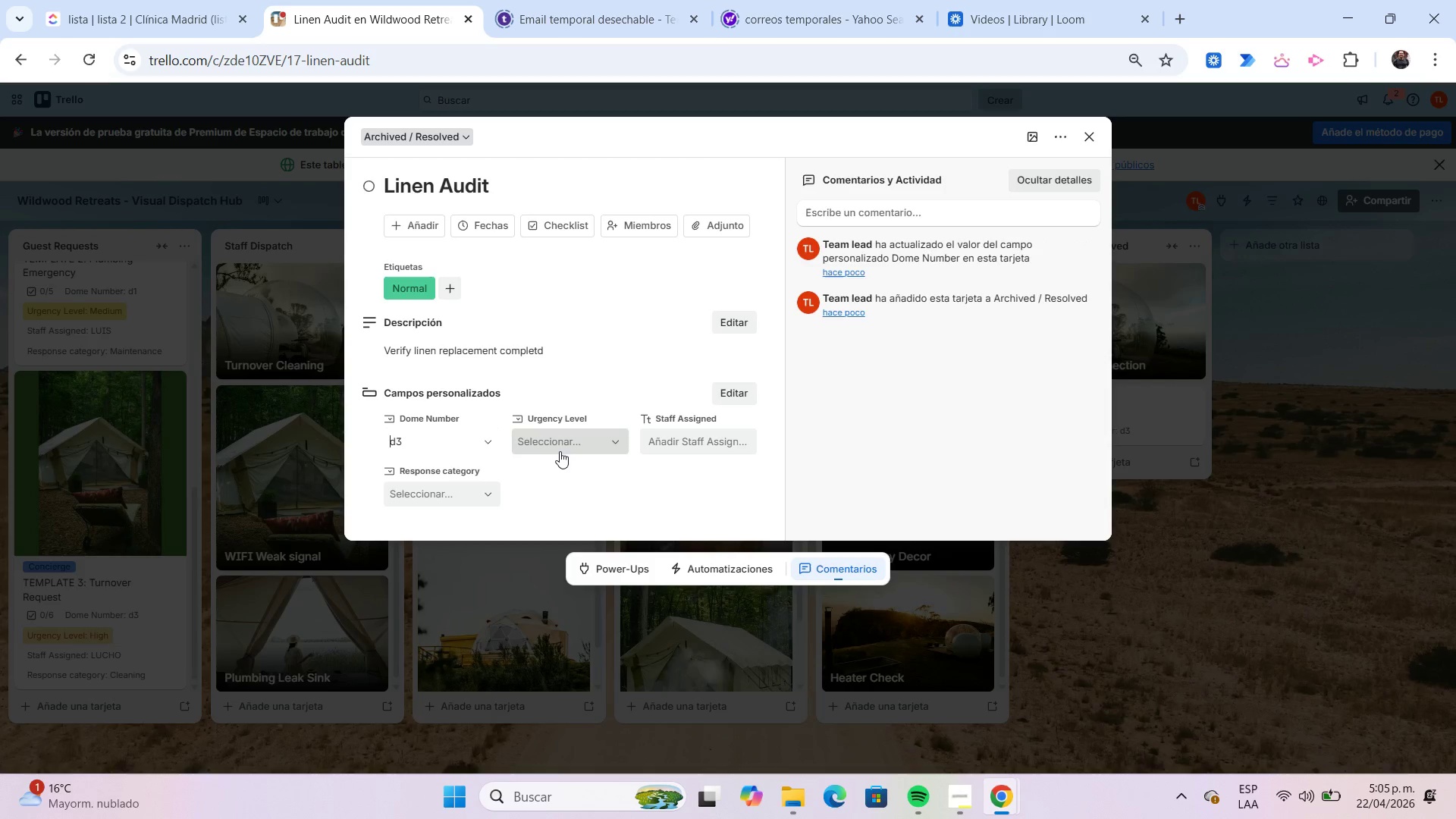 
left_click([560, 451])
 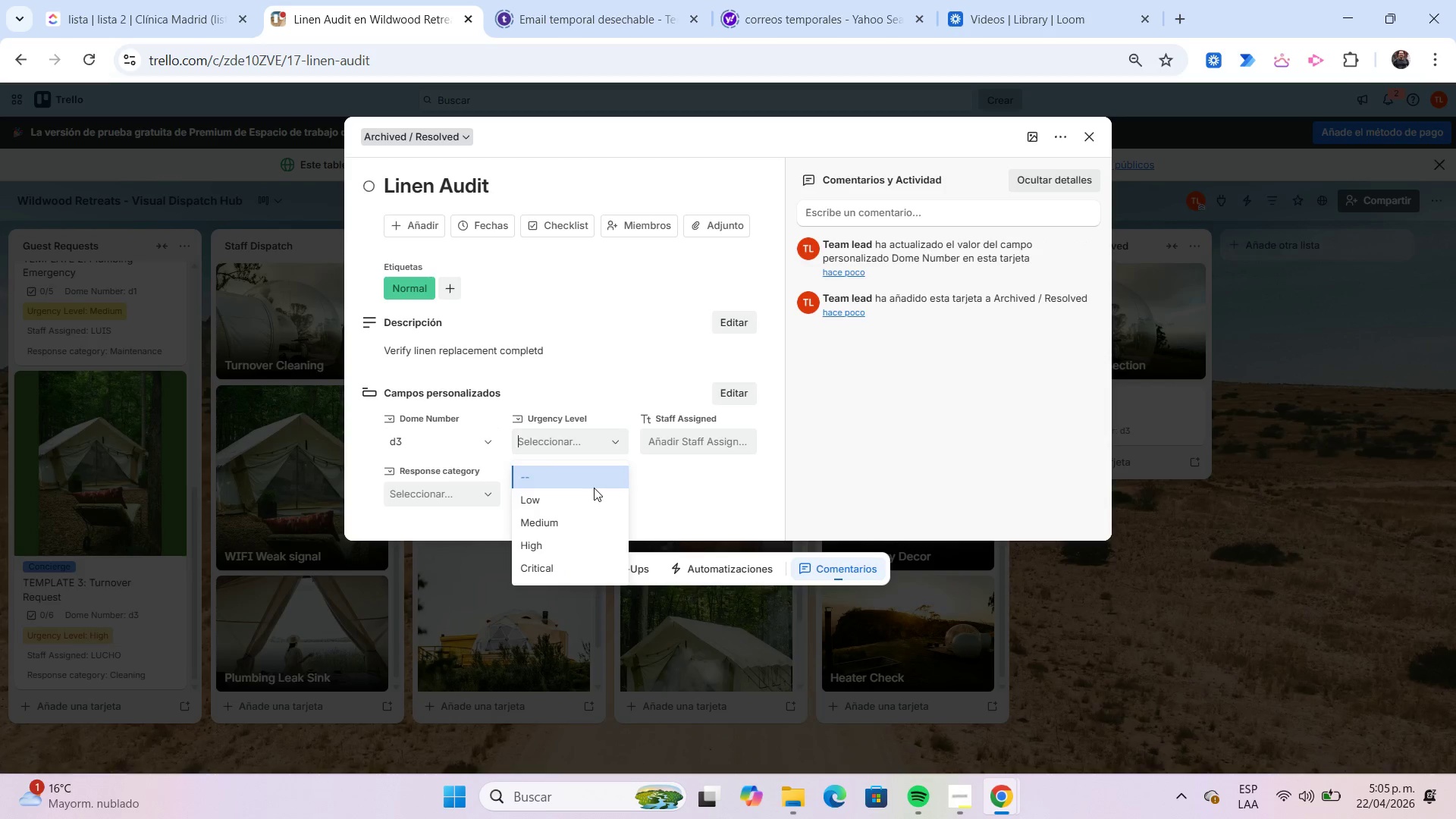 
left_click([598, 494])
 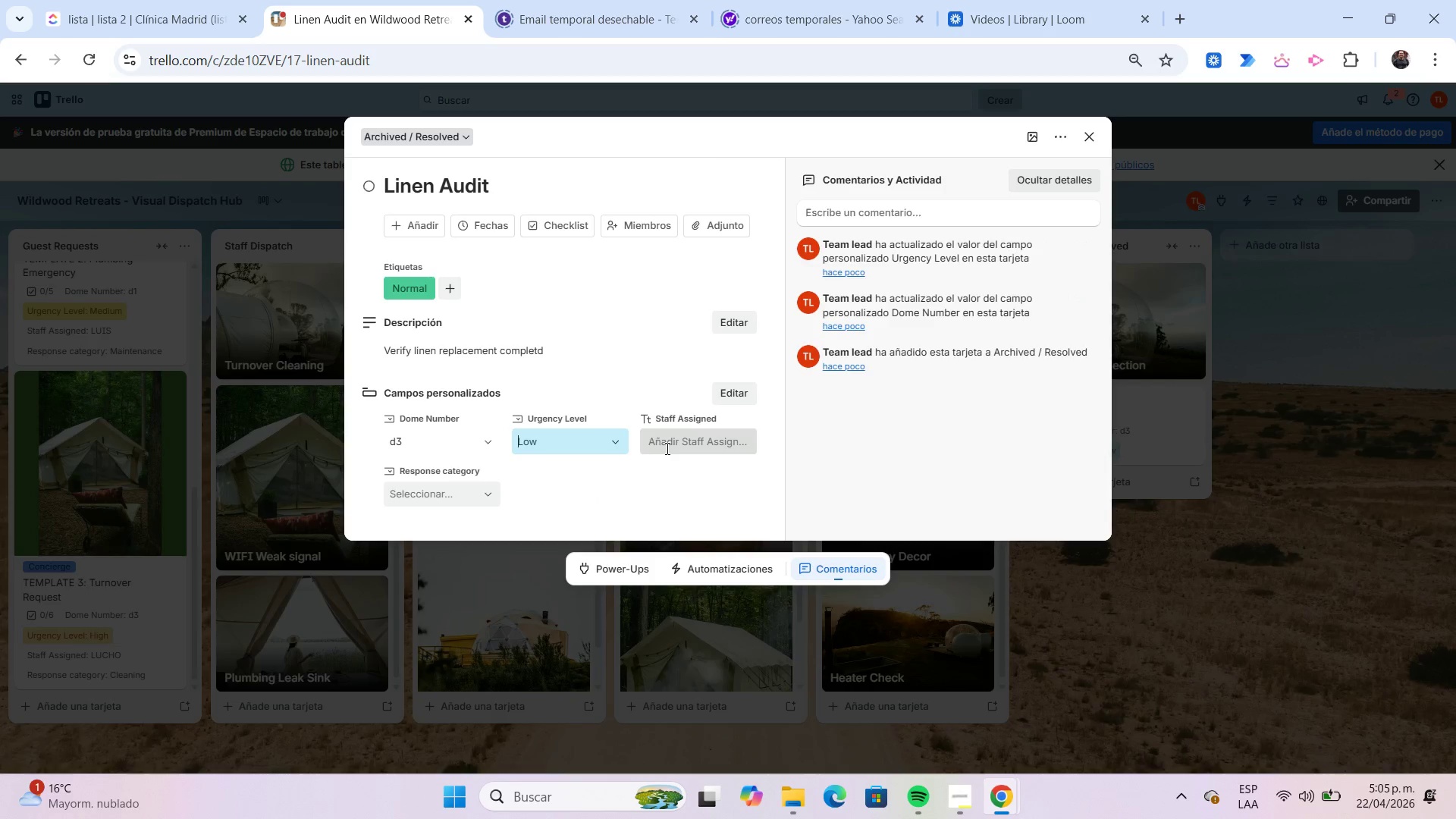 
left_click([666, 448])
 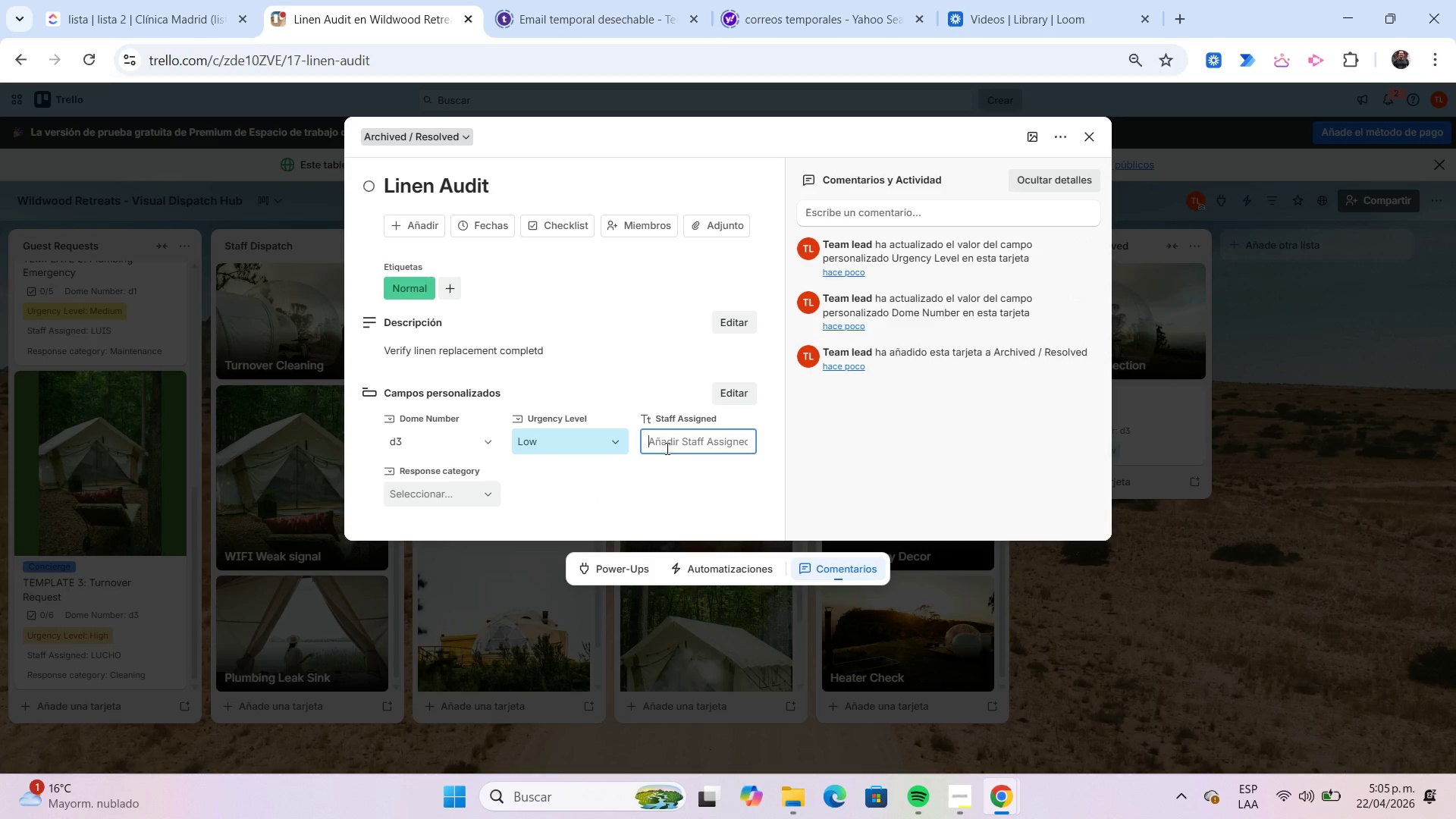 
type(Arnold)
 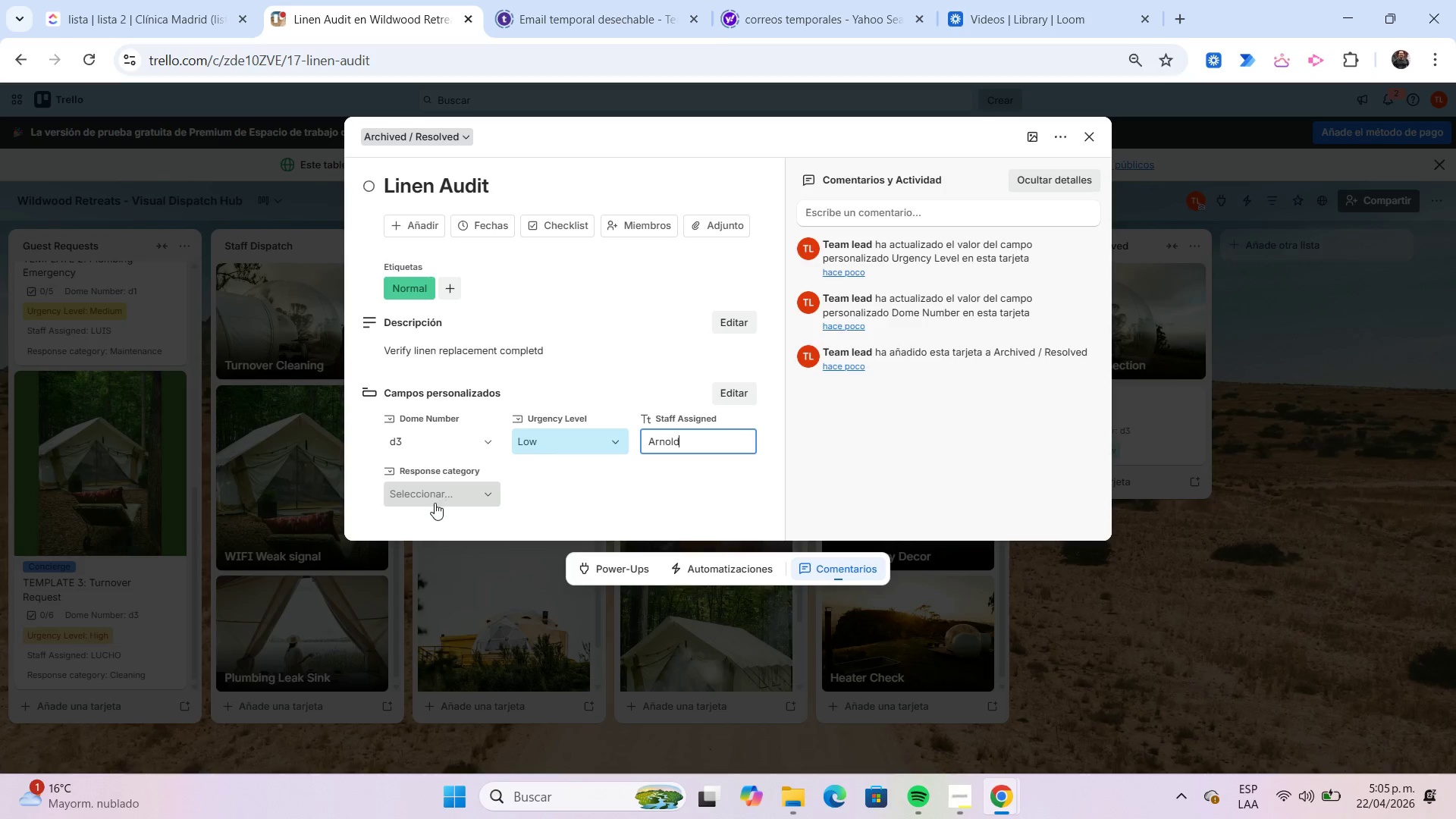 
left_click([451, 490])
 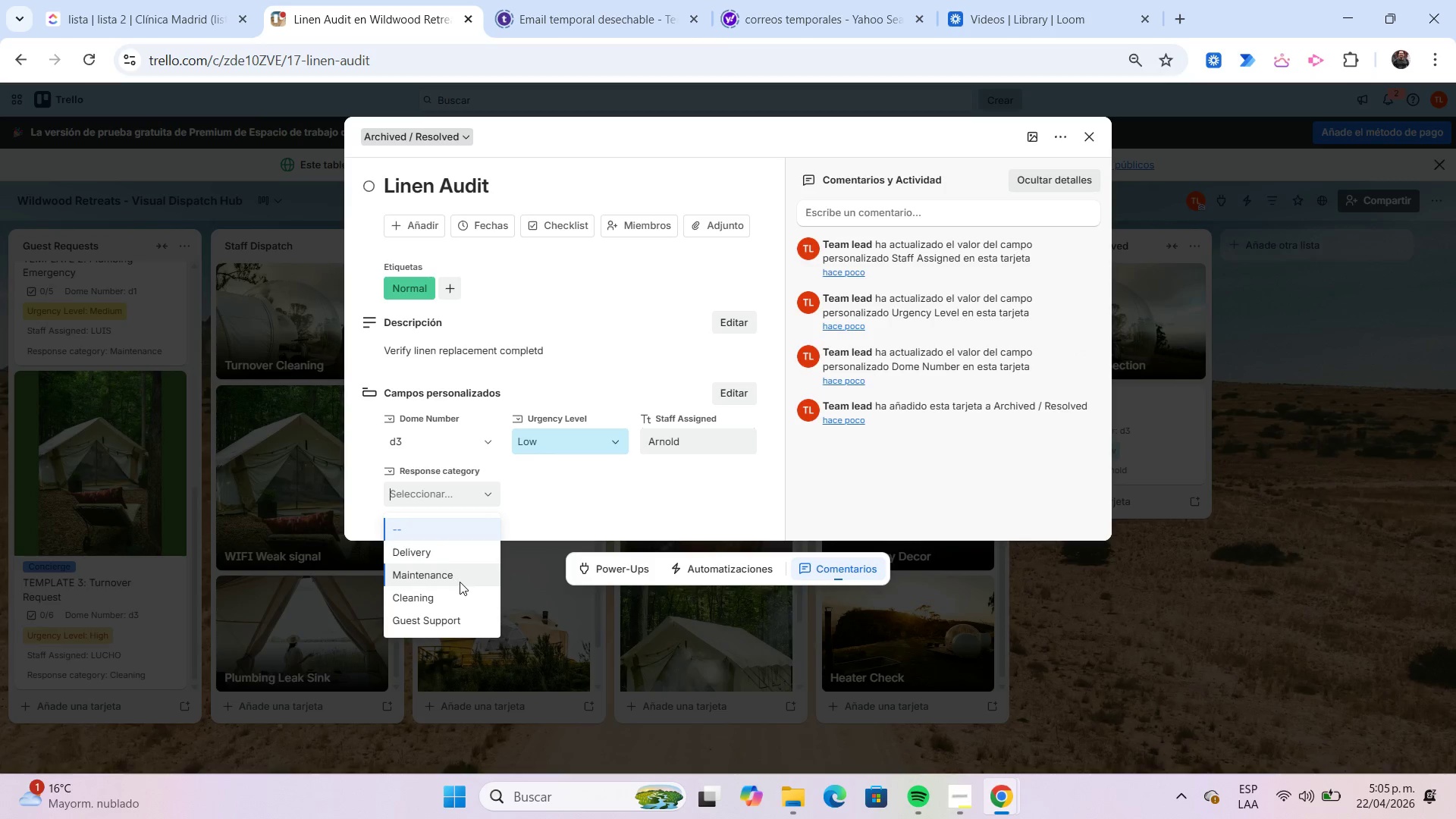 
left_click([459, 589])
 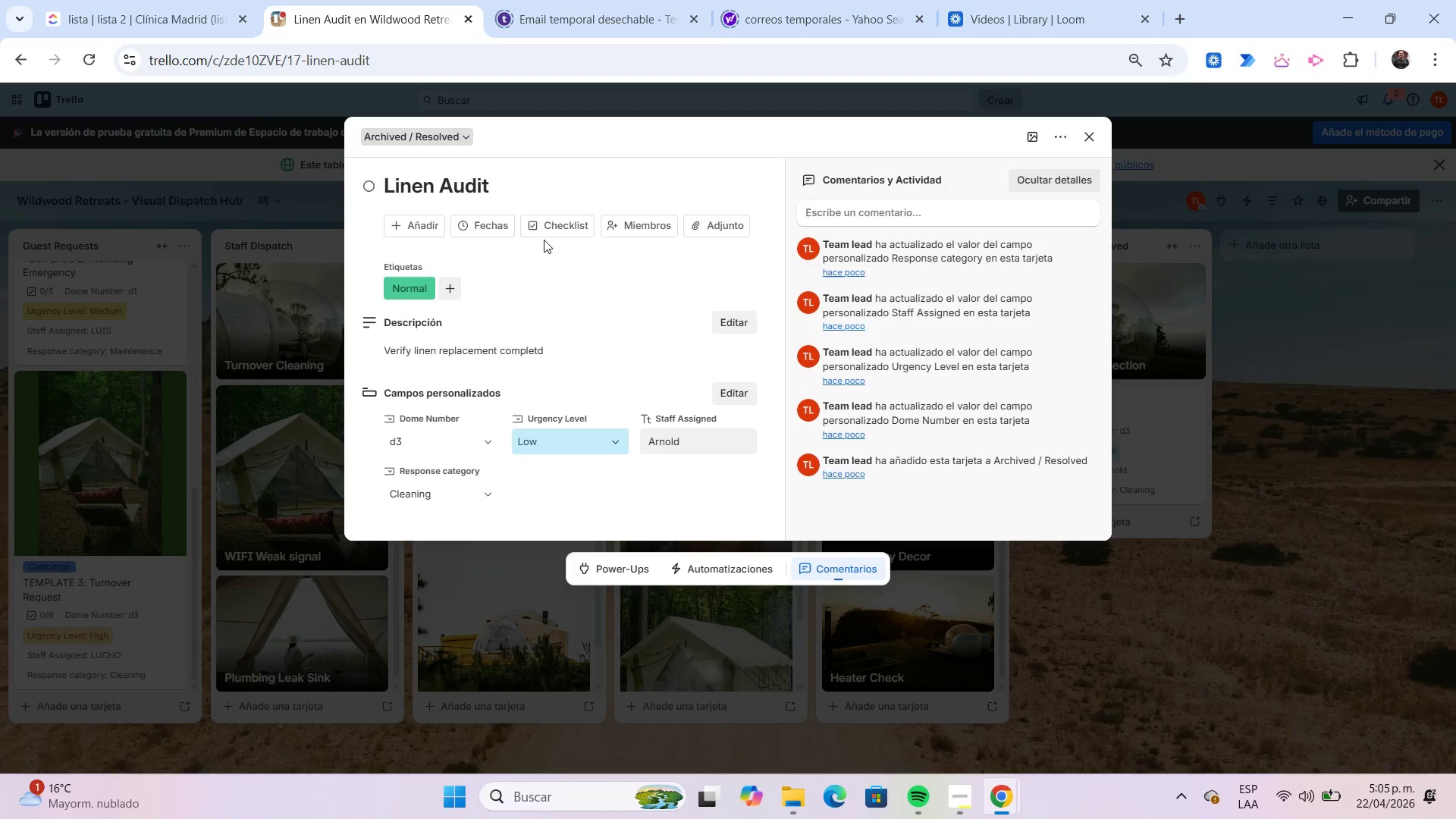 
left_click([549, 231])
 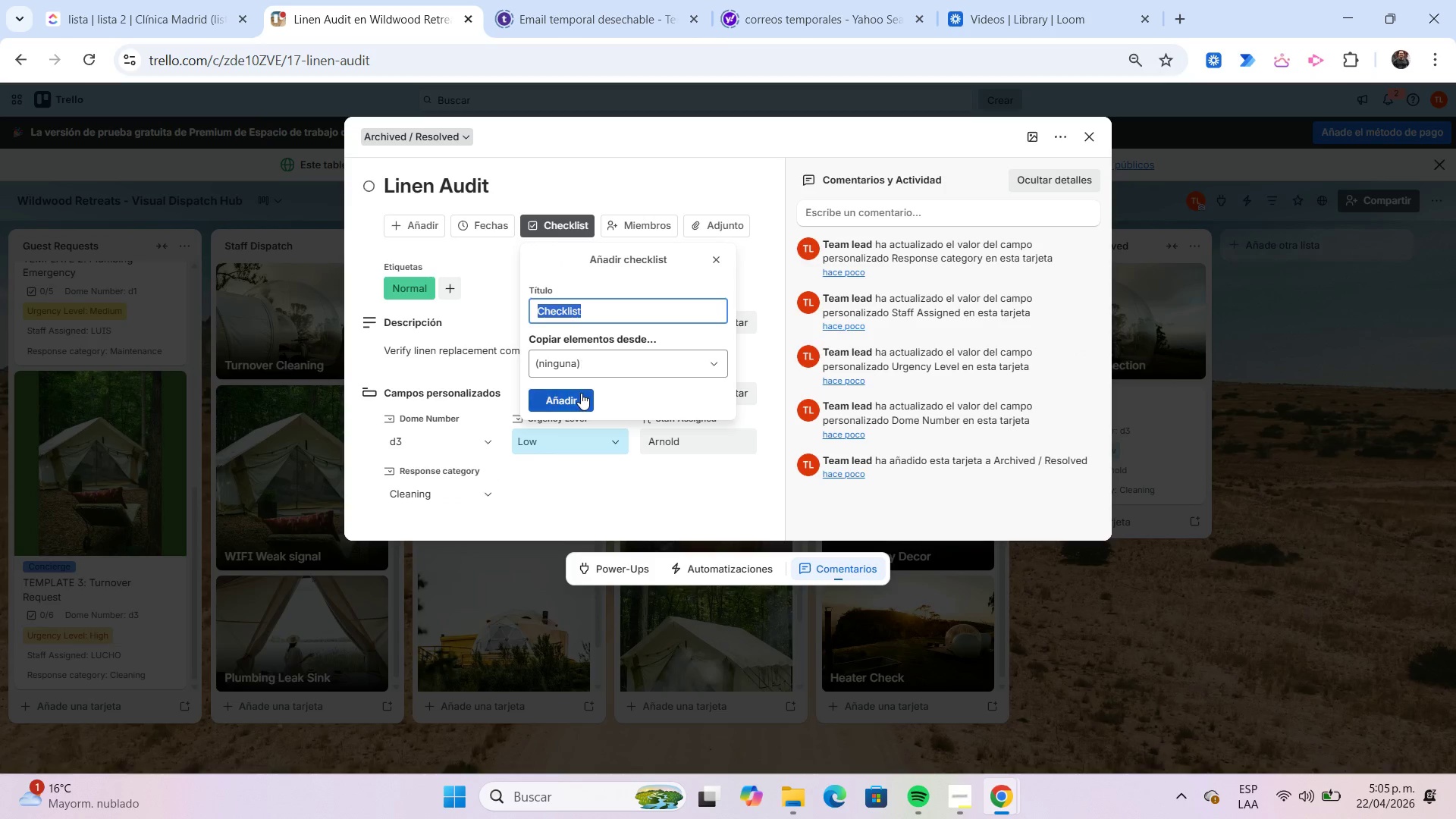 
left_click([581, 393])
 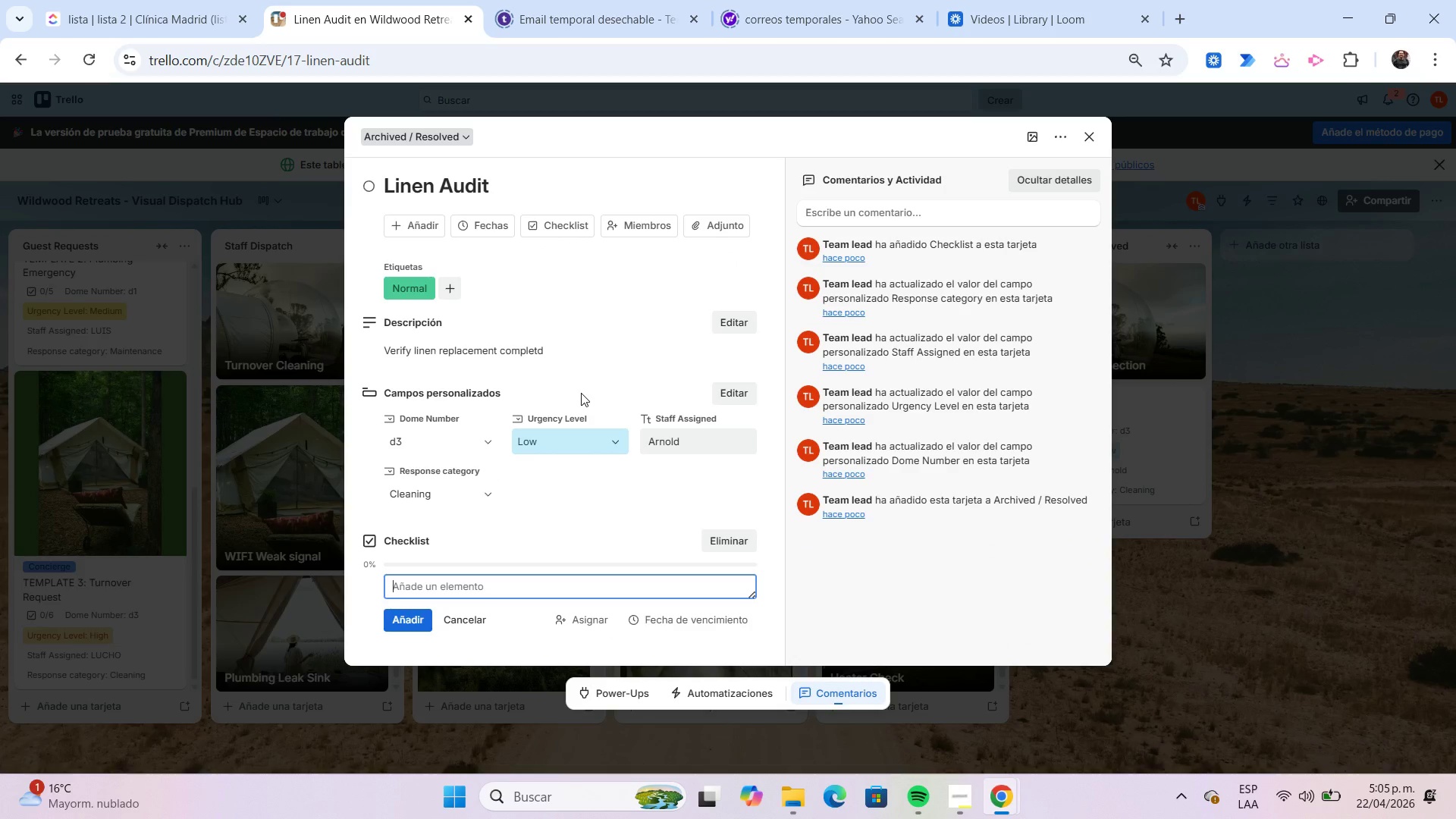 
type(Bed sheets replaced)
 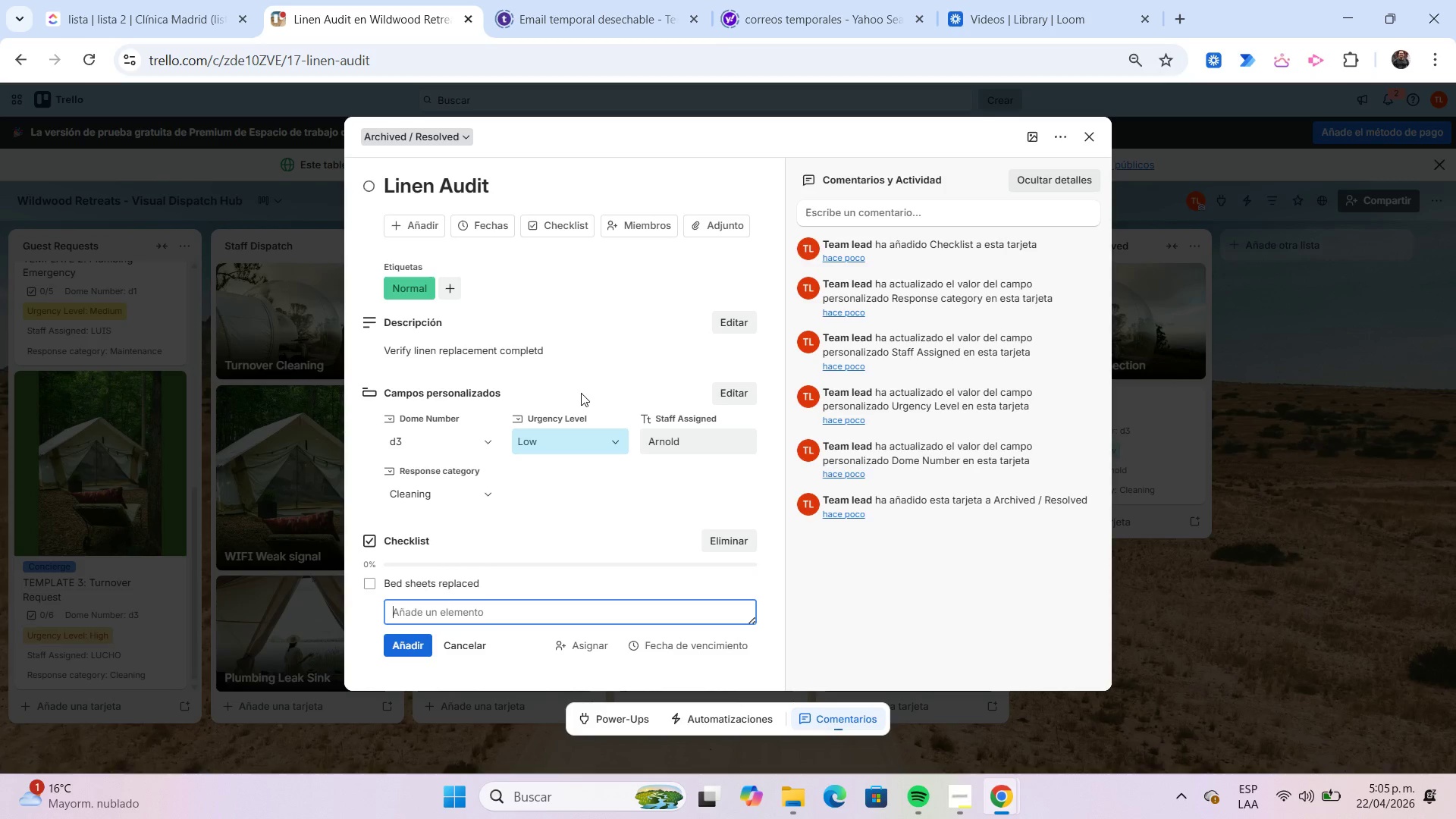 
key(Enter)
 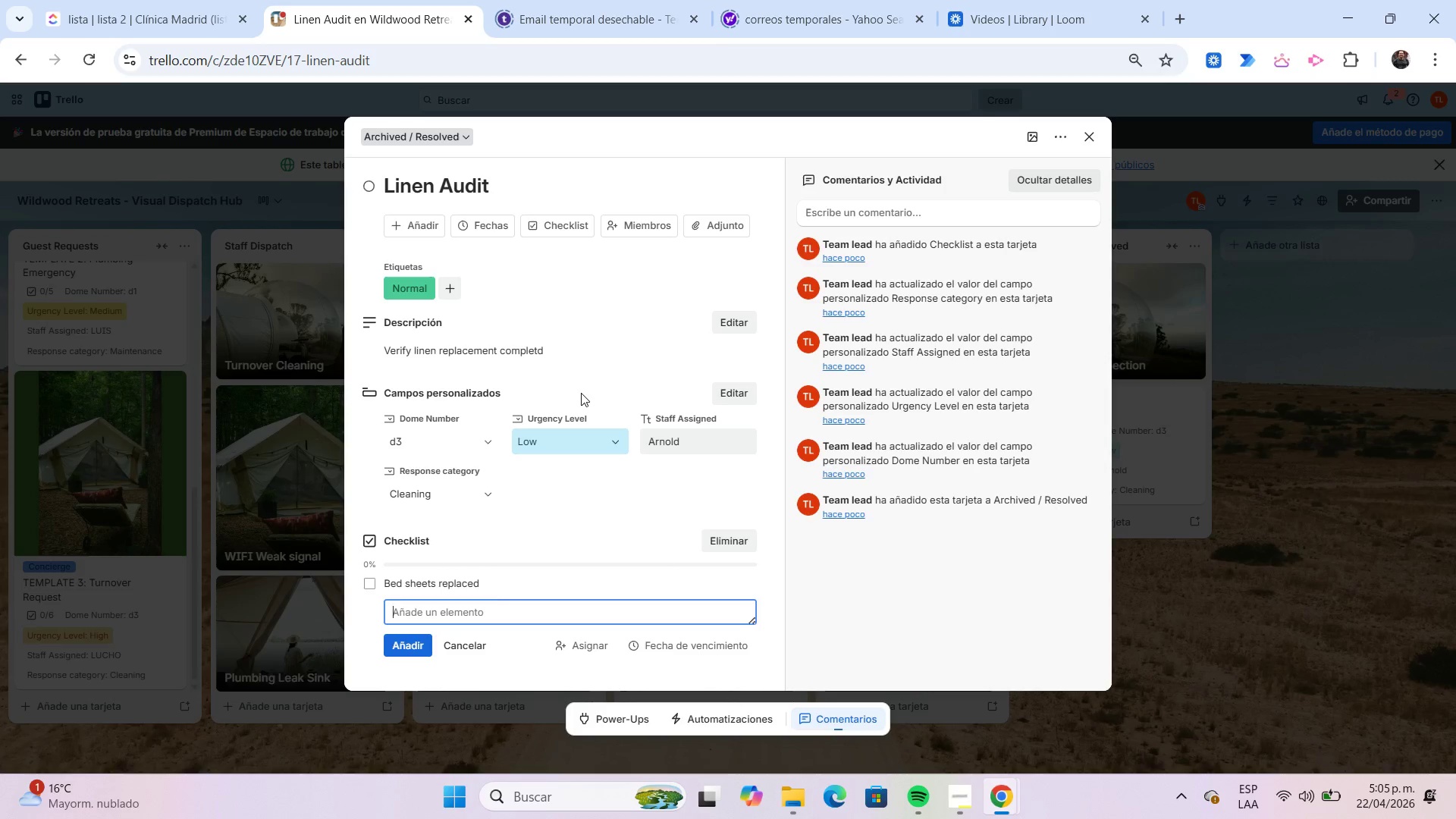 
type(Pillow covers changed)
 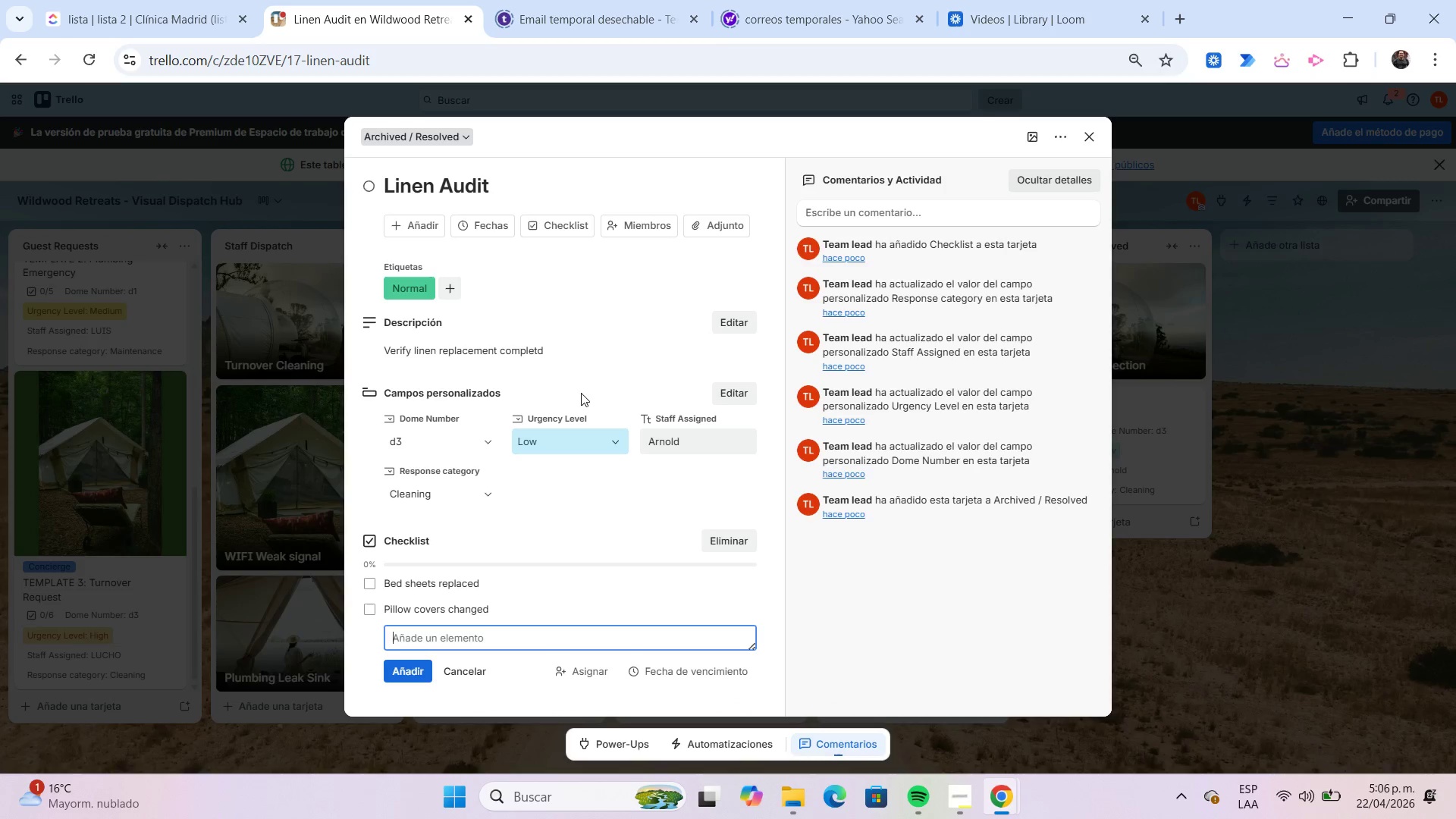 
key(Enter)
 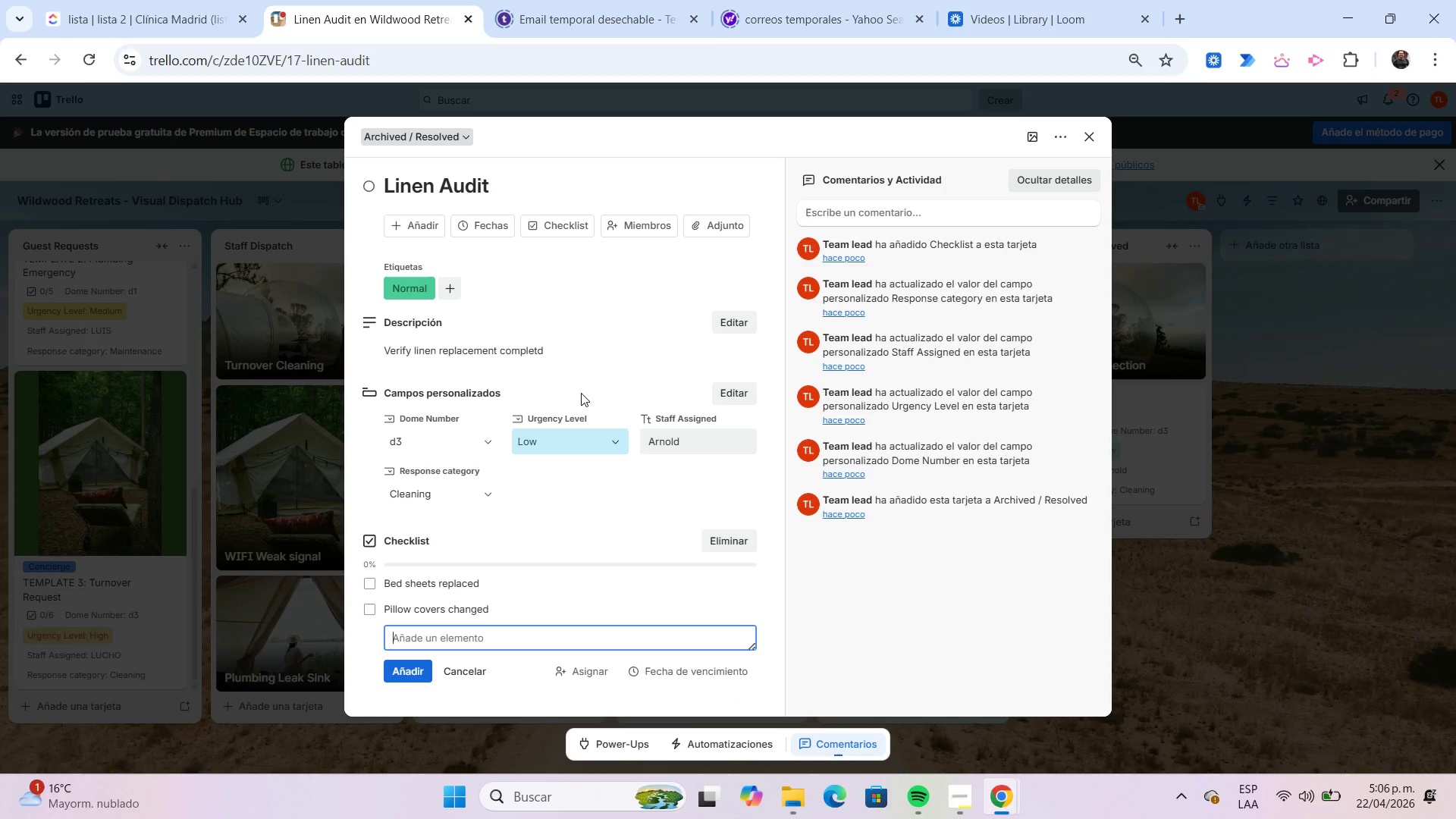 
type(Towels replaced)
 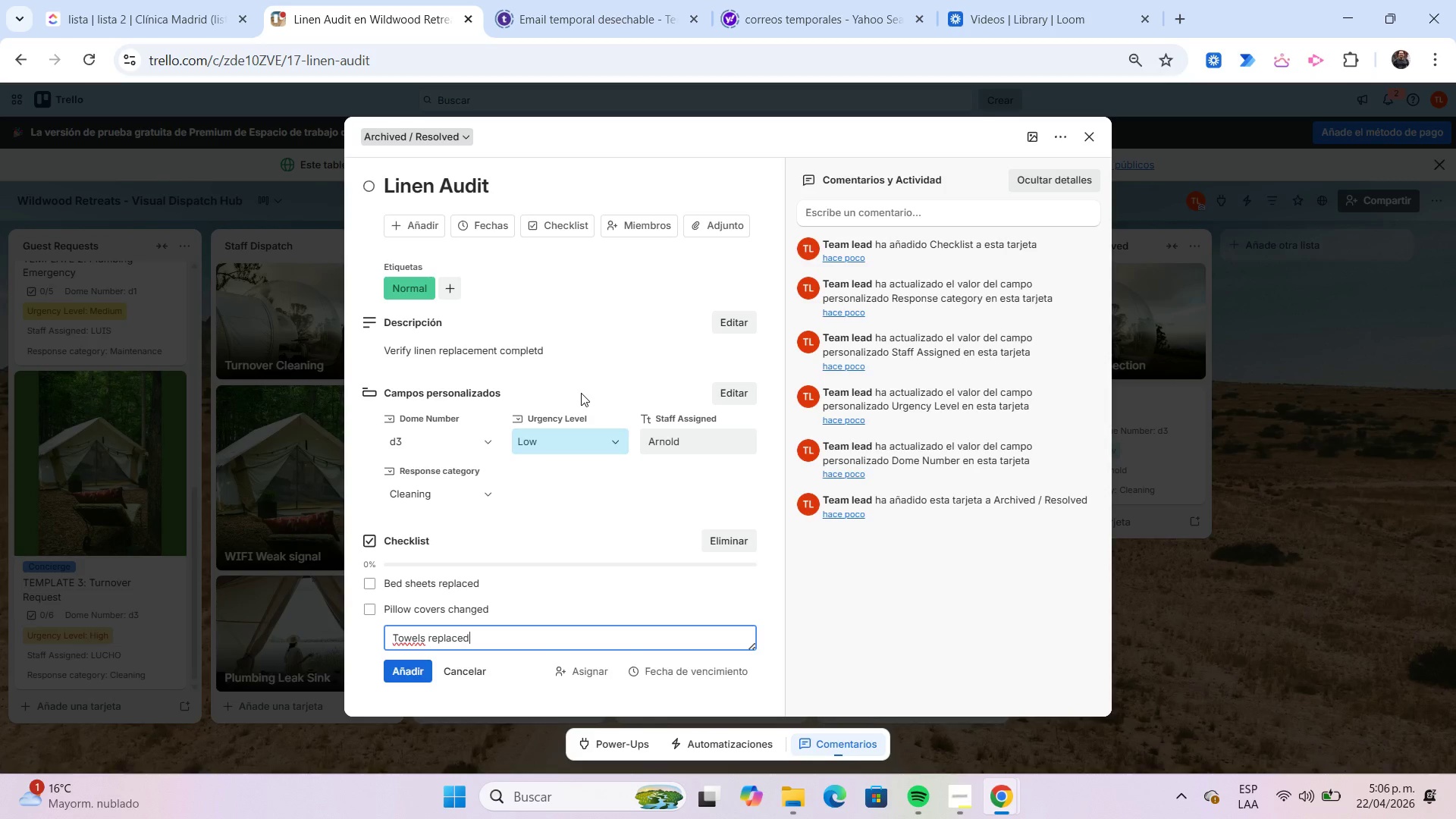 
key(Enter)
 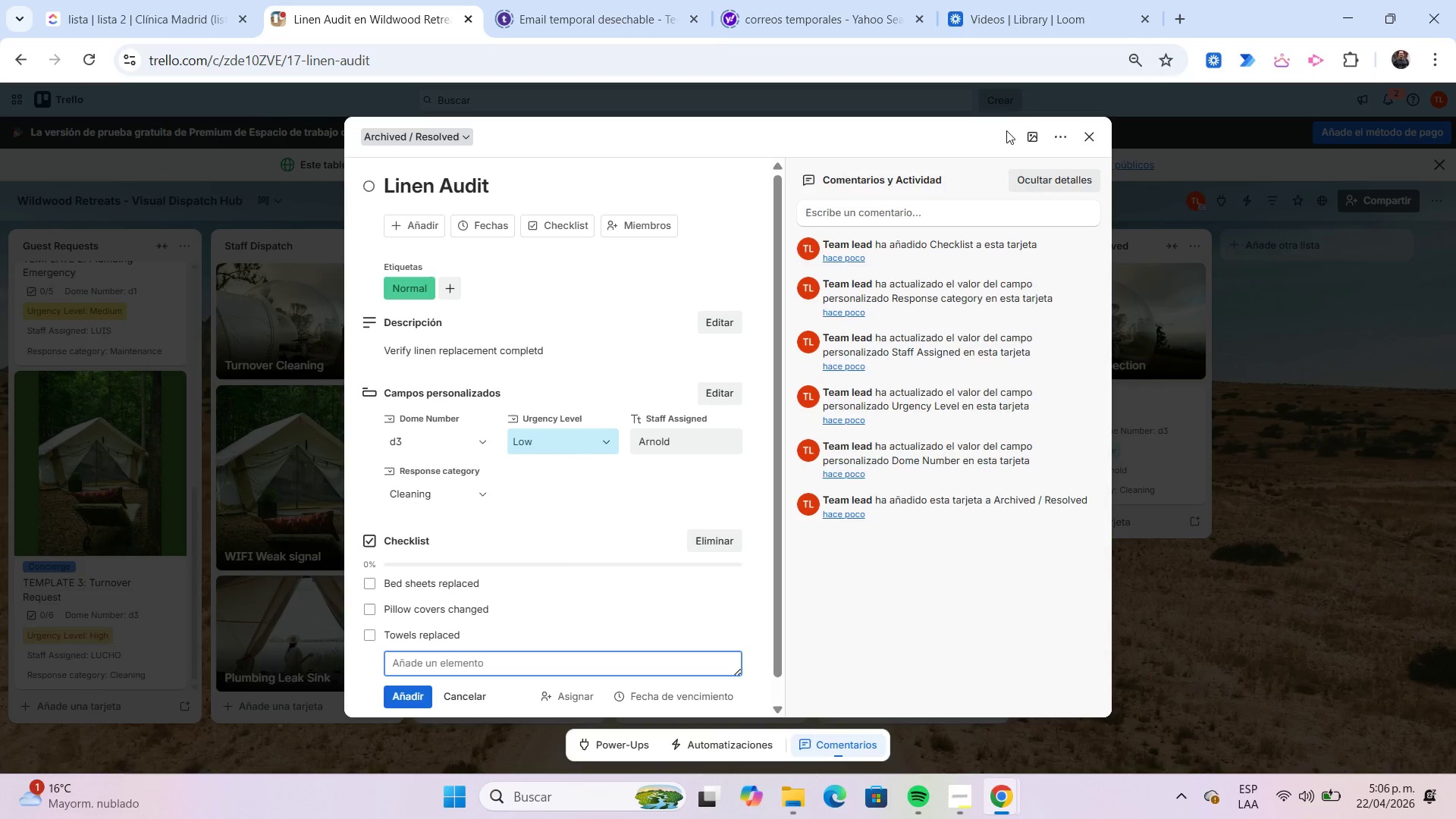 
left_click([1031, 137])
 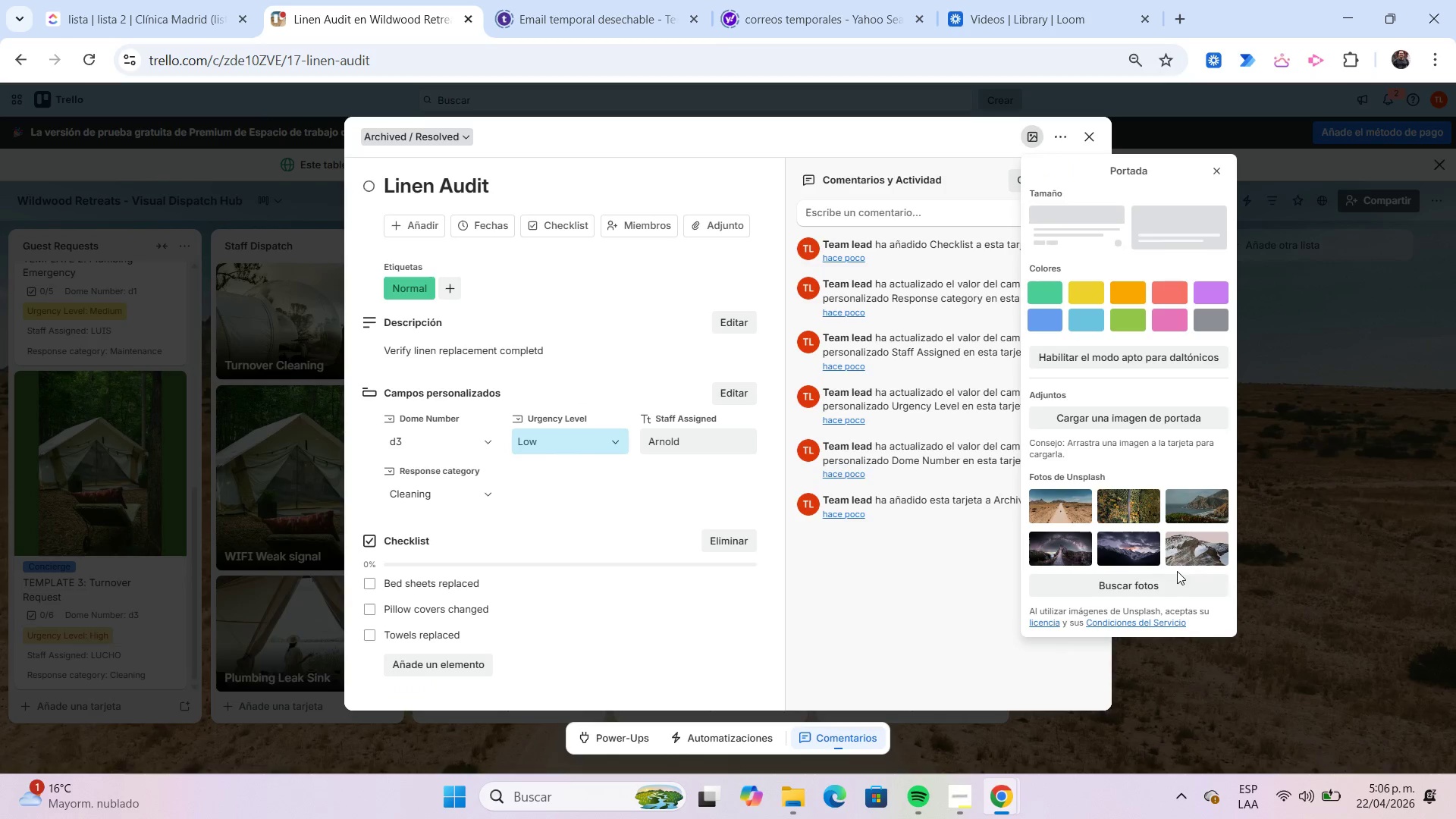 
left_click([1174, 581])
 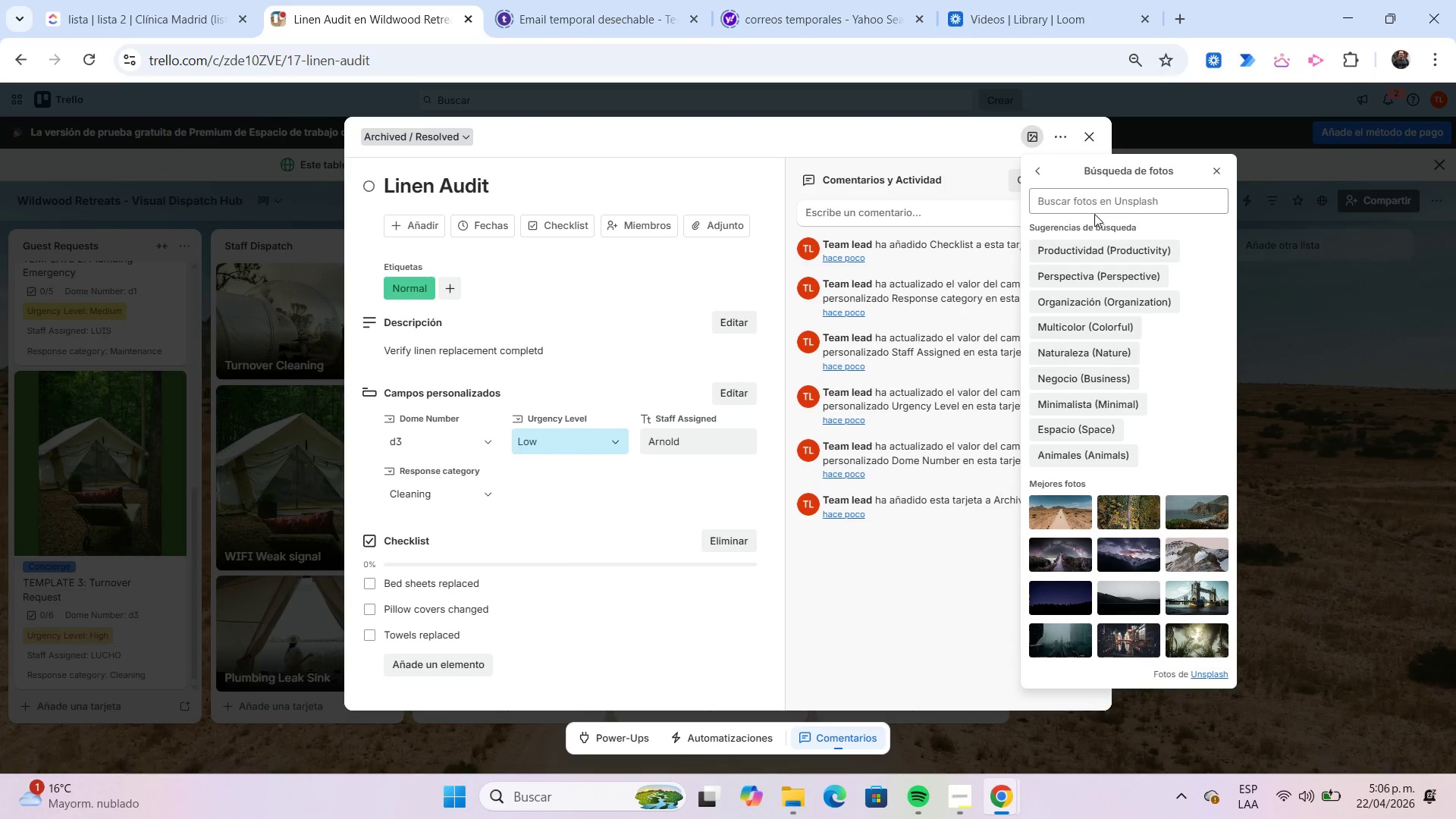 
left_click([1087, 205])
 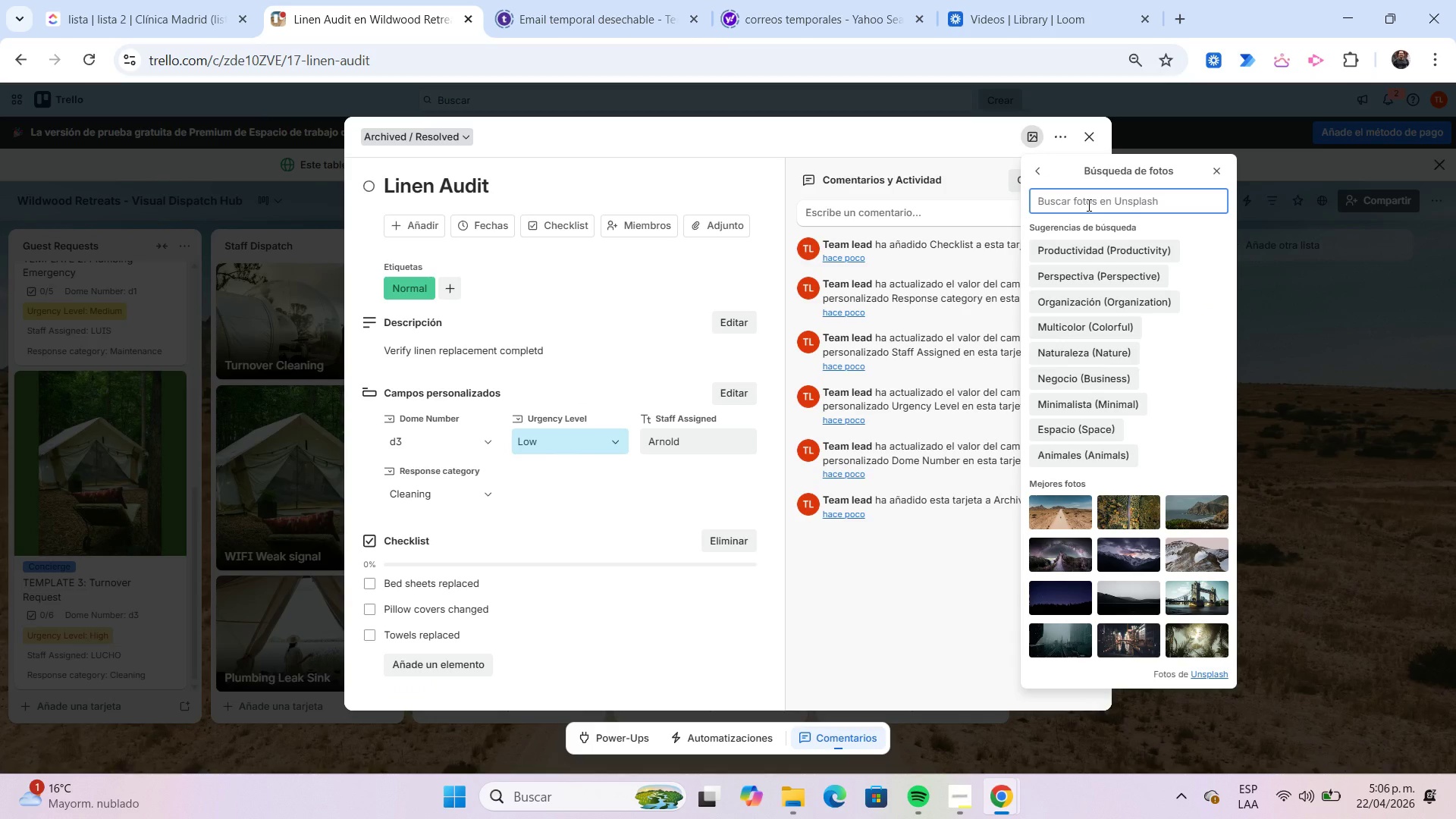 
type(glamping)
 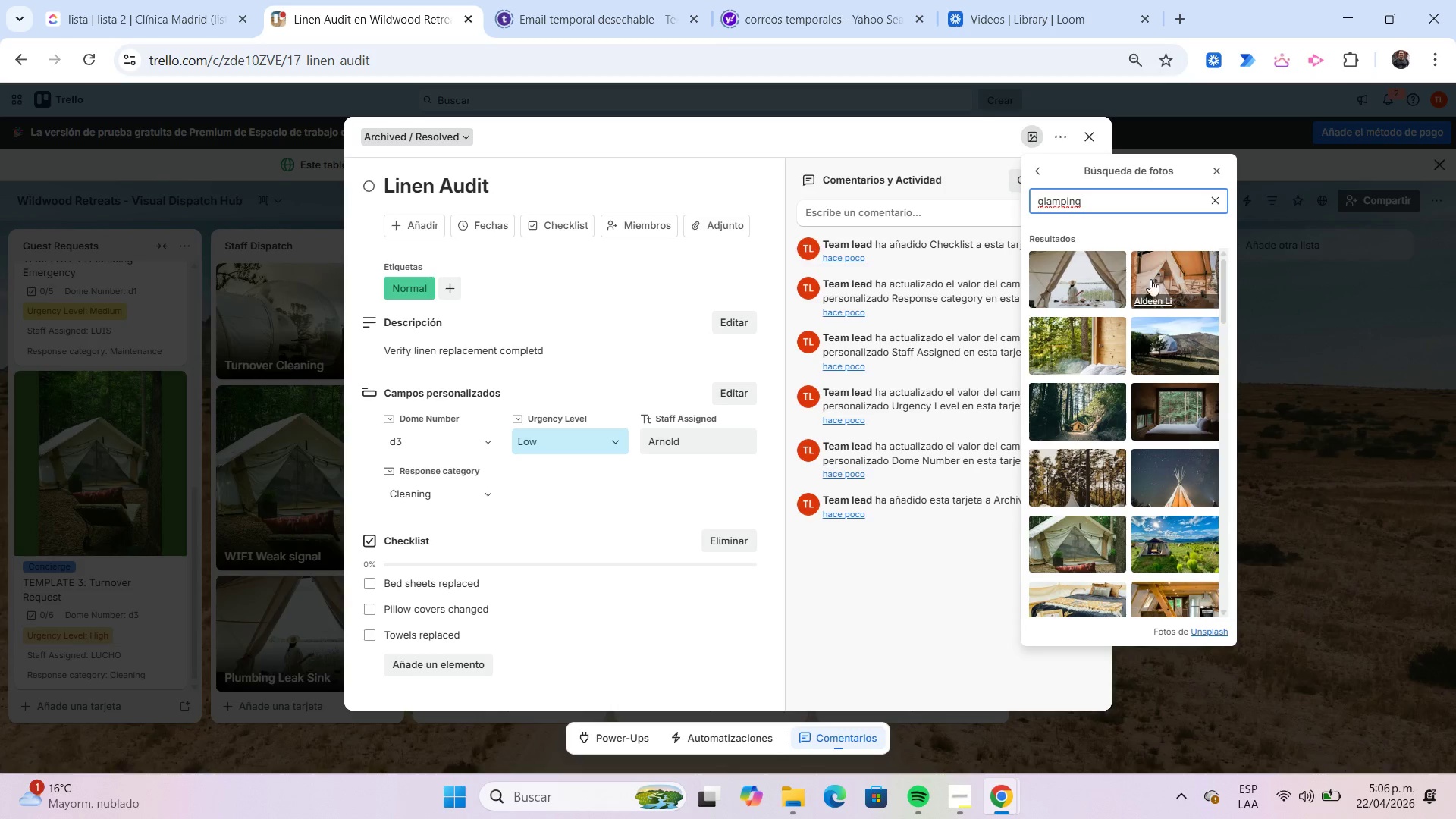 
scroll: coordinate [1134, 366], scroll_direction: down, amount: 3.0
 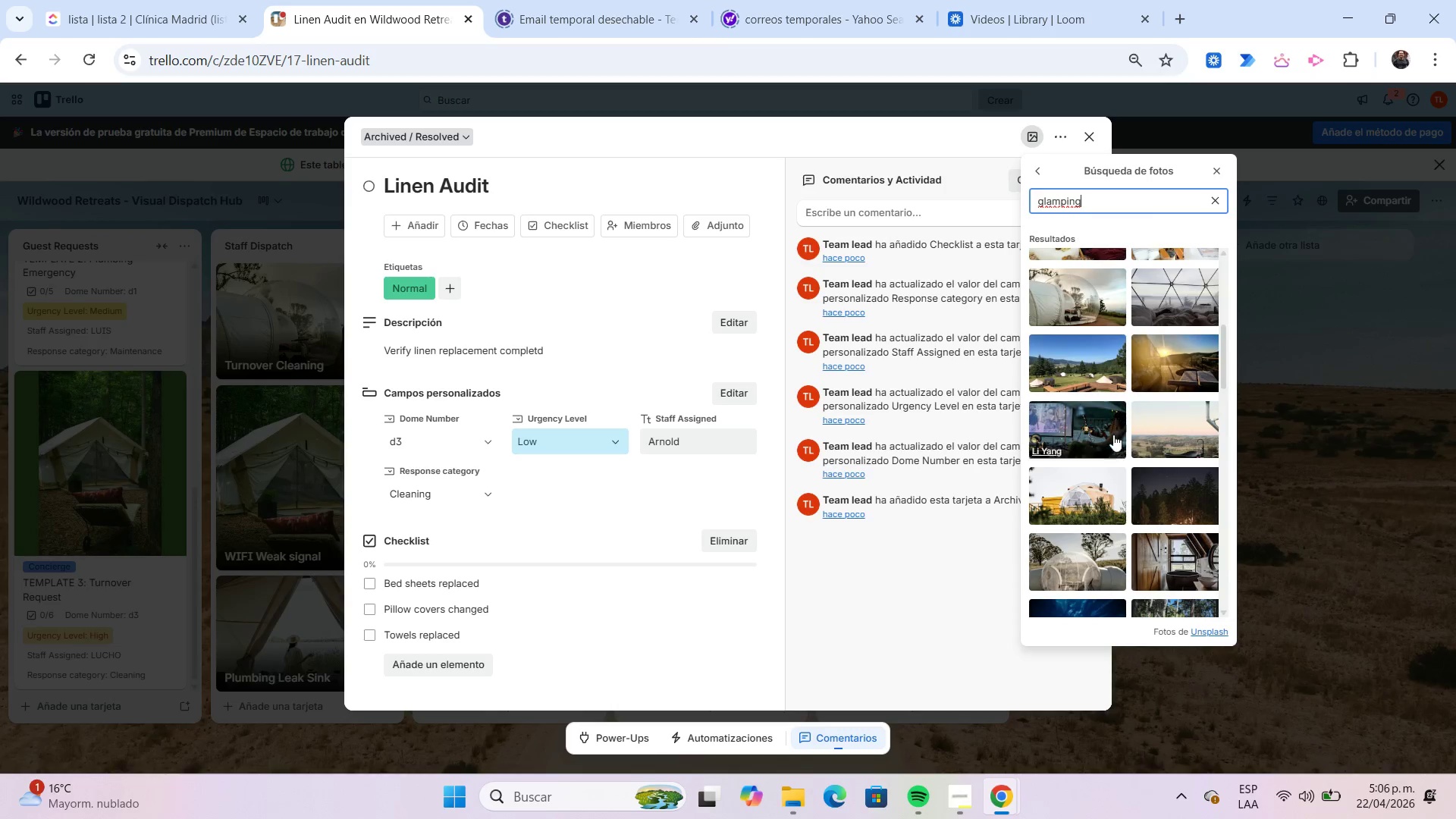 
left_click([1088, 485])
 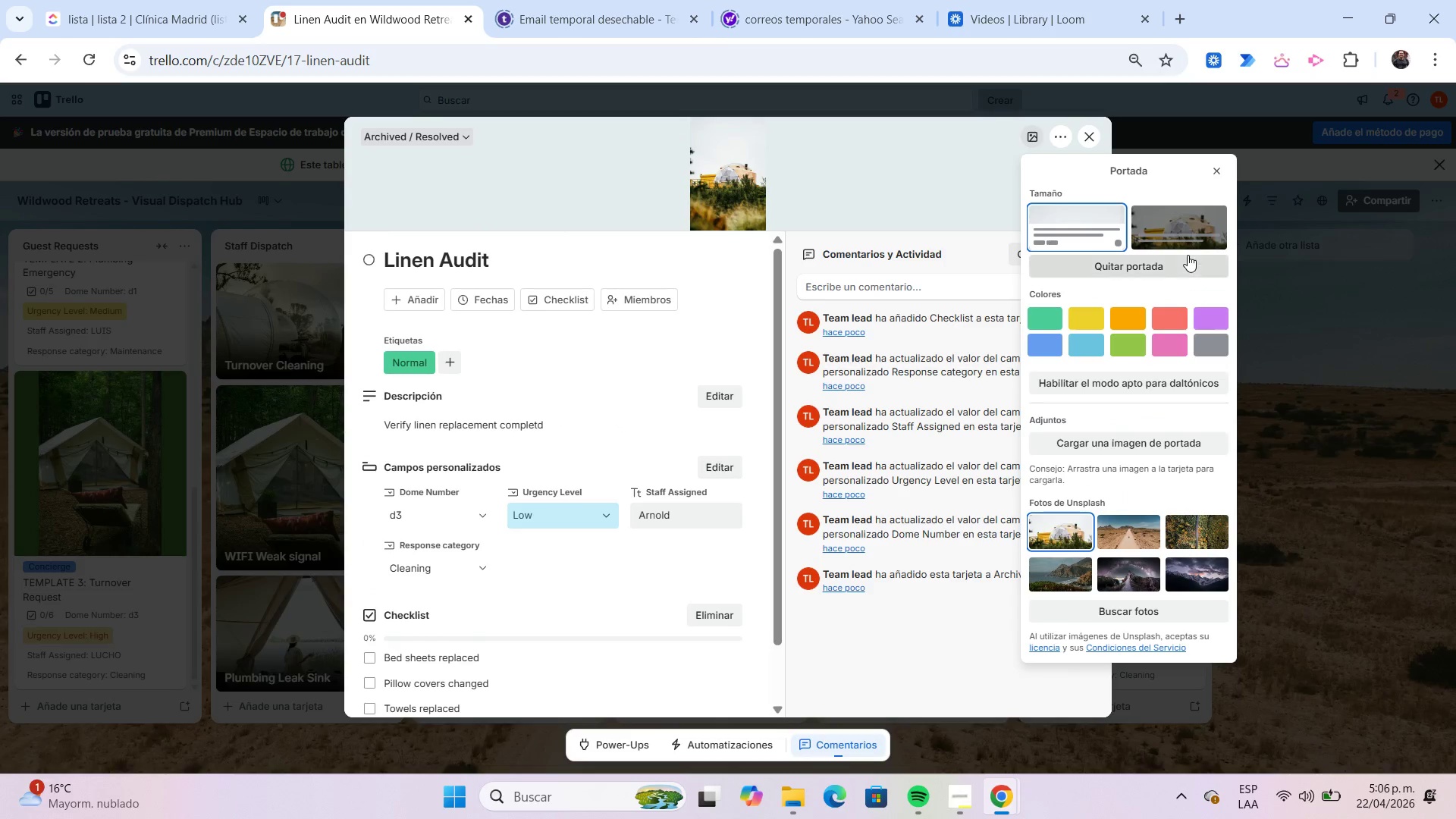 
left_click([1188, 241])
 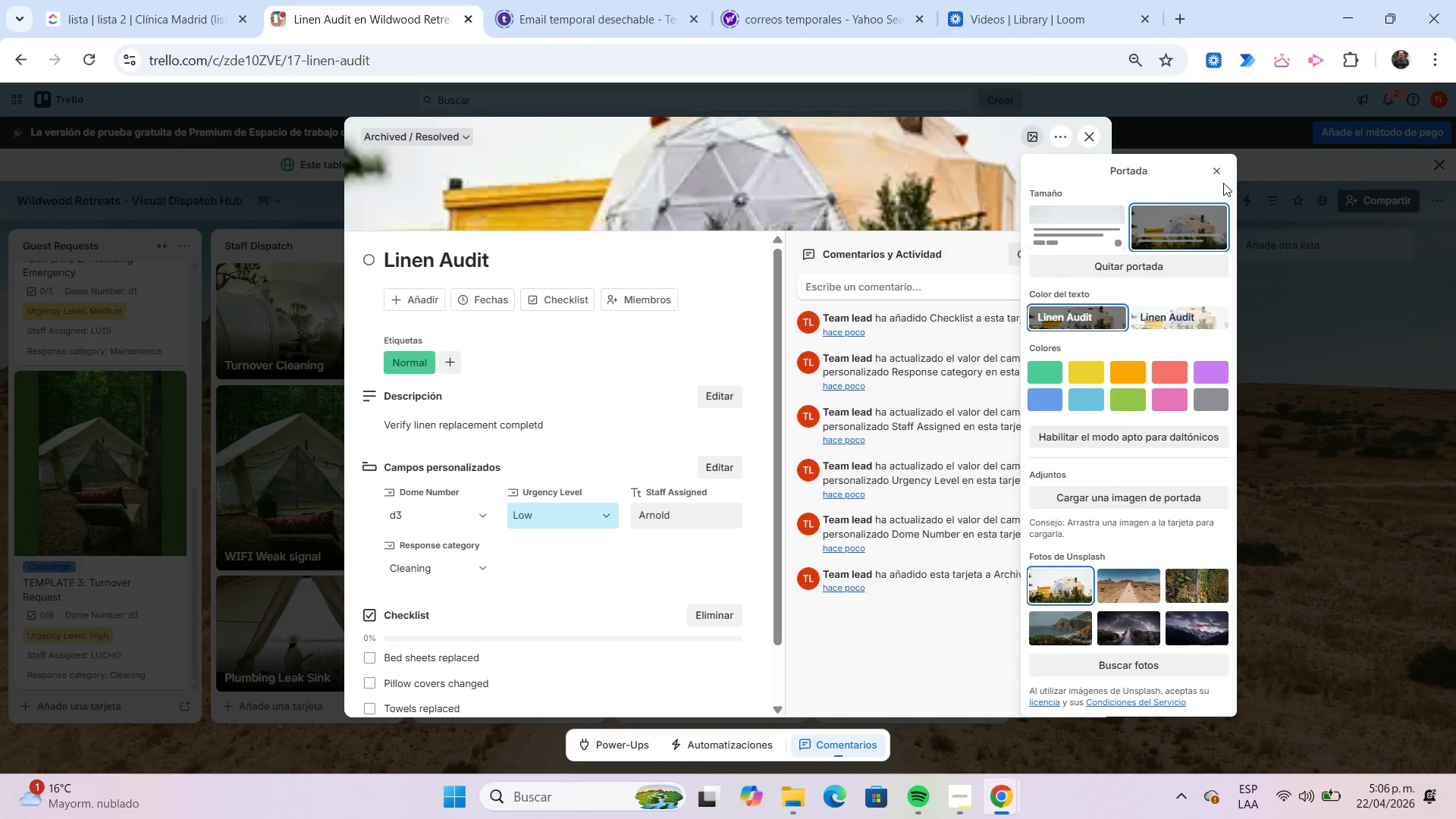 
left_click([1219, 179])
 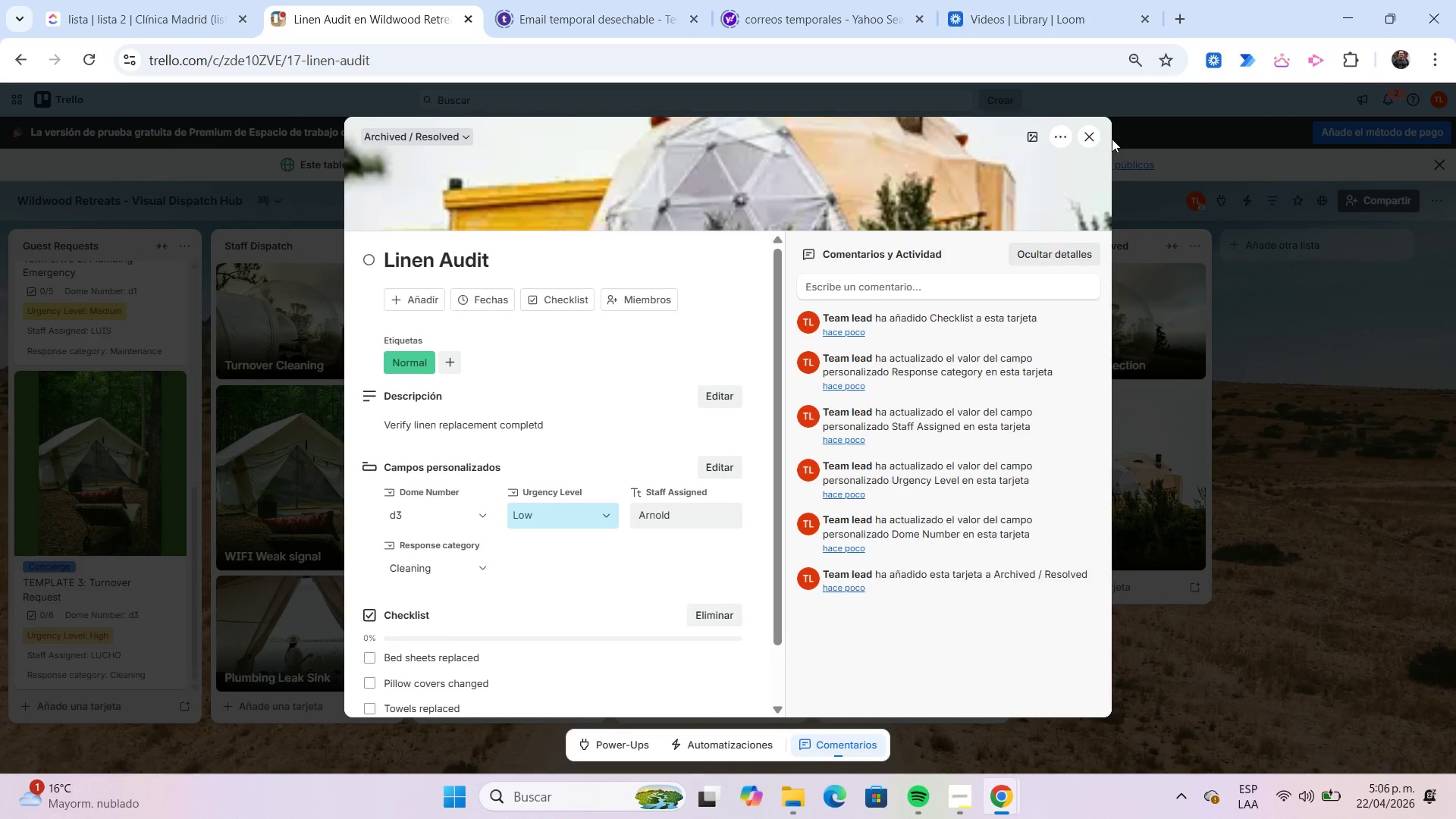 
left_click([1088, 137])
 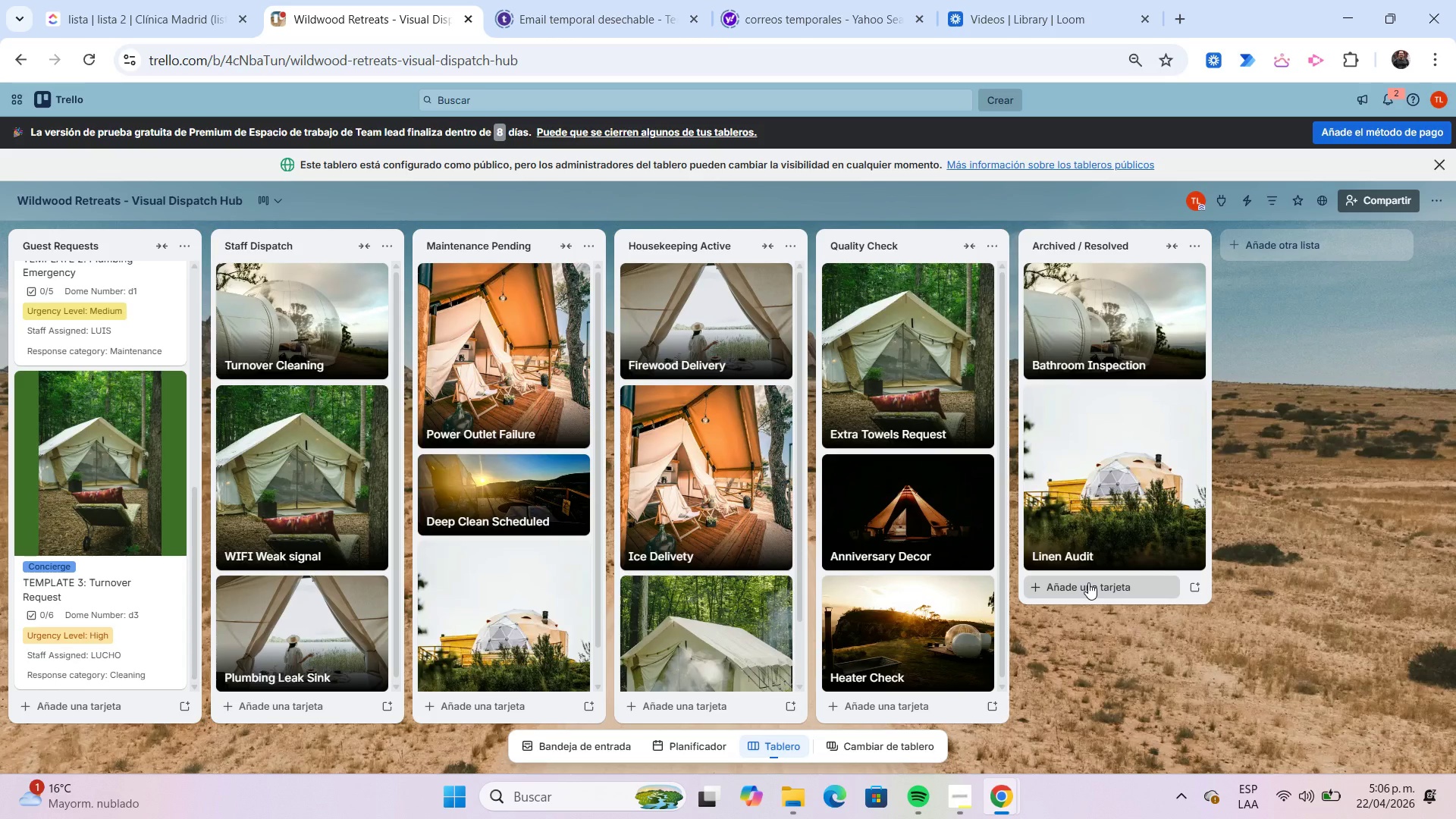 
left_click_drag(start_coordinate=[727, 471], to_coordinate=[1063, 469])
 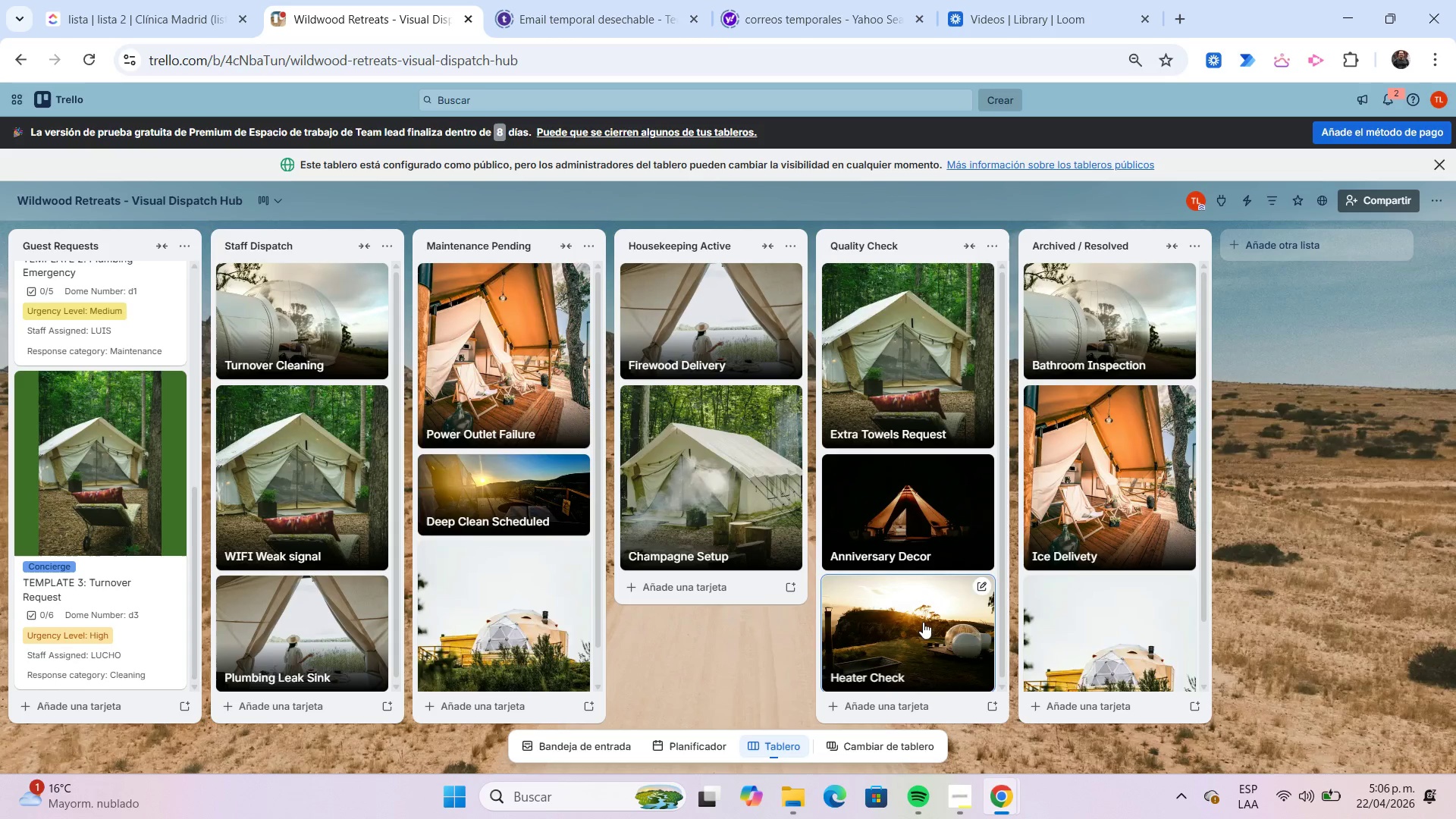 
left_click_drag(start_coordinate=[1055, 632], to_coordinate=[1062, 518])
 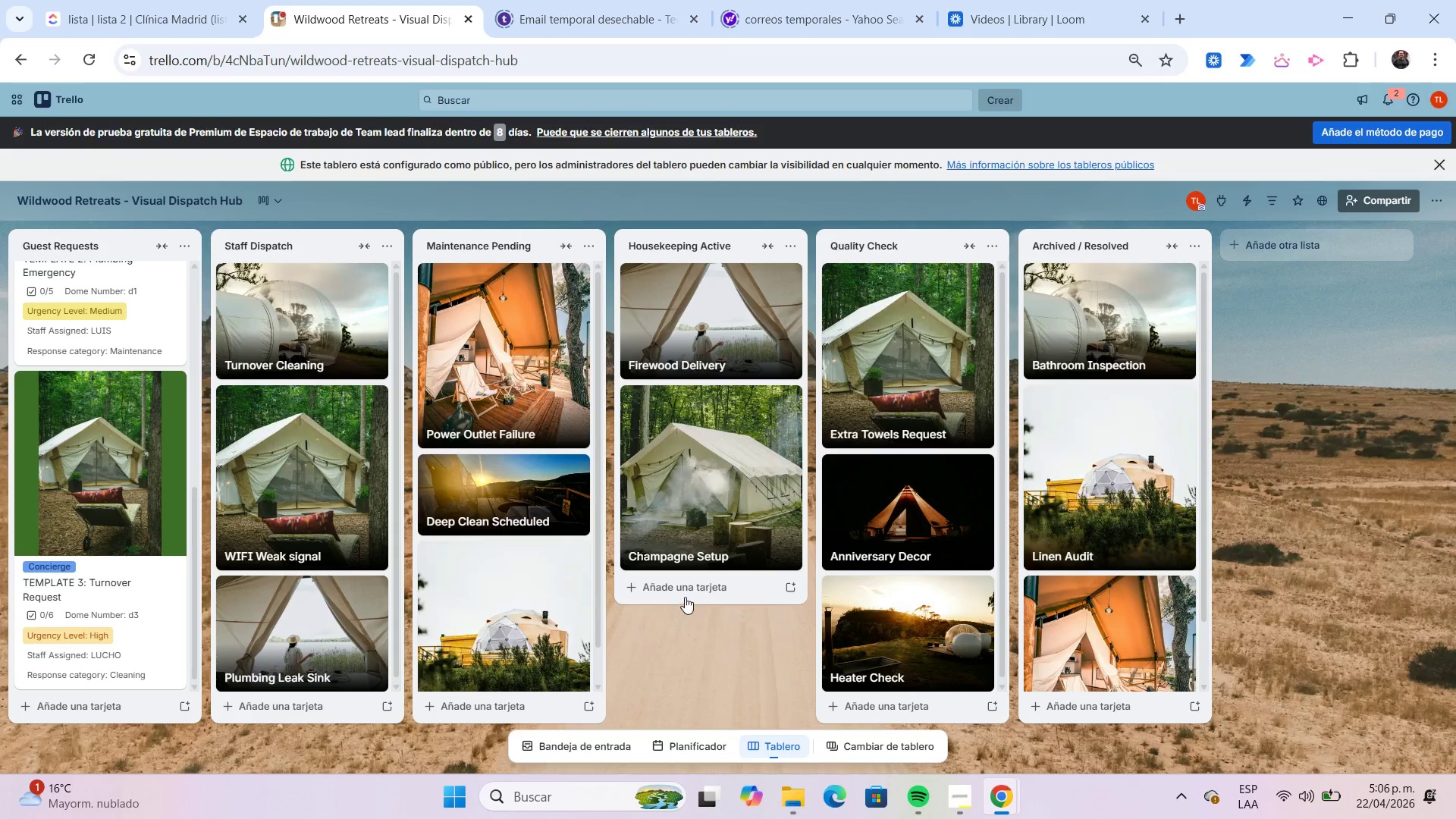 
left_click([689, 583])
 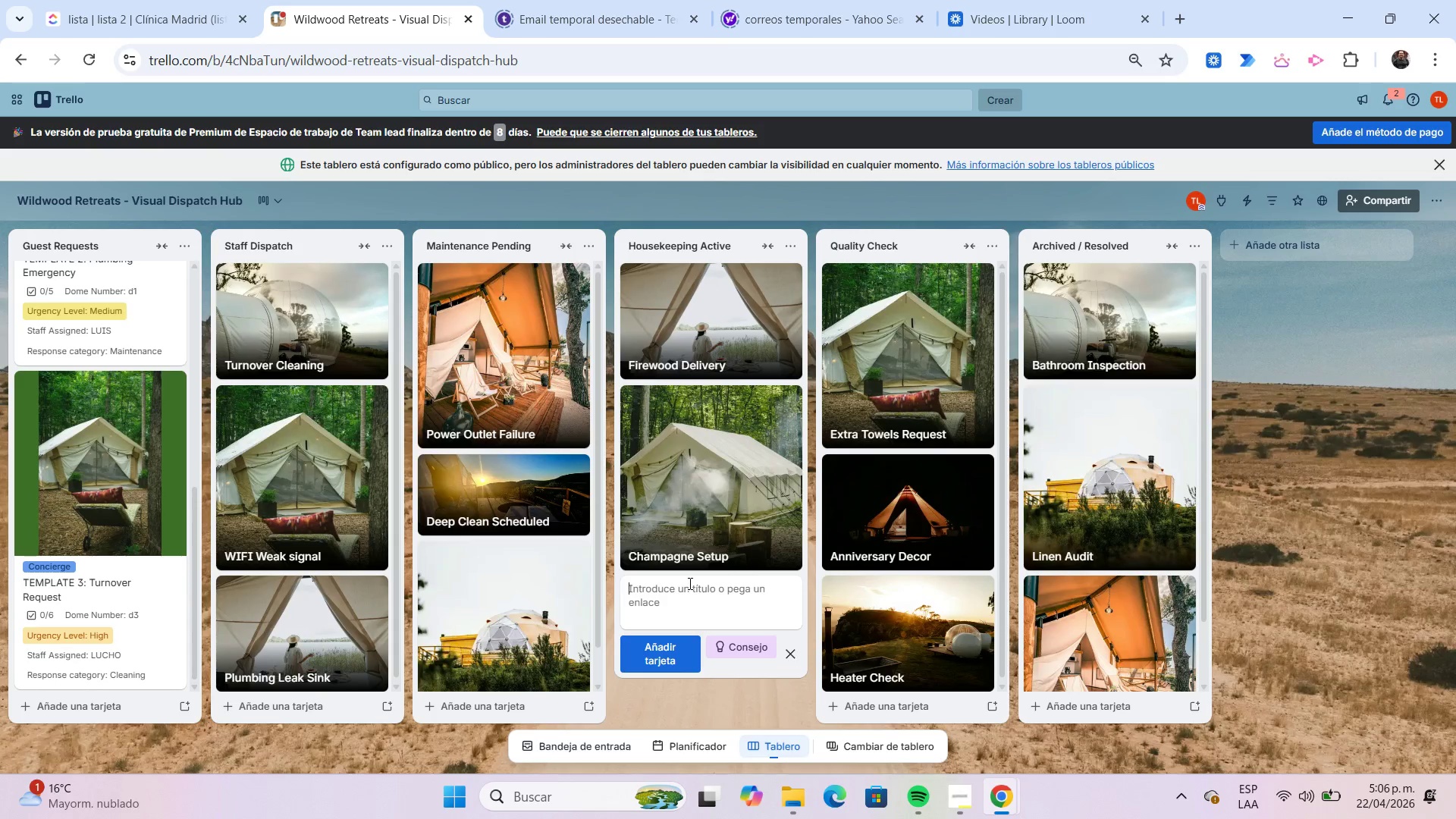 
wait(5.77)
 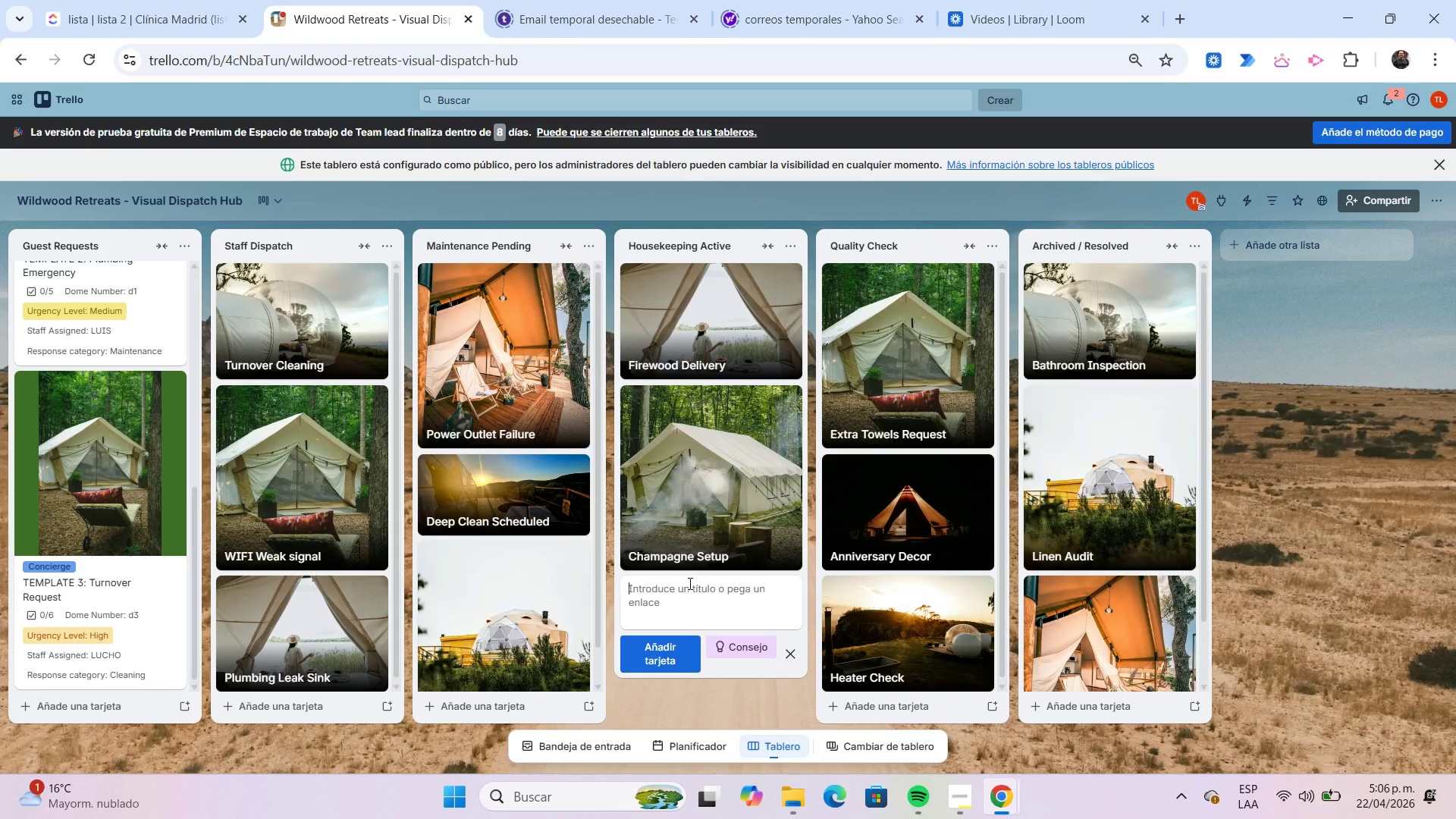 
type(Guest Request Completed)
 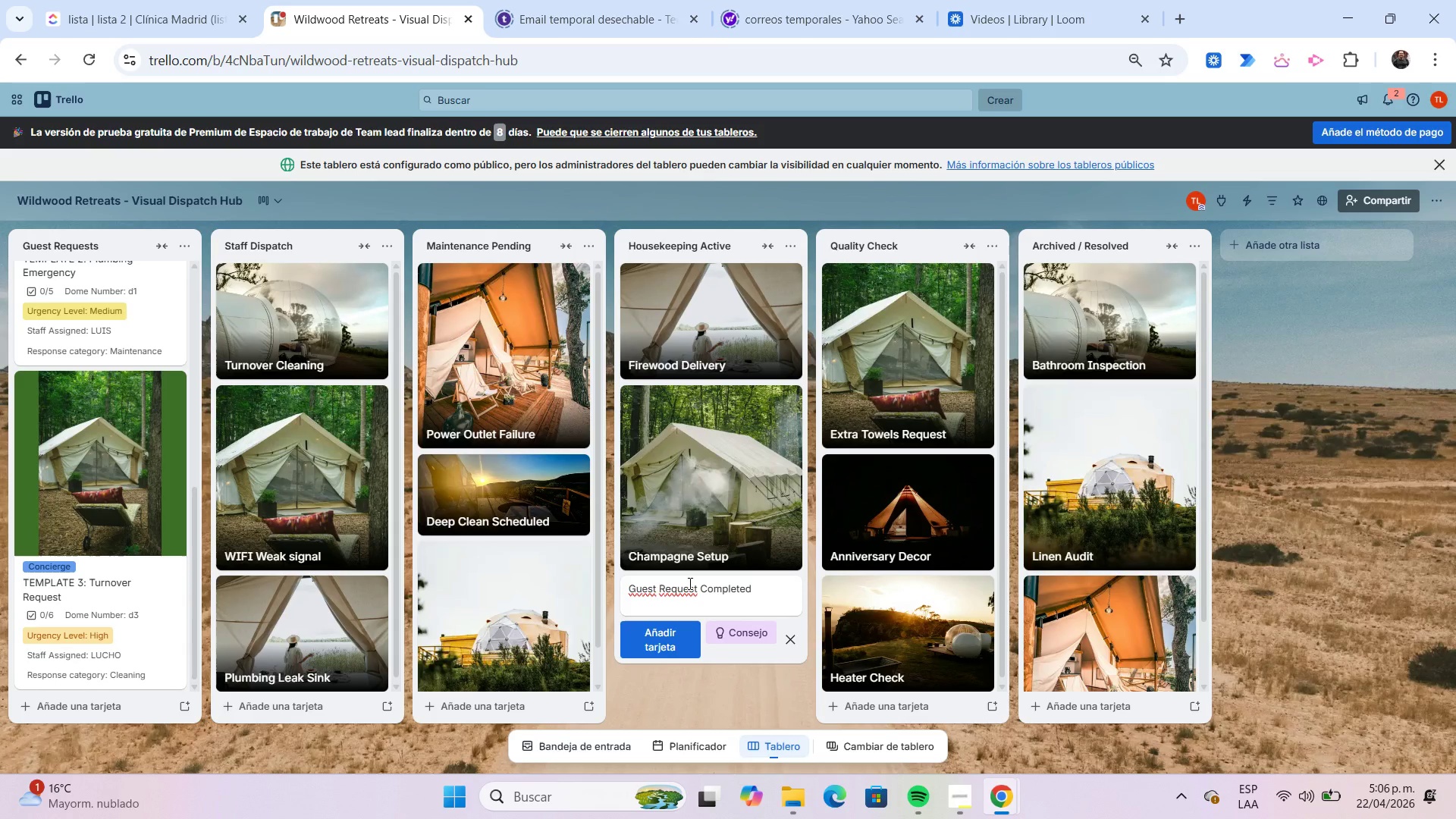 
left_click([691, 632])
 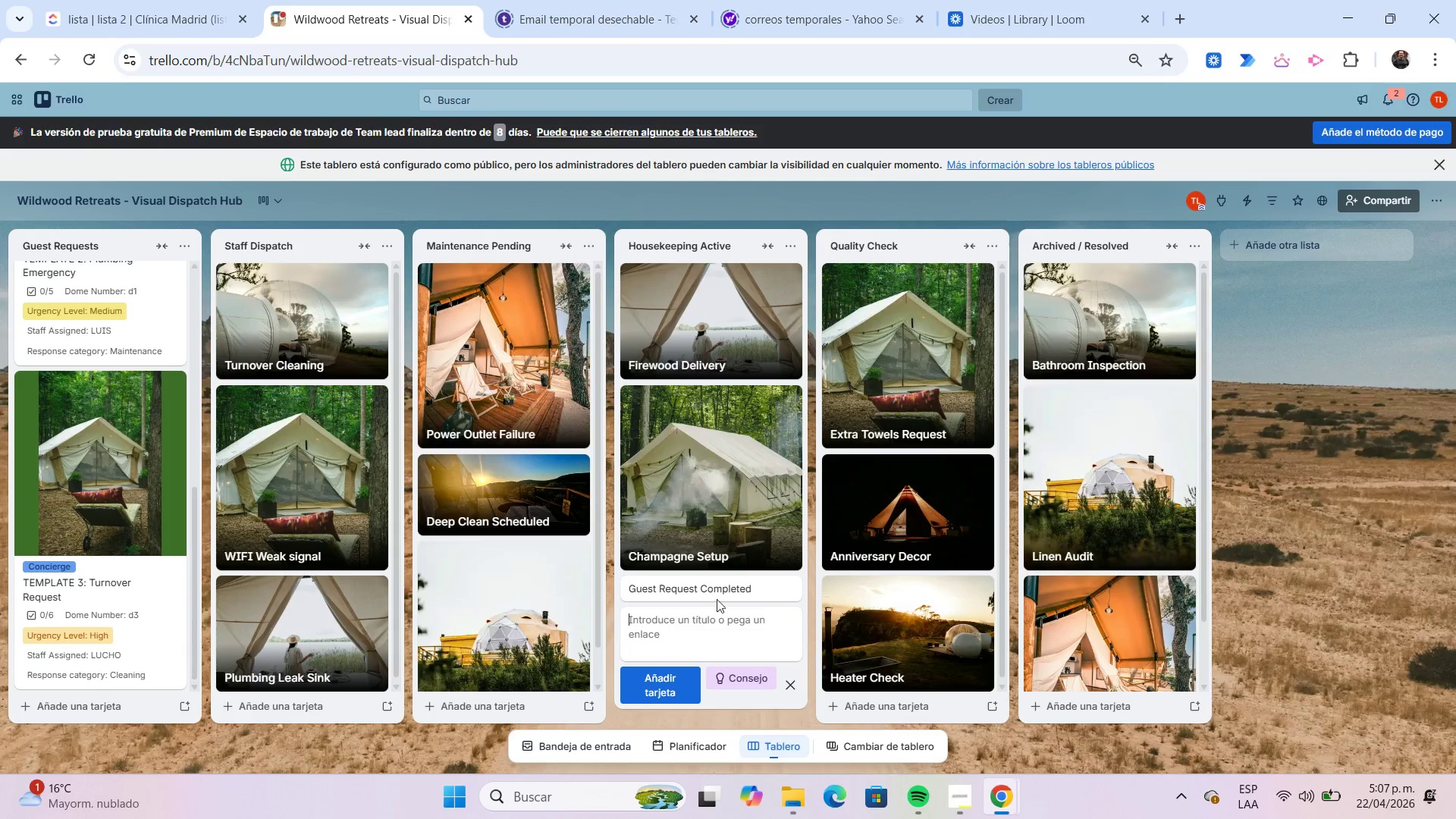 
left_click([722, 590])
 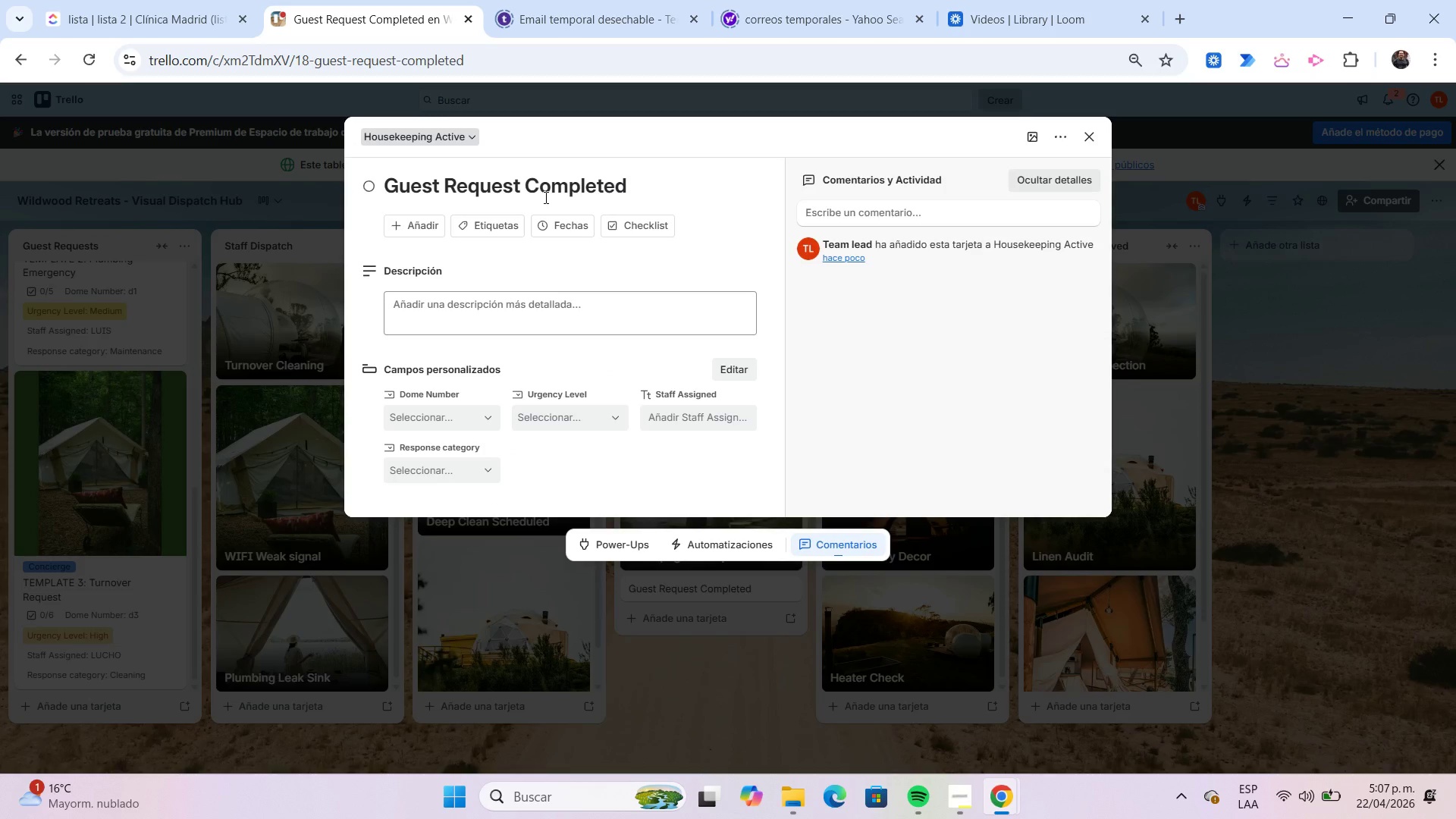 
wait(7.61)
 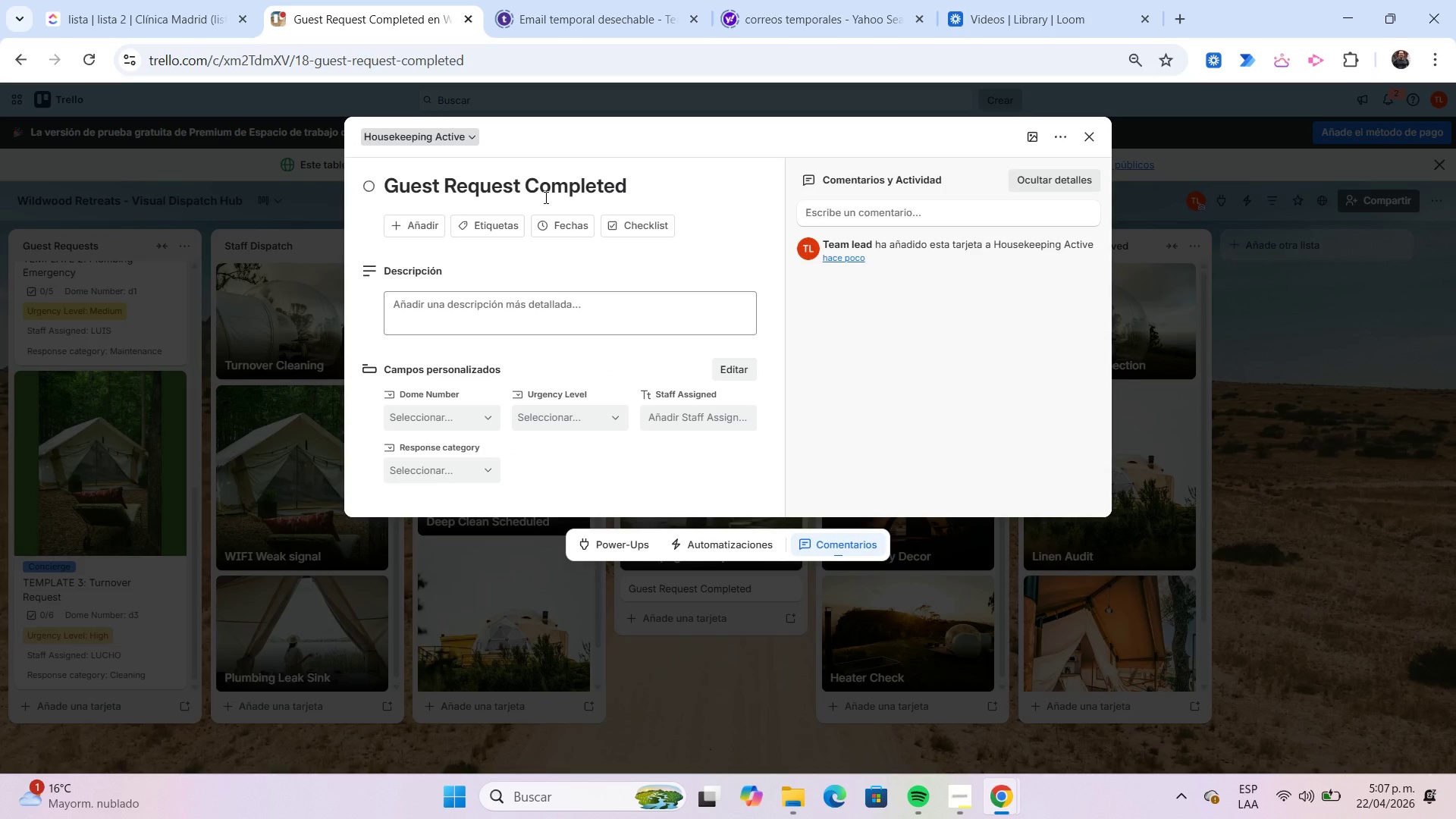 
left_click([500, 233])
 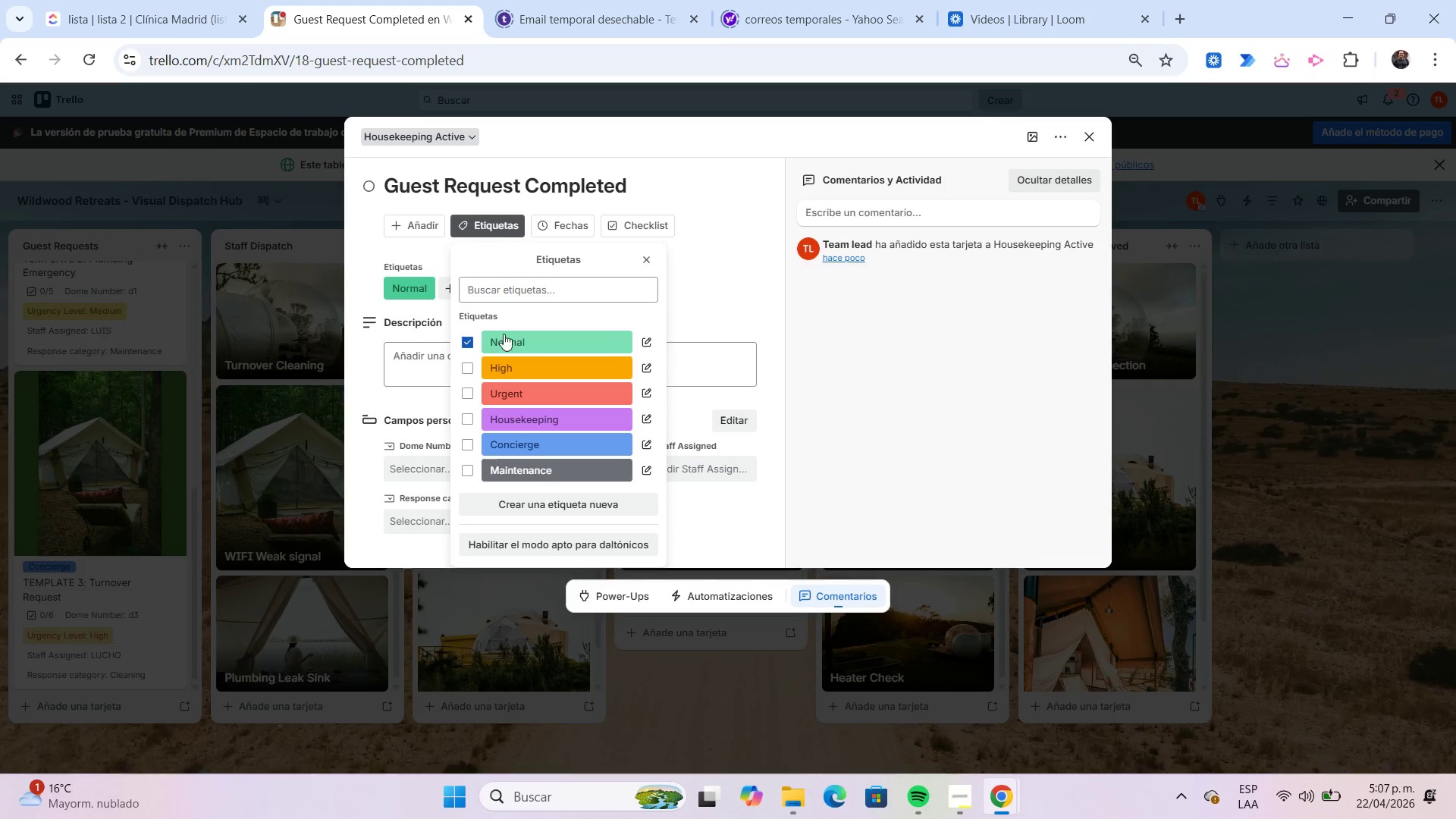 
left_click([440, 364])
 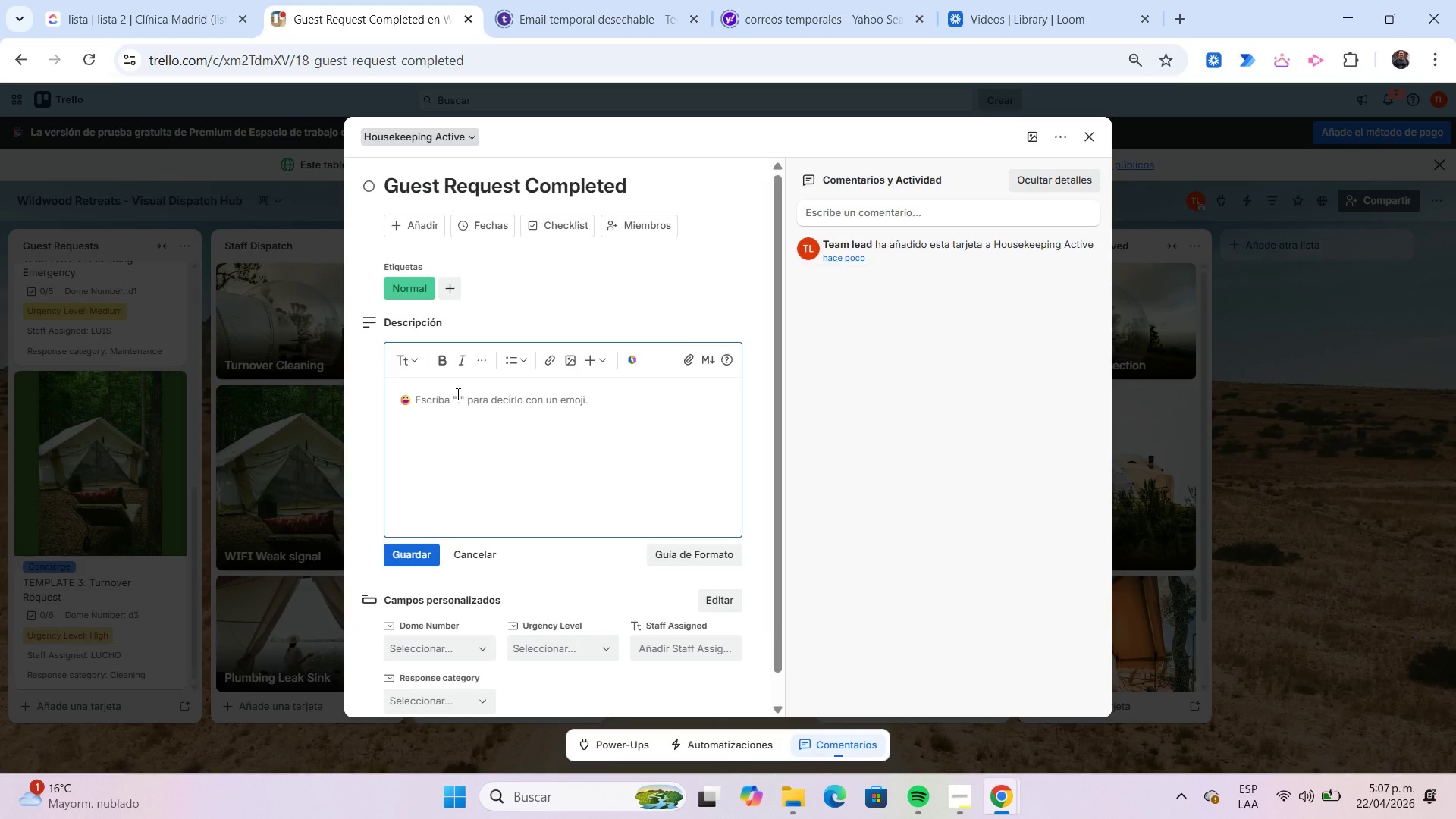 
type(Extra towels delivered successfully.)
 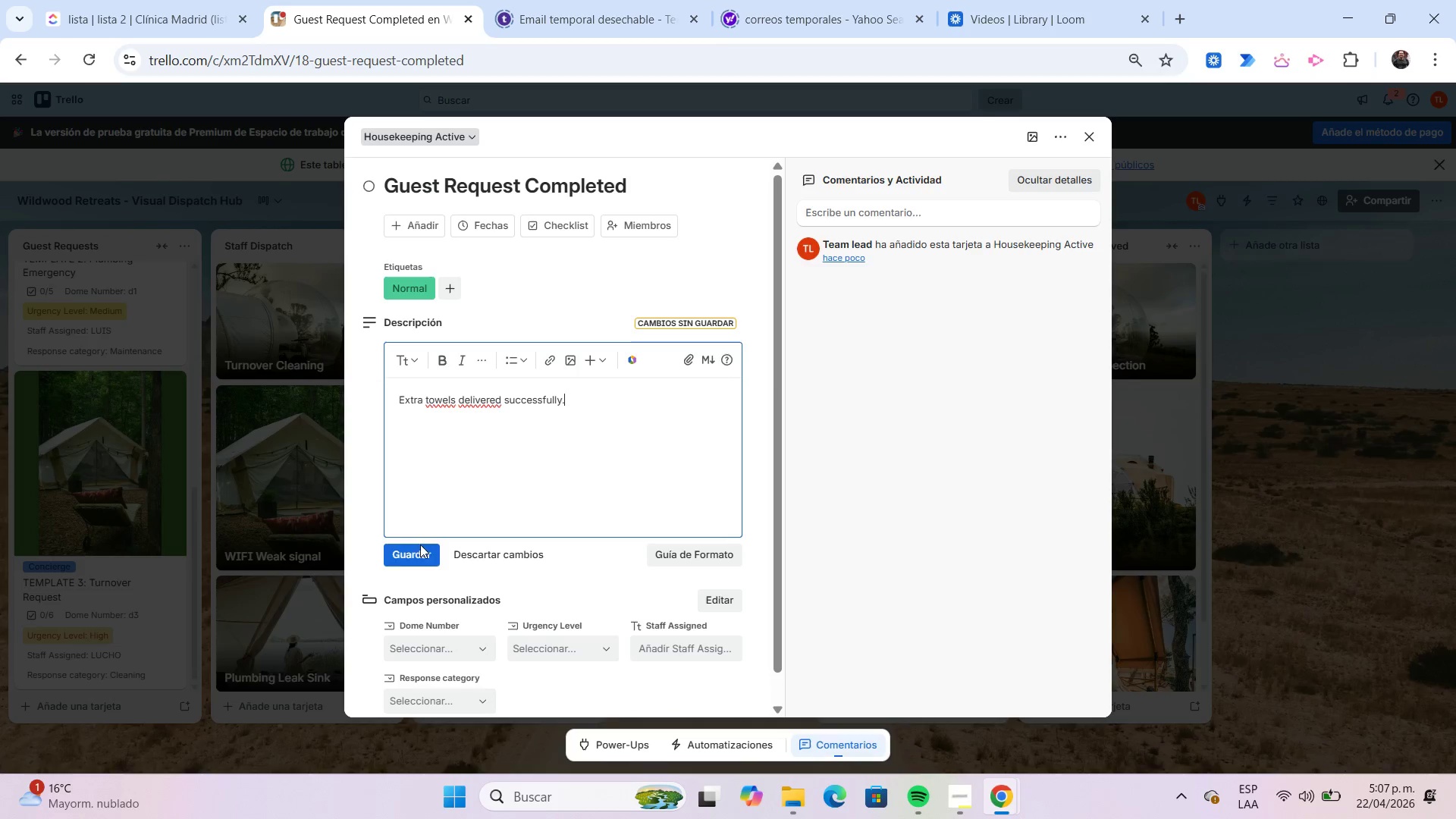 
left_click([398, 562])
 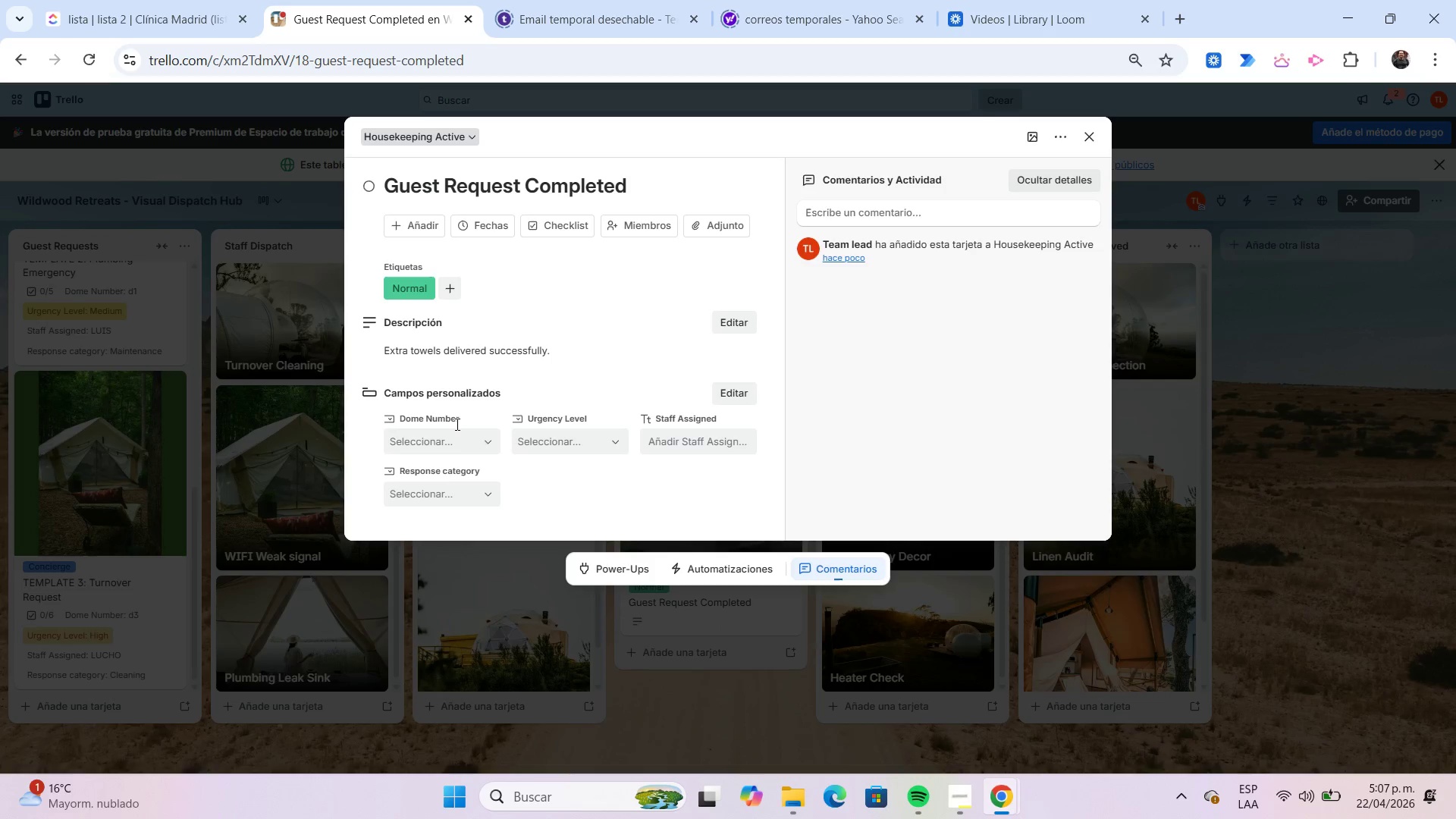 
left_click([461, 441])
 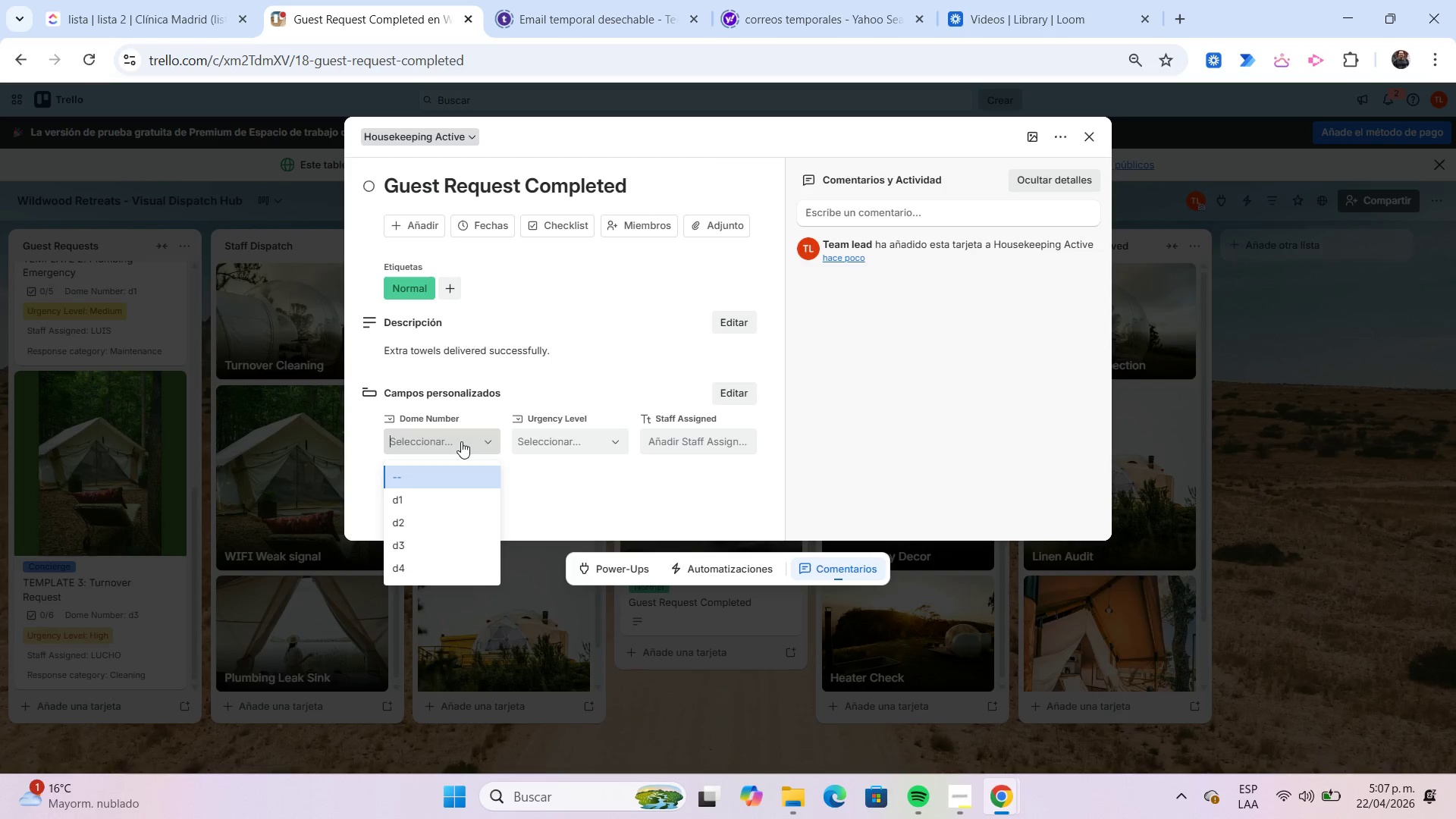 
left_click([449, 505])
 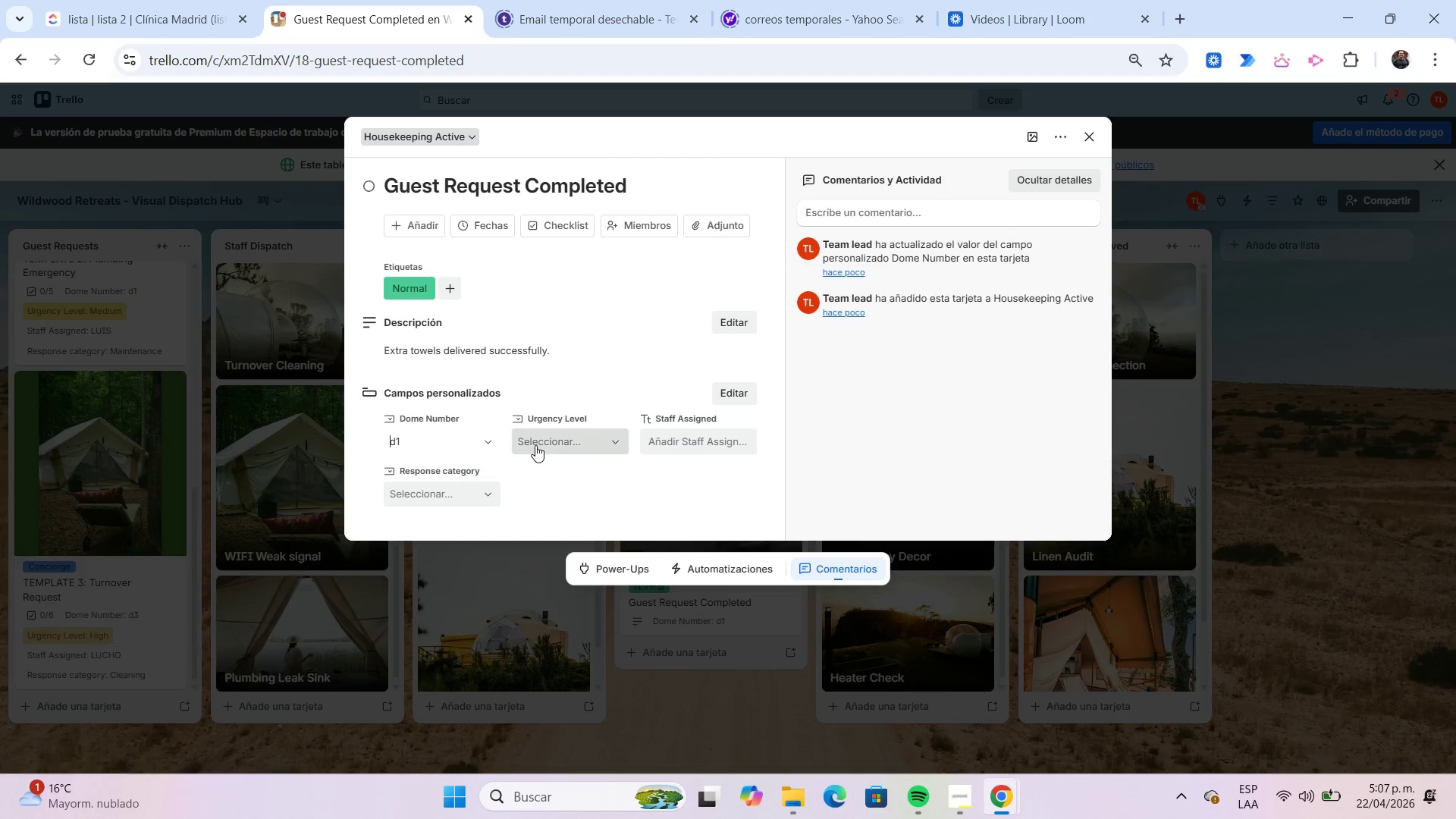 
left_click([535, 445])
 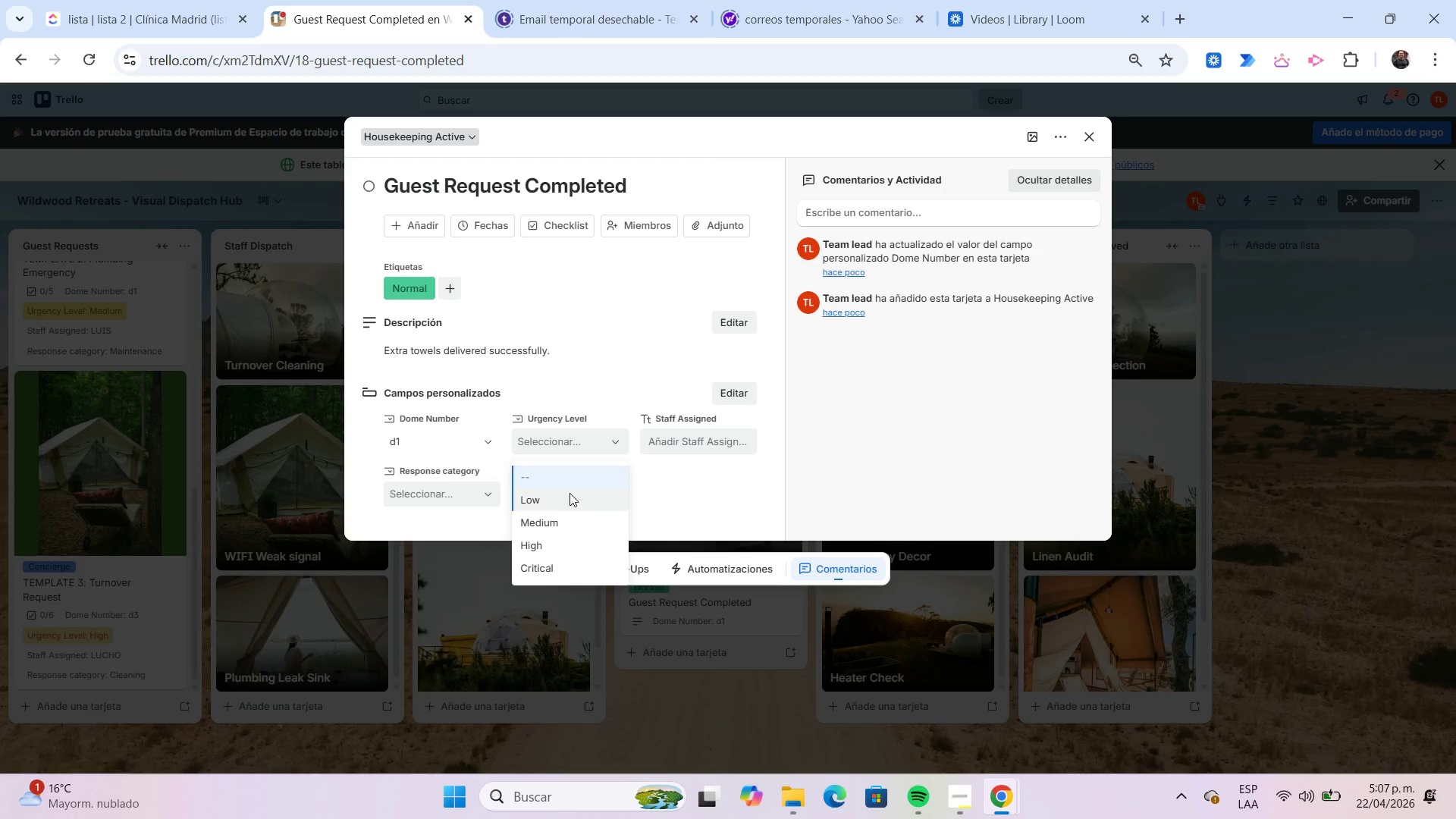 
left_click([570, 493])
 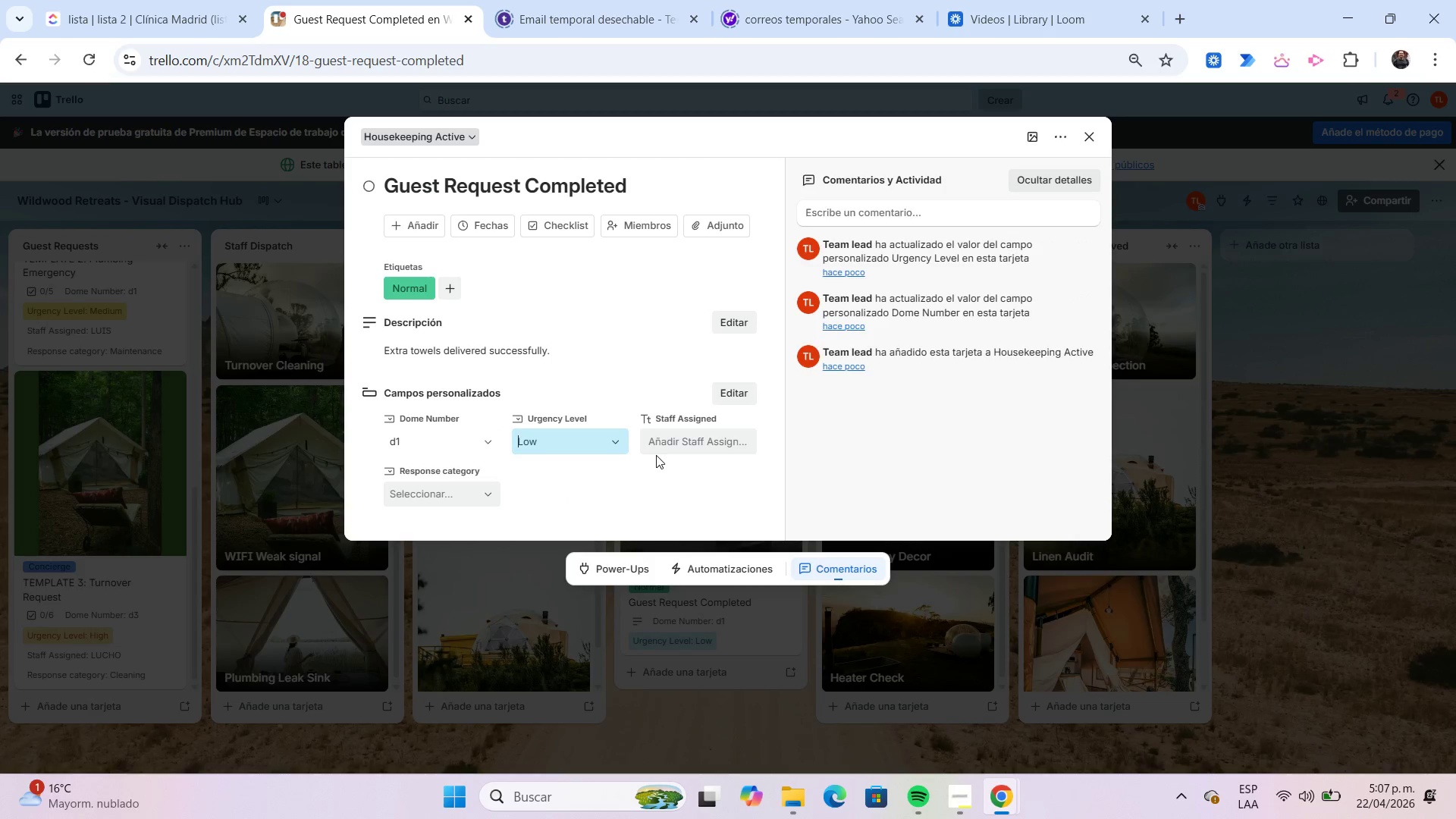 
left_click([661, 446])
 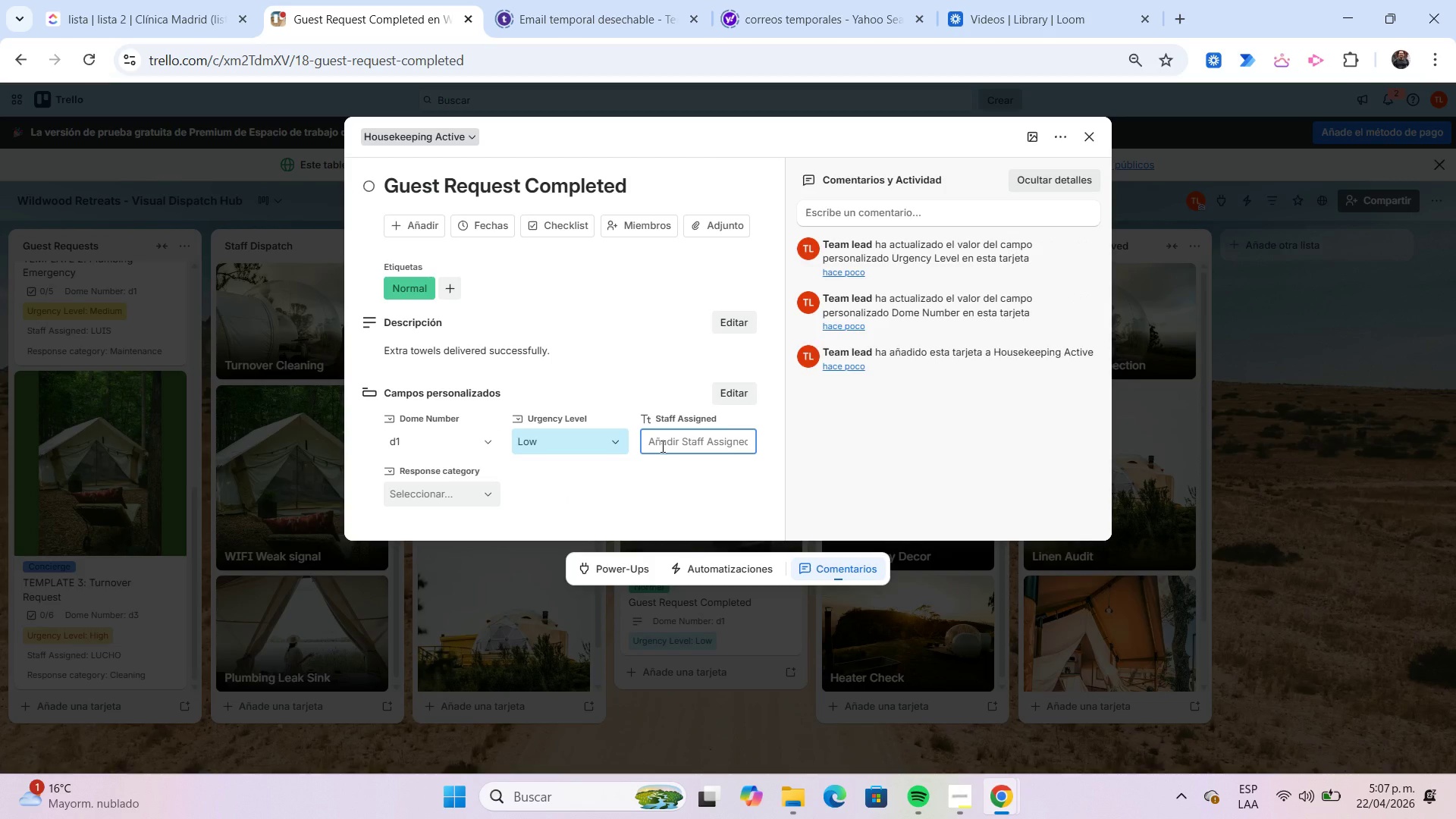 
type(Sofy)
 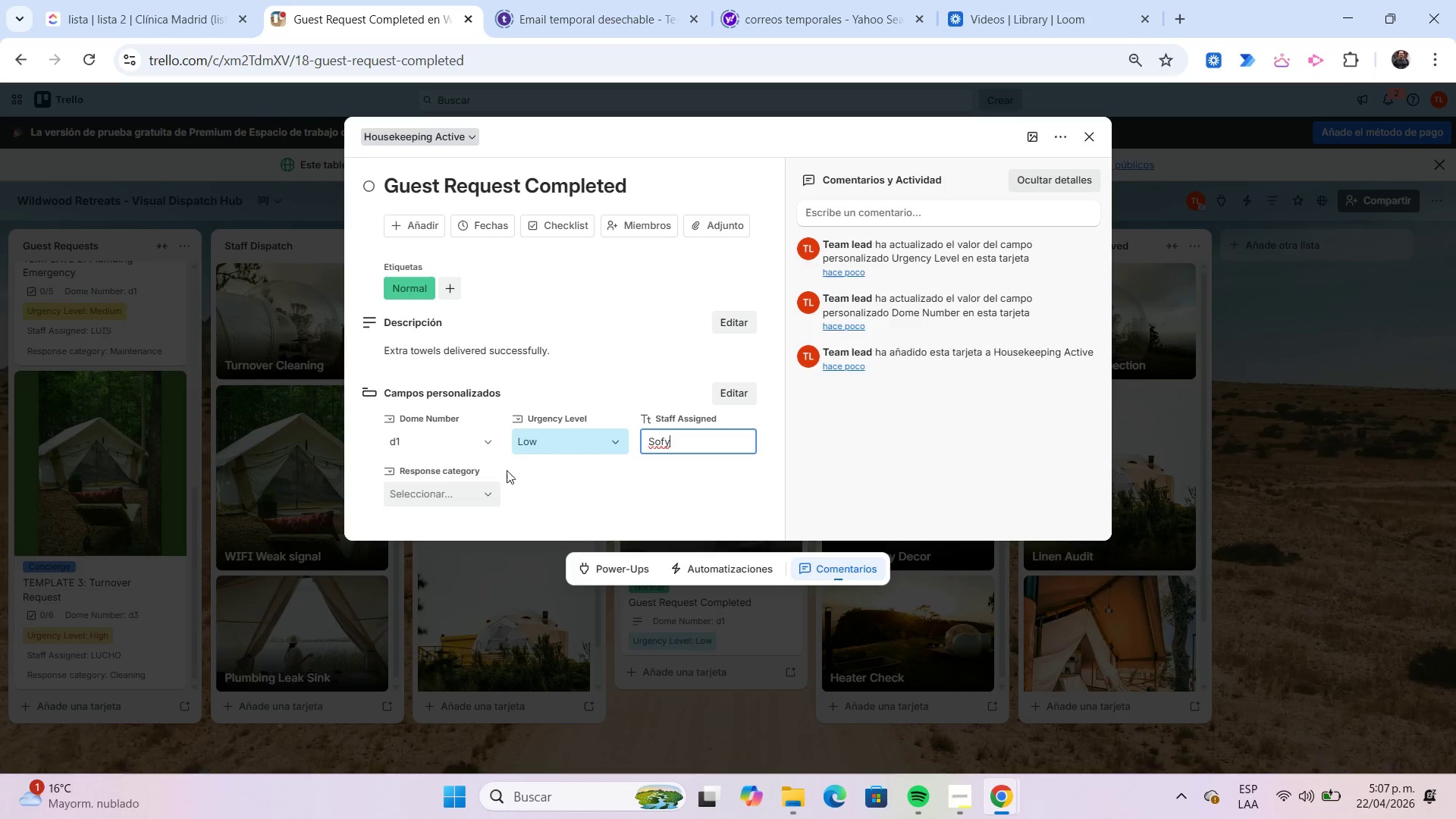 
left_click([479, 482])
 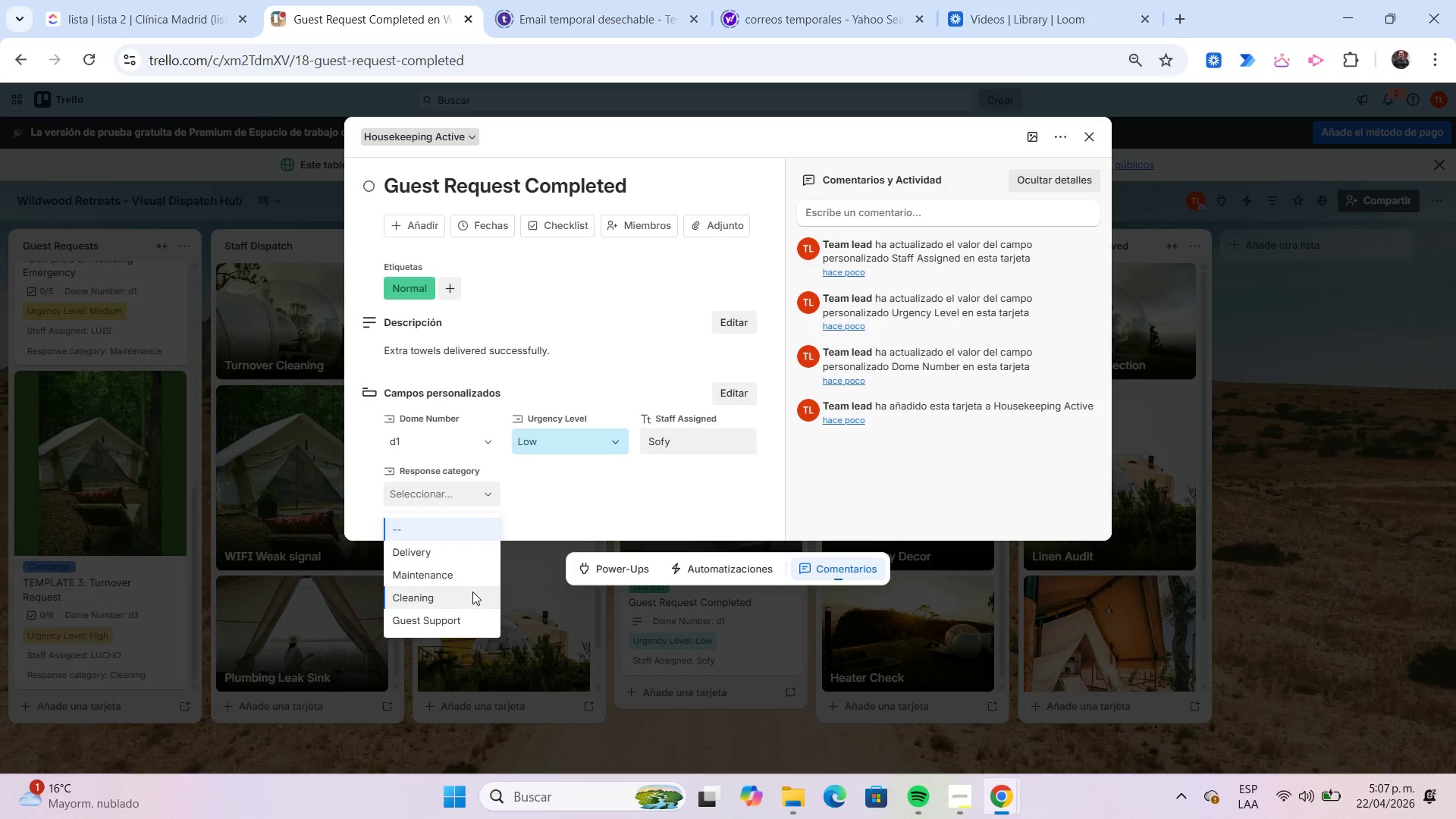 
left_click([467, 557])
 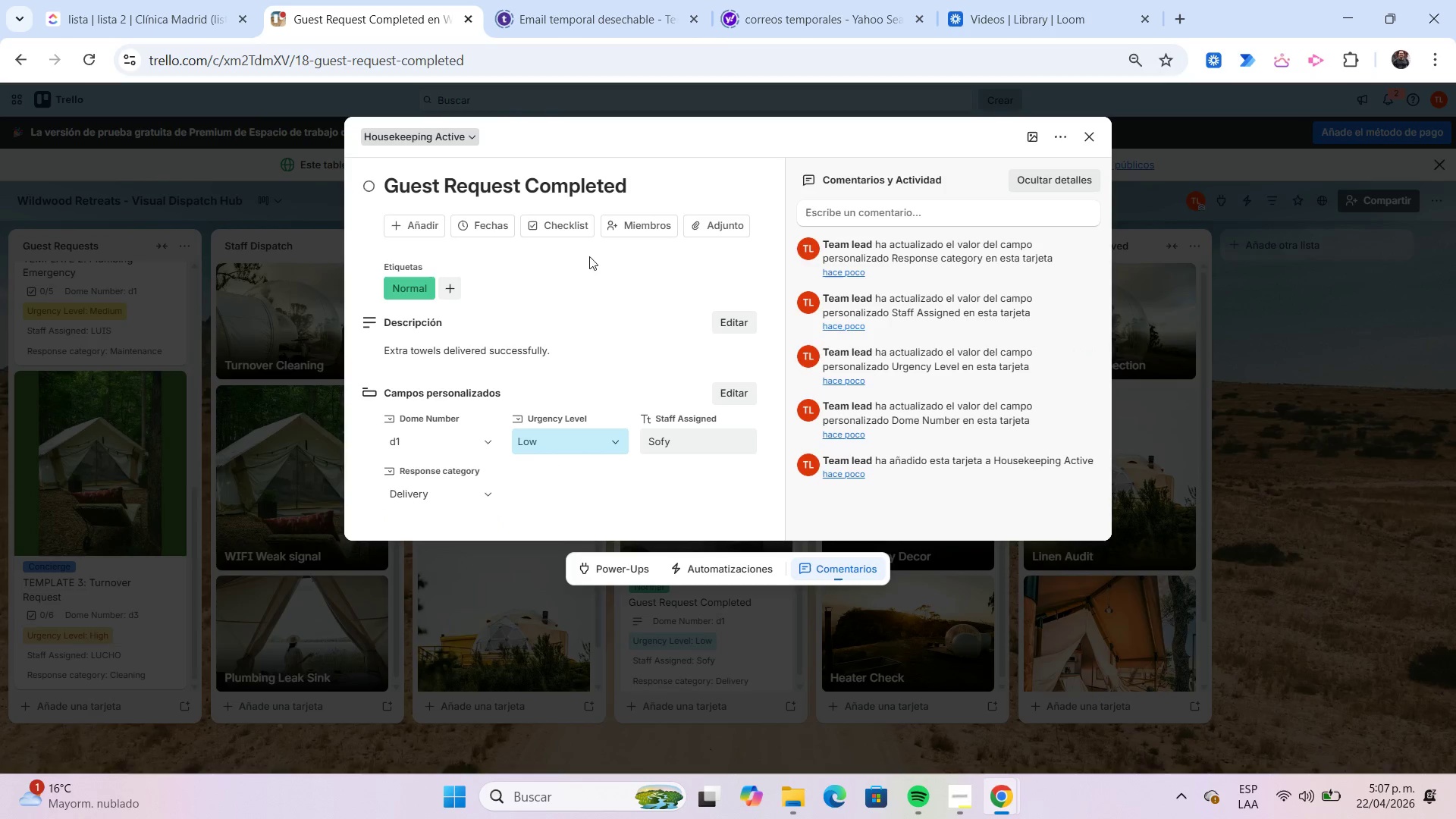 
left_click([563, 231])
 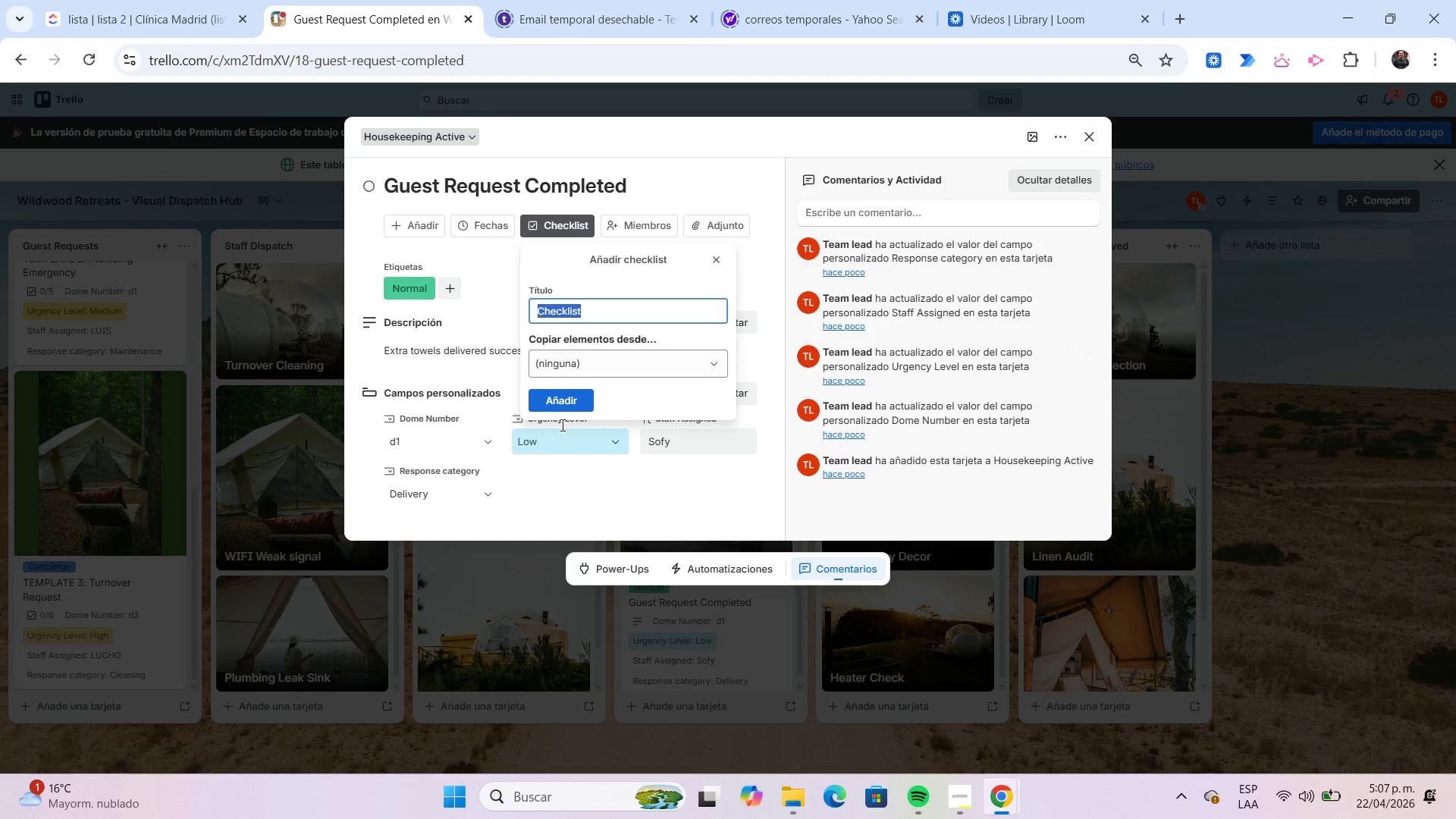 
left_click([570, 402])
 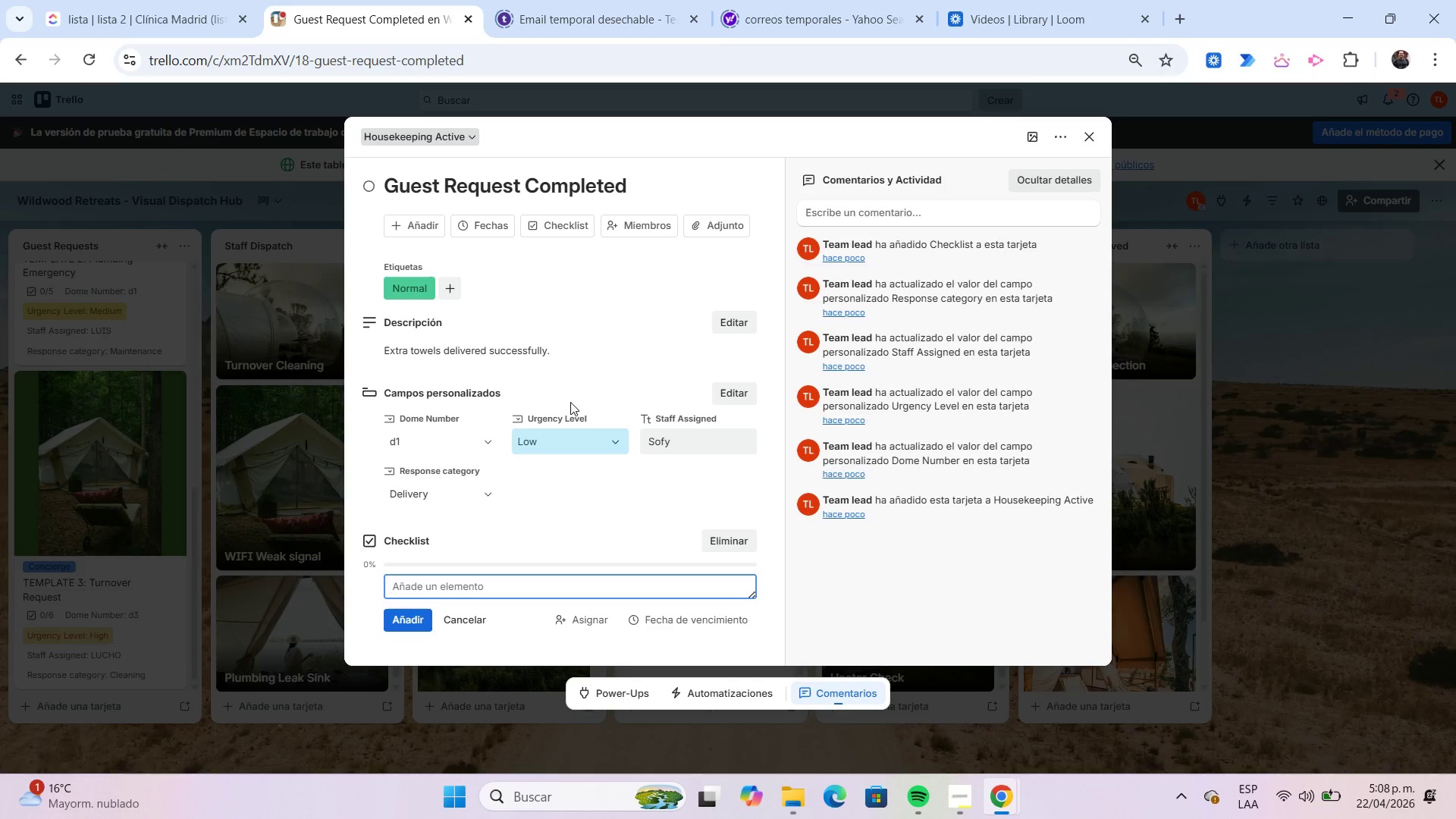 
wait(16.69)
 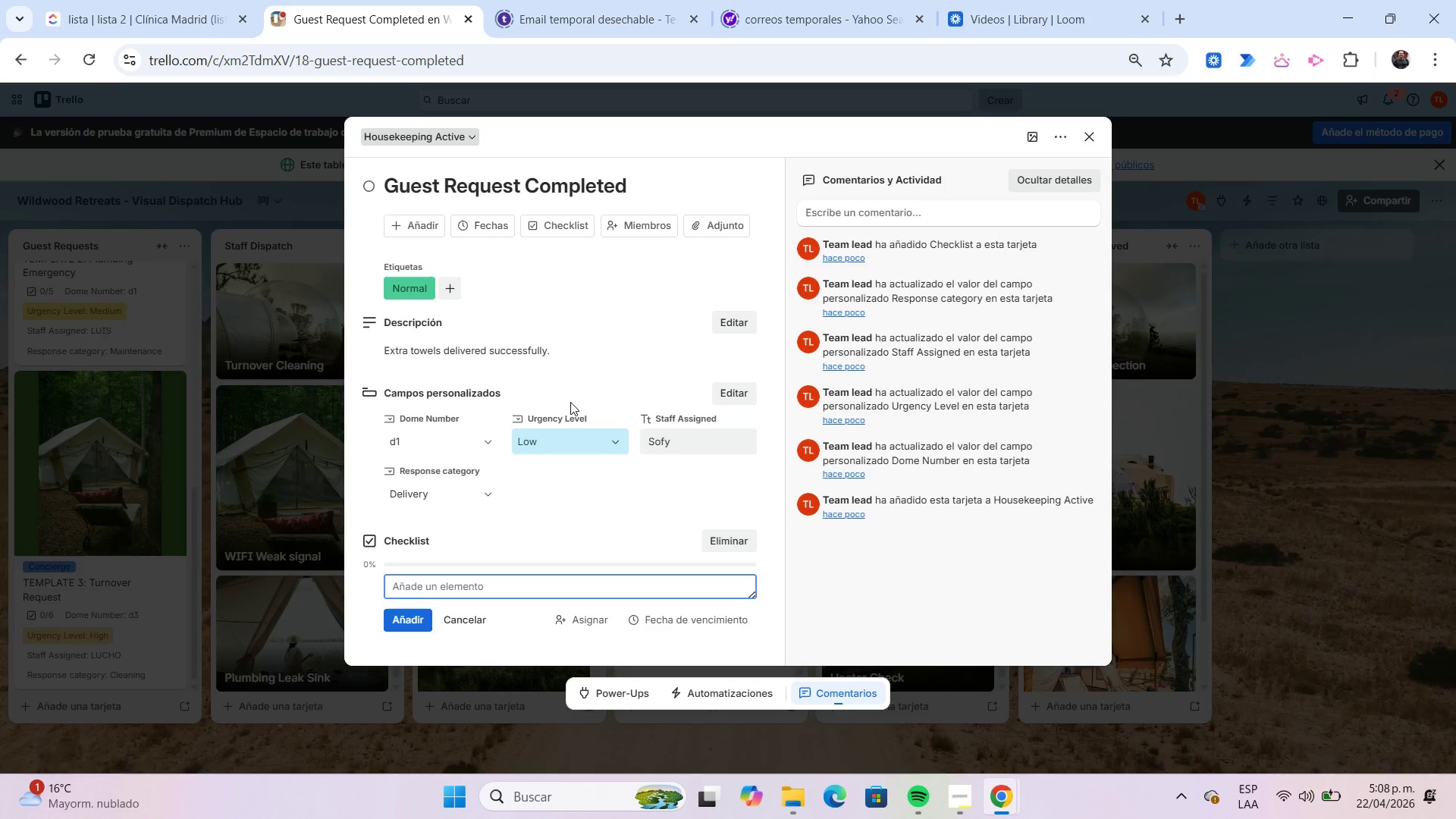 
left_click([477, 620])
 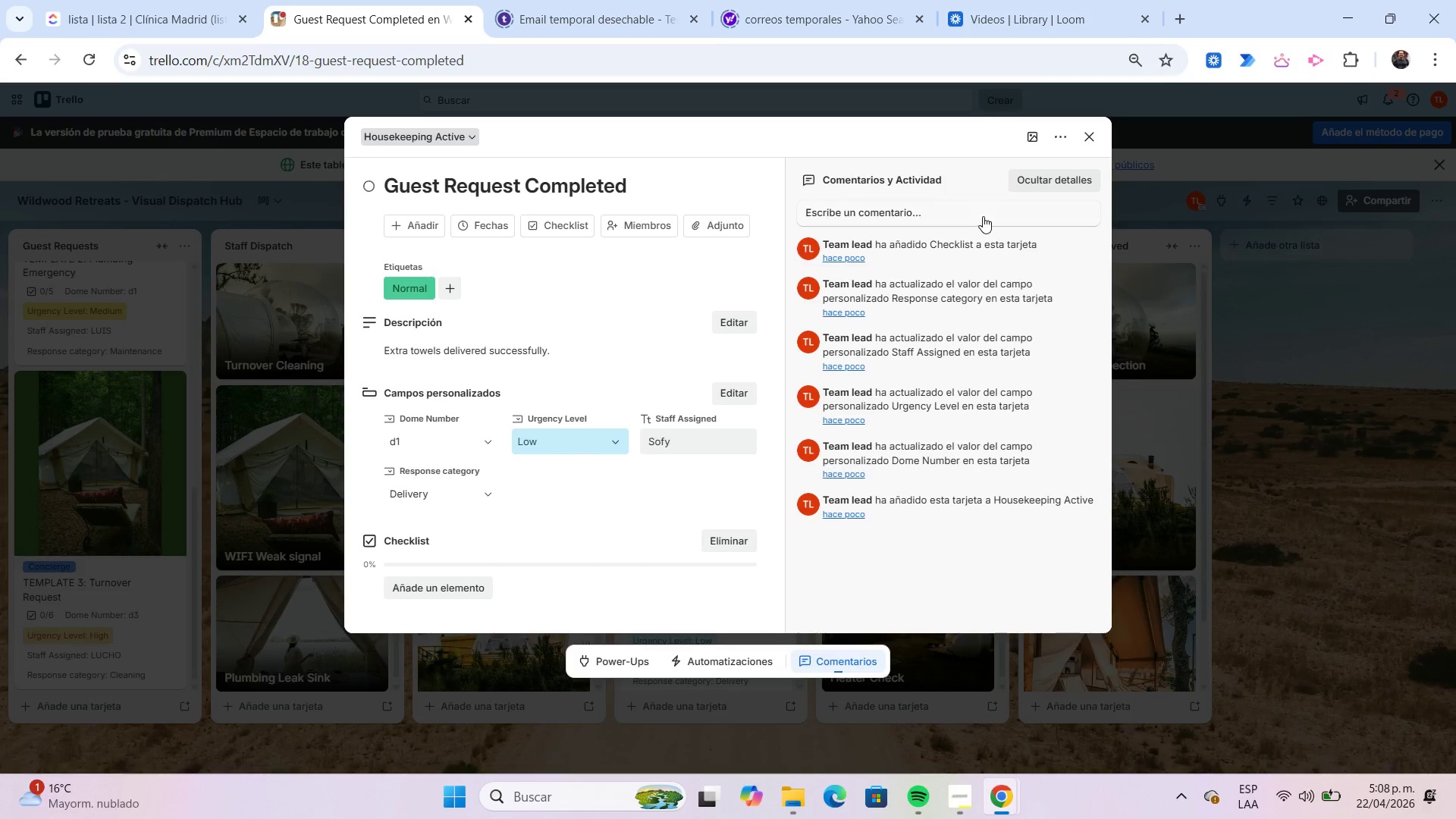 
left_click([1026, 144])
 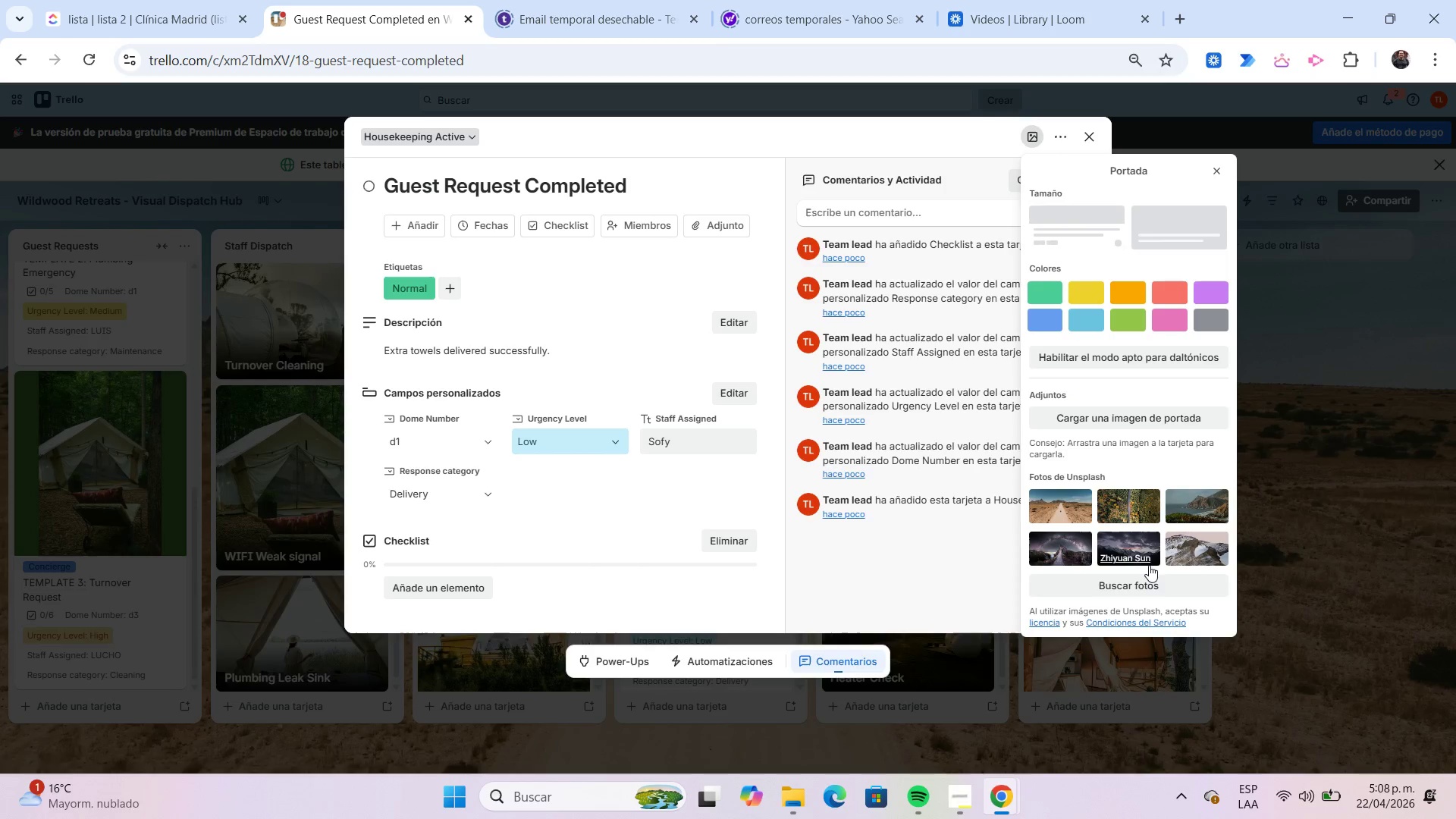 
left_click([1150, 583])
 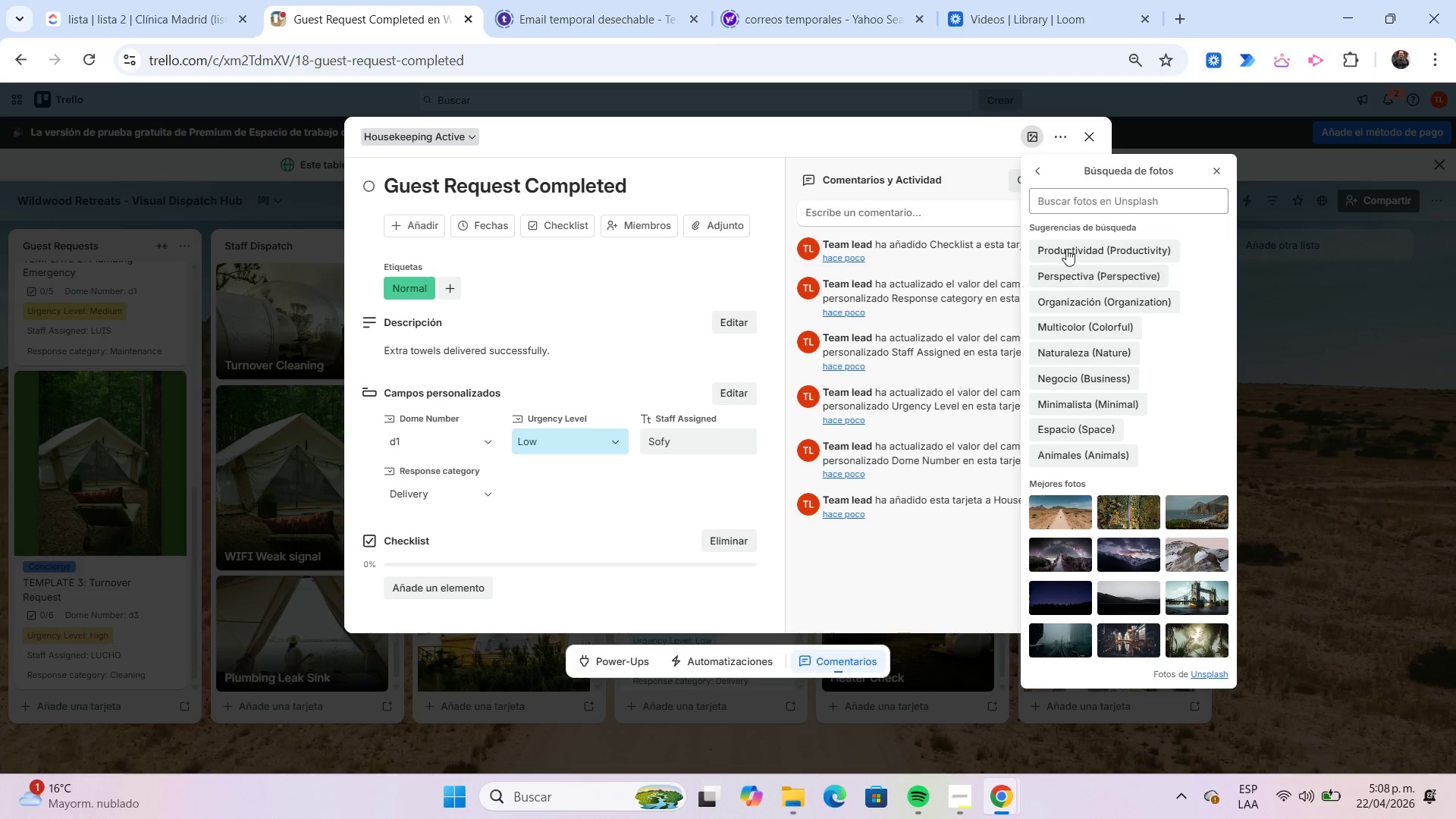 
left_click([1058, 203])
 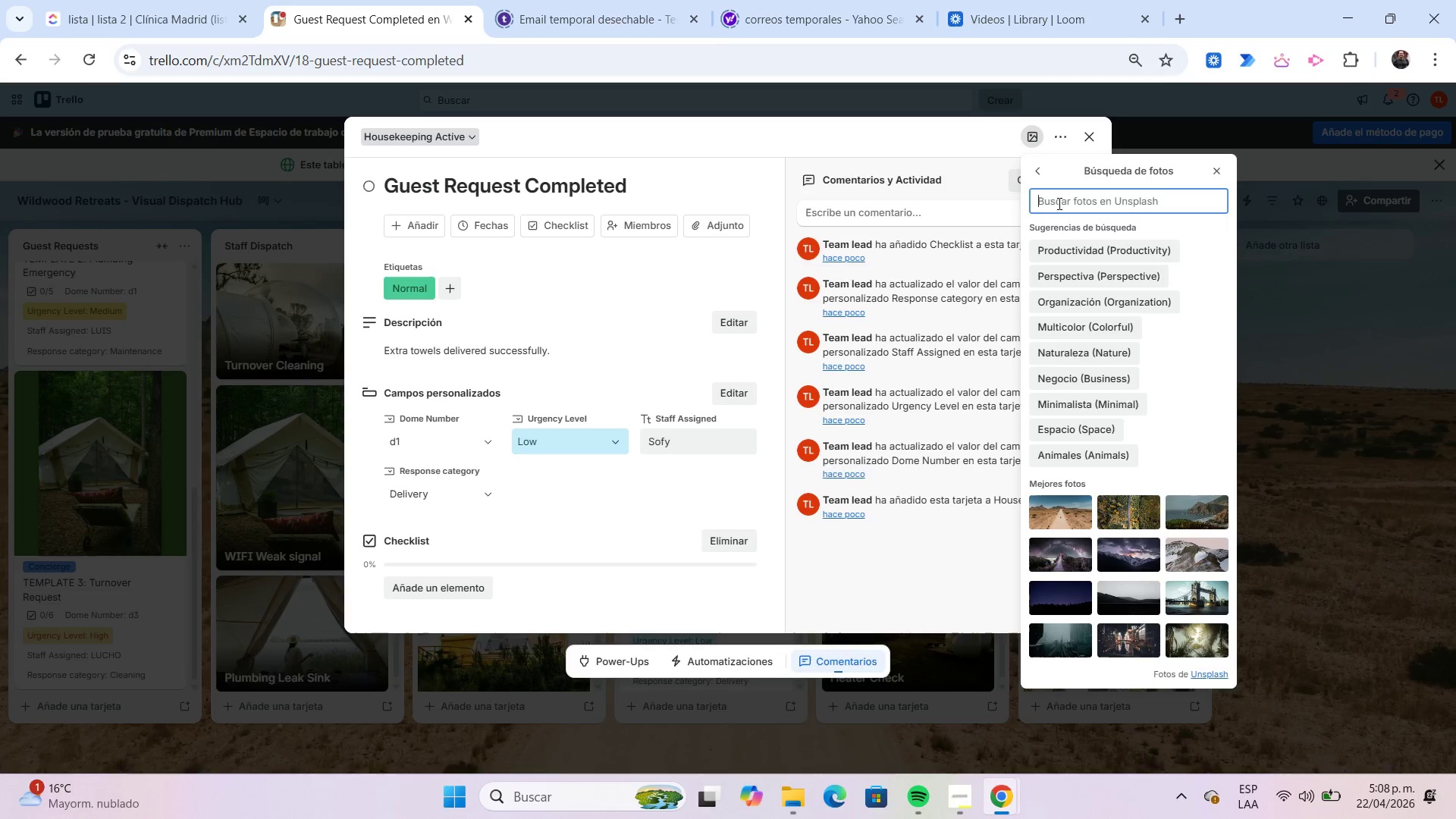 
type(glamping)
 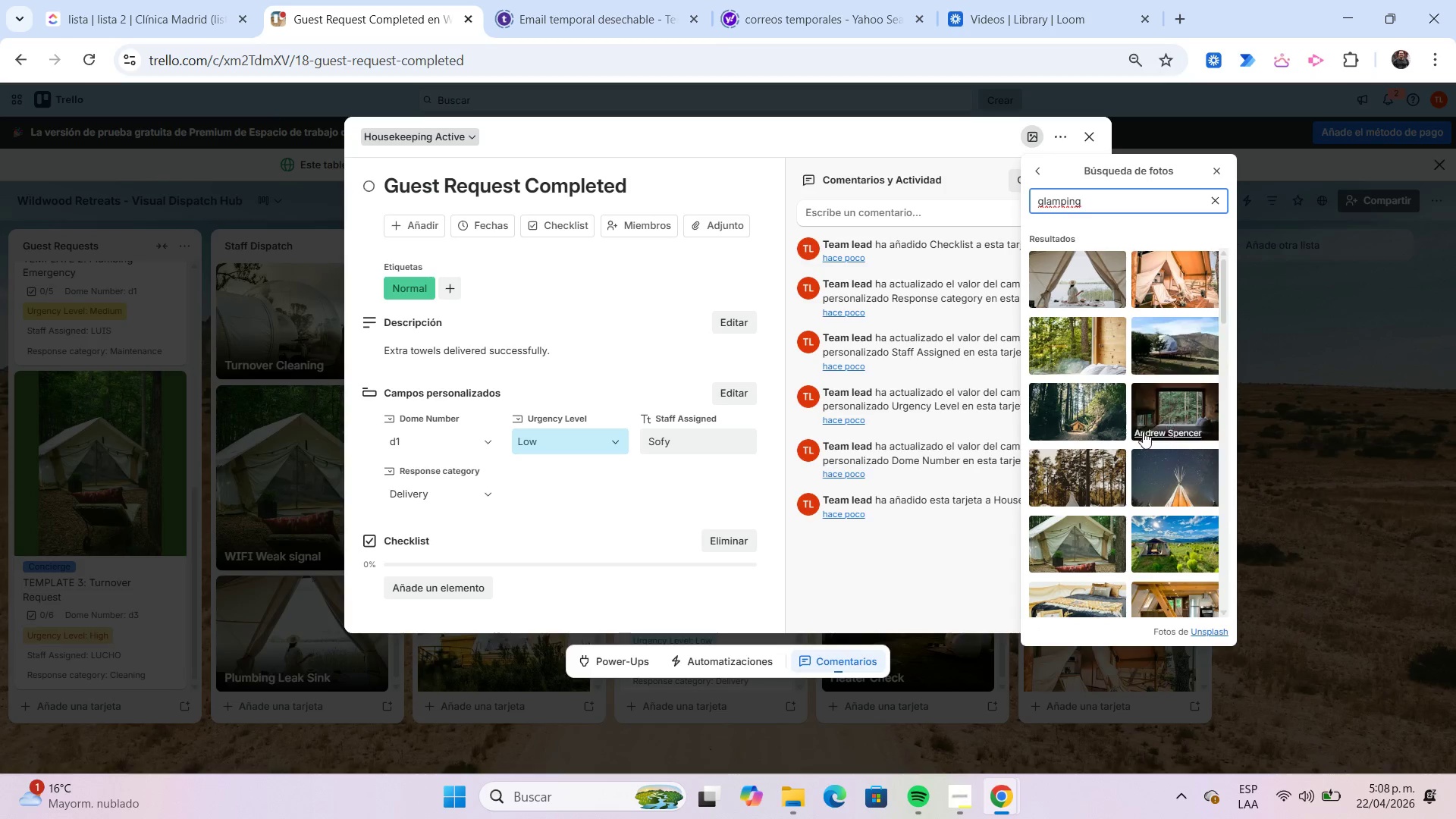 
scroll: coordinate [1121, 439], scroll_direction: down, amount: 3.0
 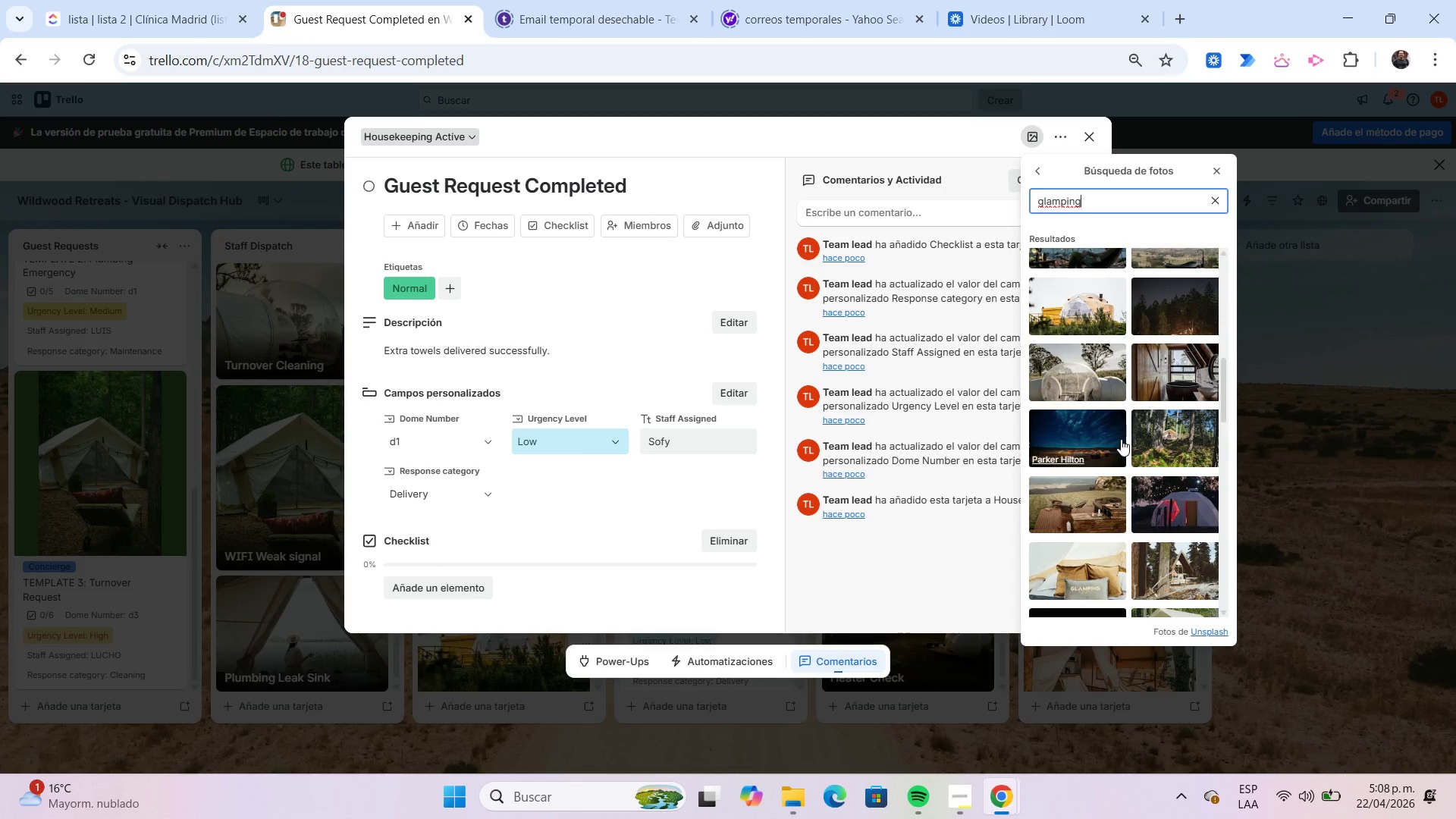 
left_click([1159, 494])
 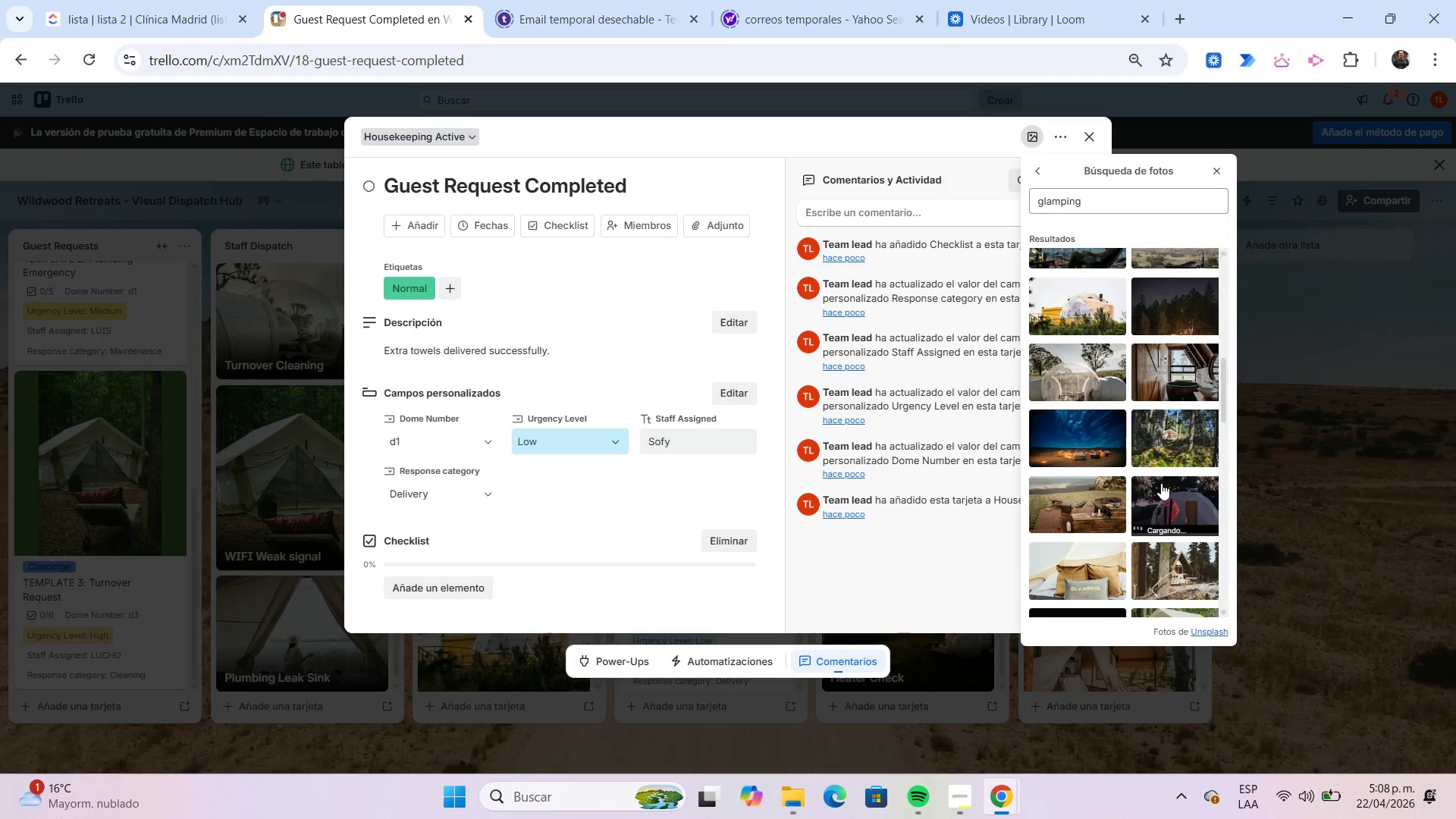 
left_click([1196, 235])
 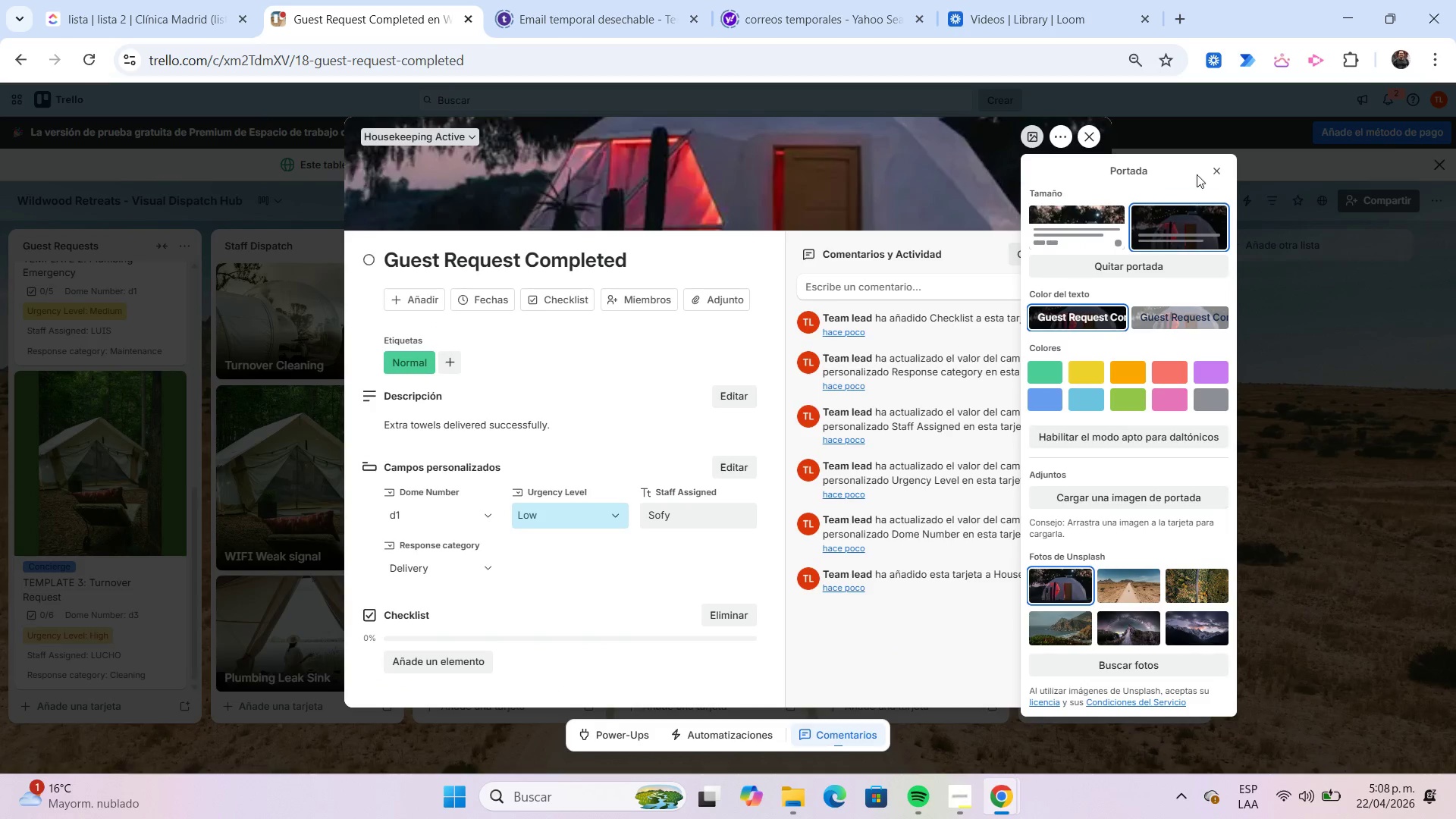 
left_click([1213, 175])
 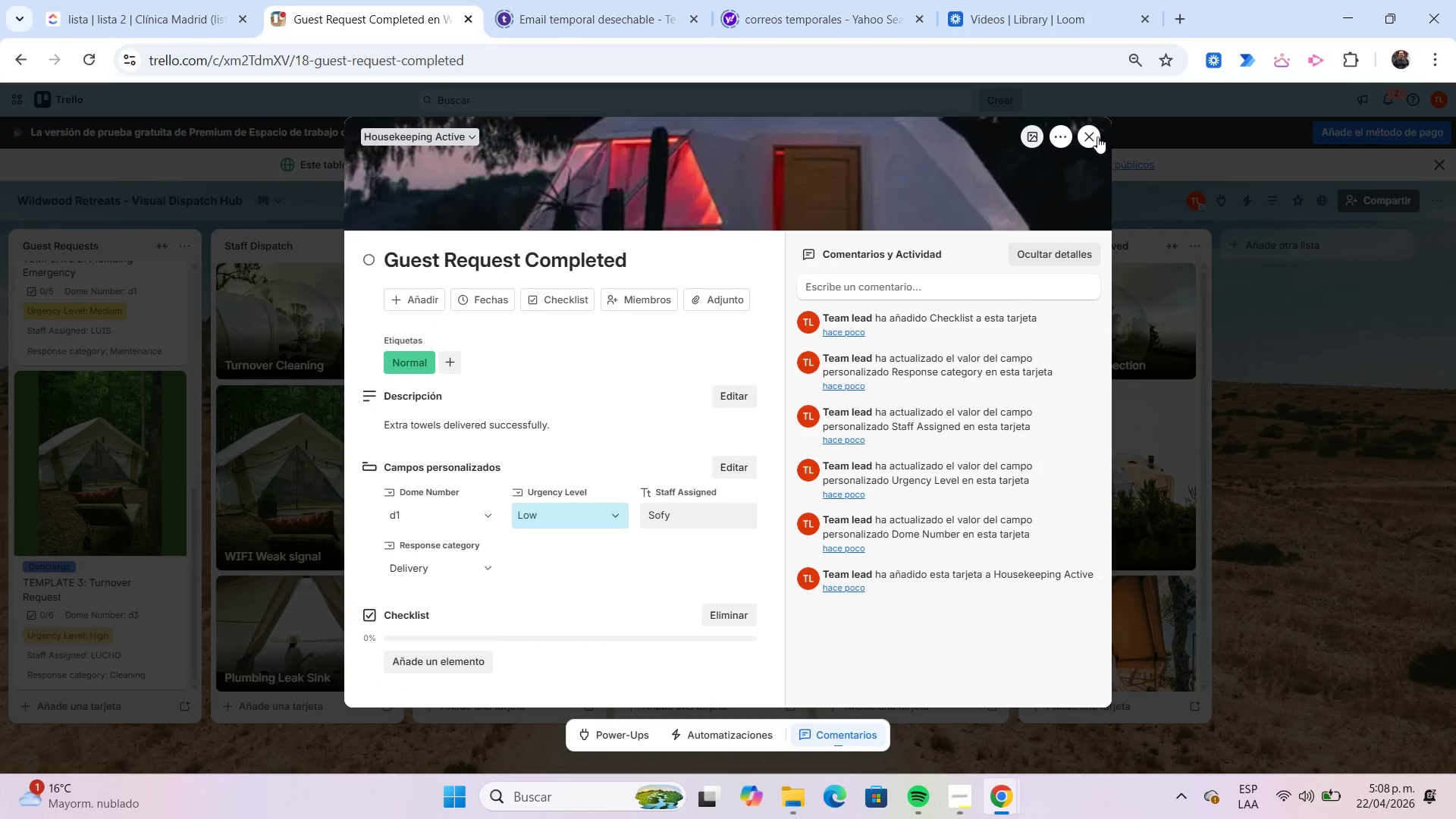 
left_click([1094, 135])
 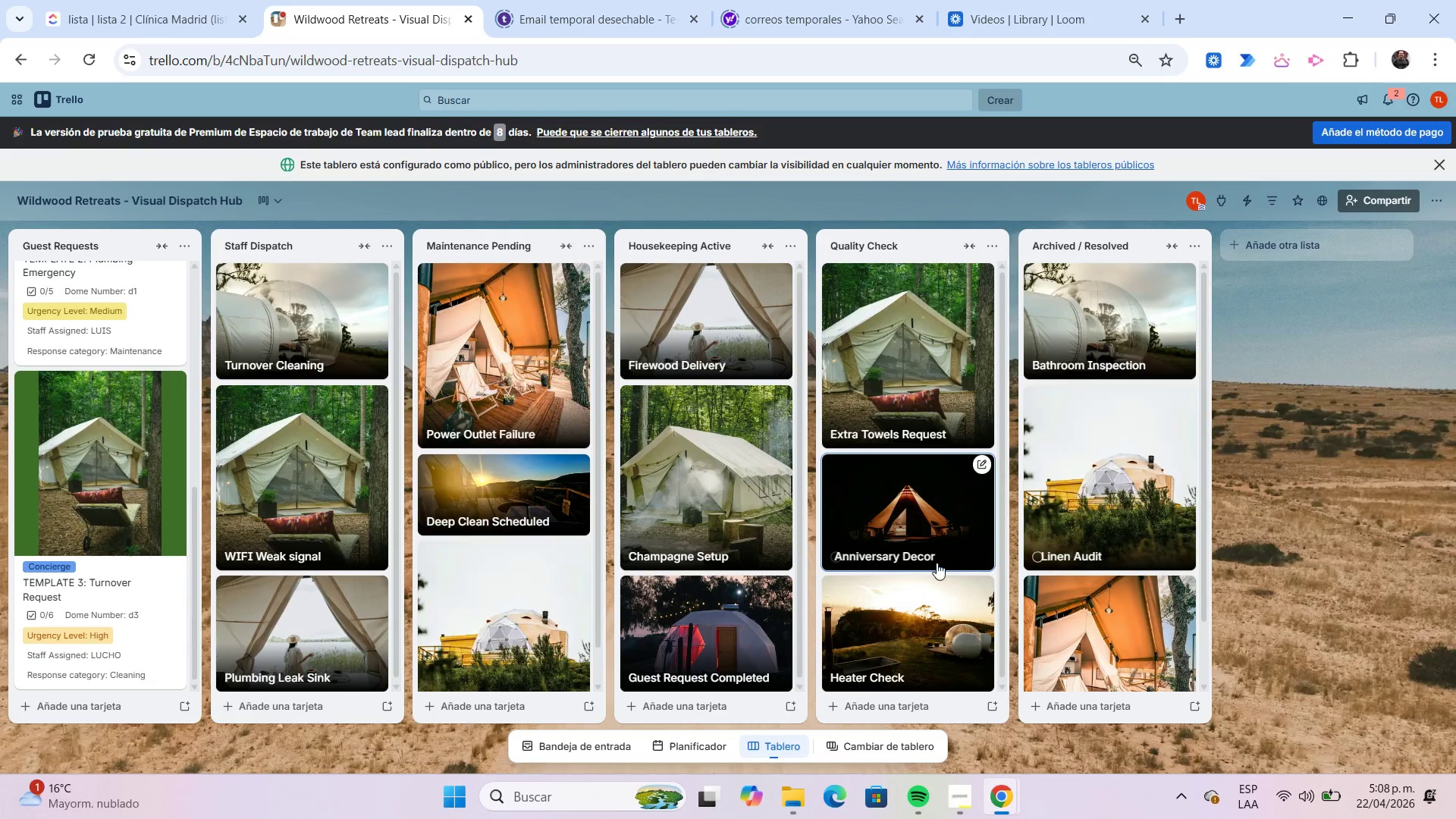 
left_click_drag(start_coordinate=[740, 623], to_coordinate=[1099, 619])
 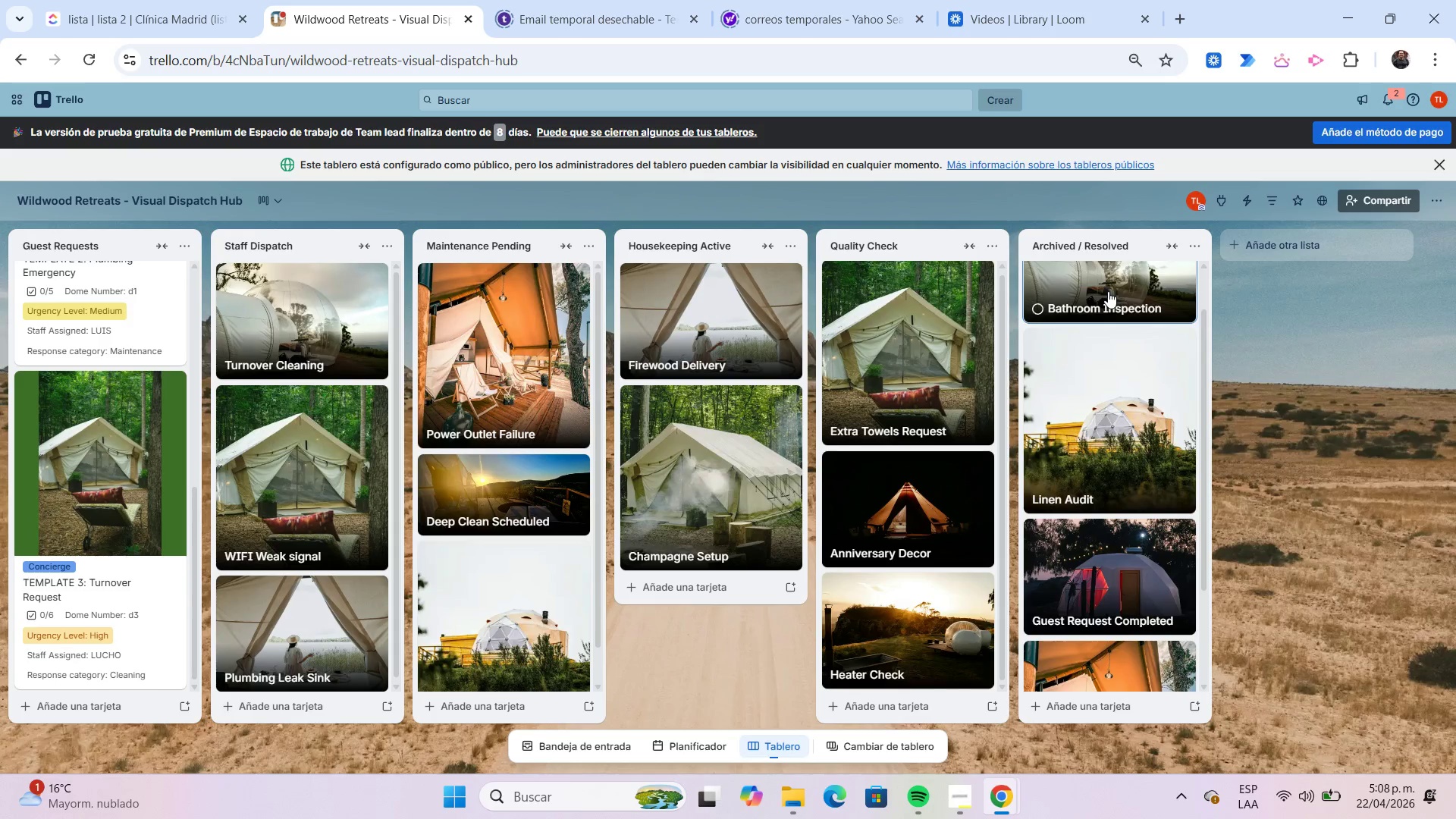 
left_click_drag(start_coordinate=[1108, 291], to_coordinate=[778, 635])
 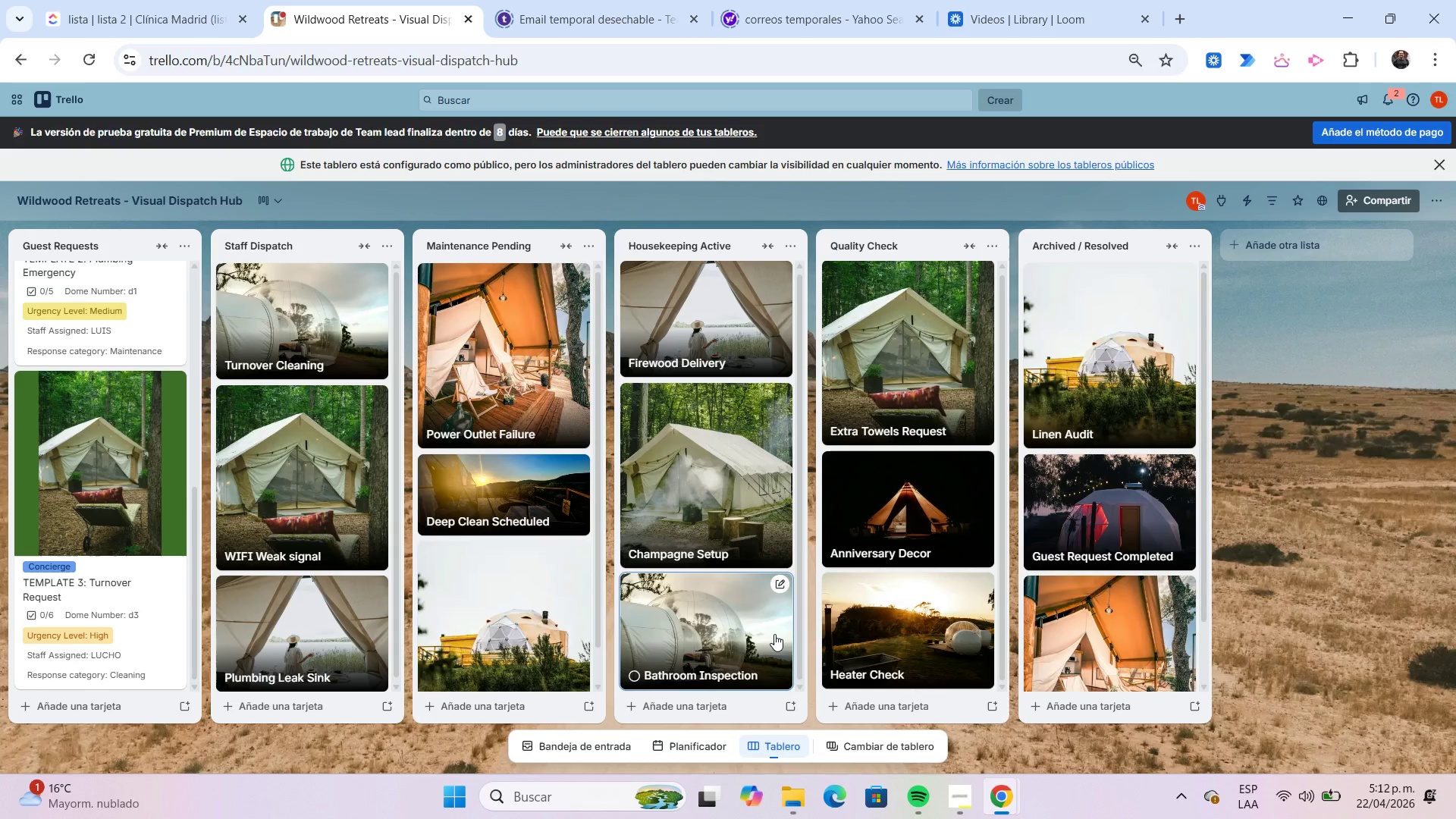 
wait(211.17)
 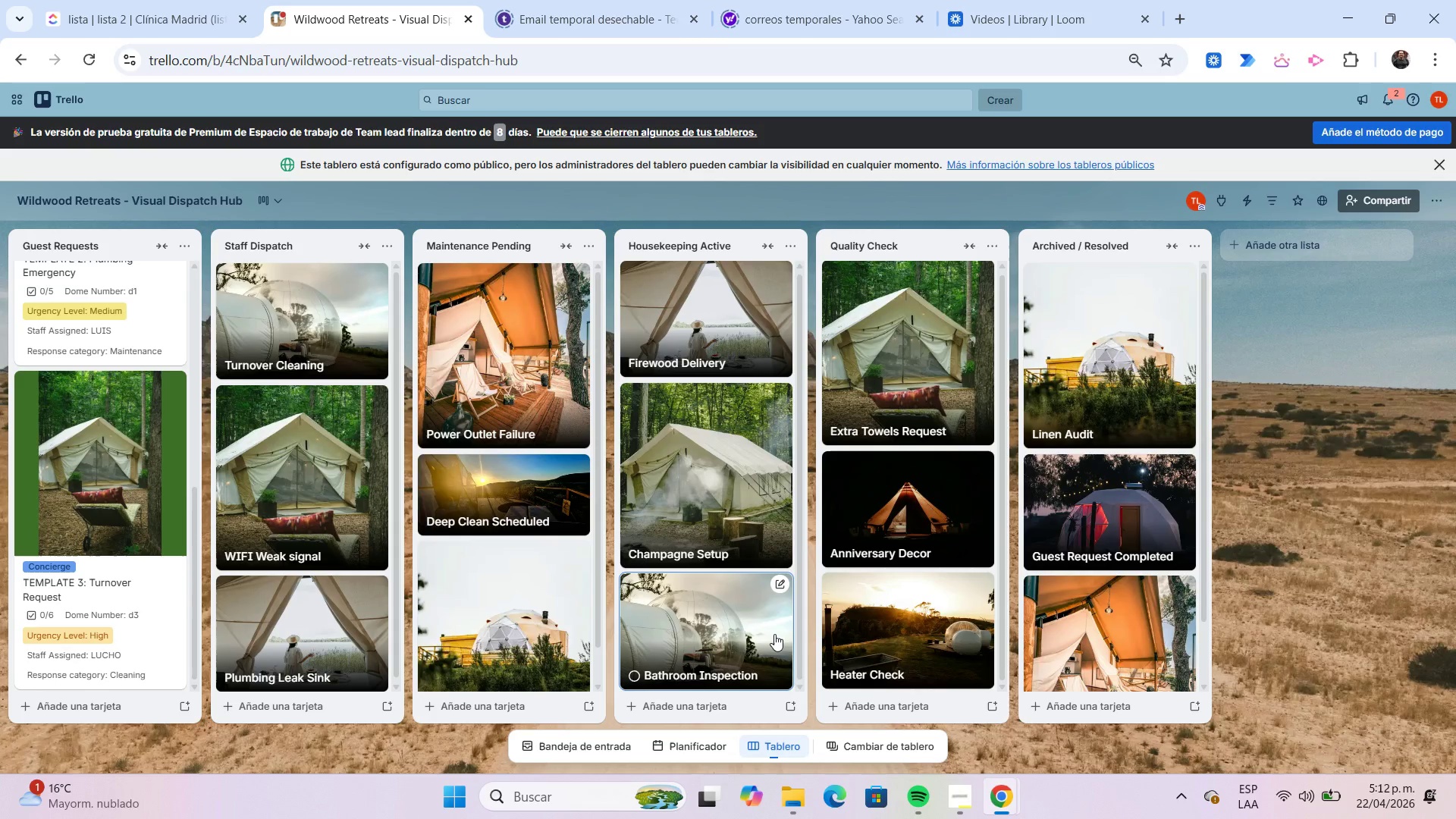 
left_click([1251, 205])
 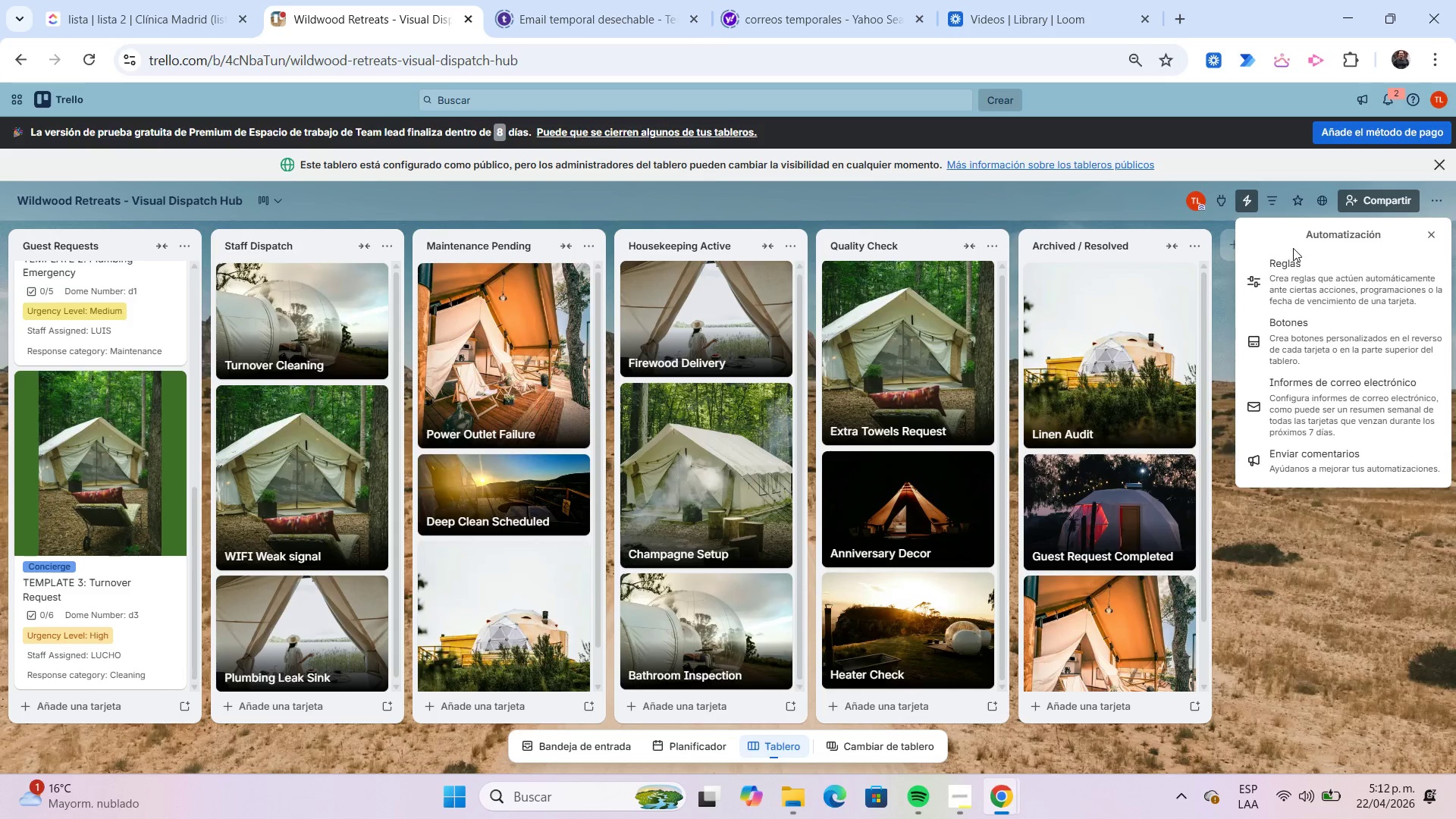 
left_click([1302, 261])
 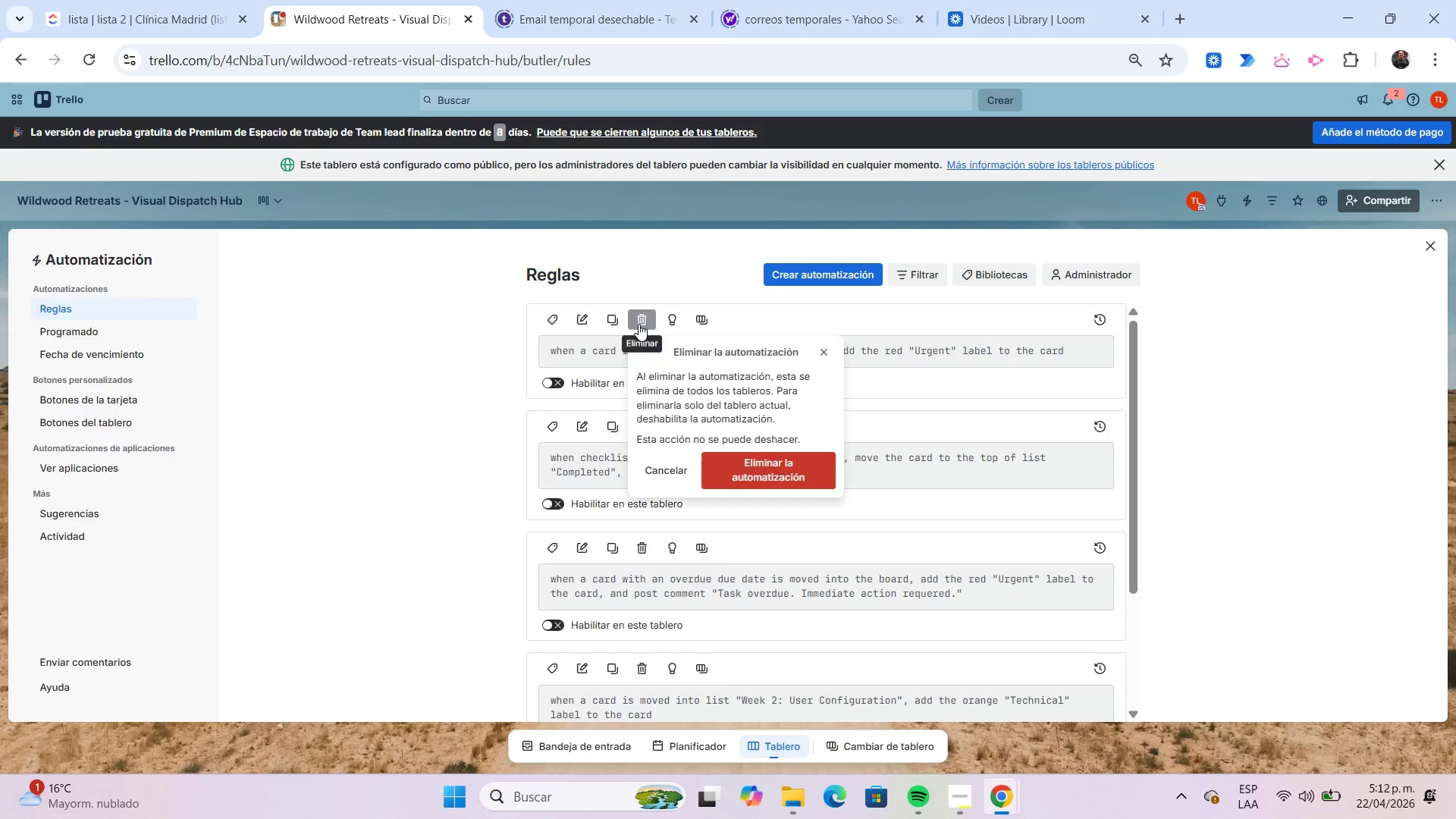 
left_click([755, 473])
 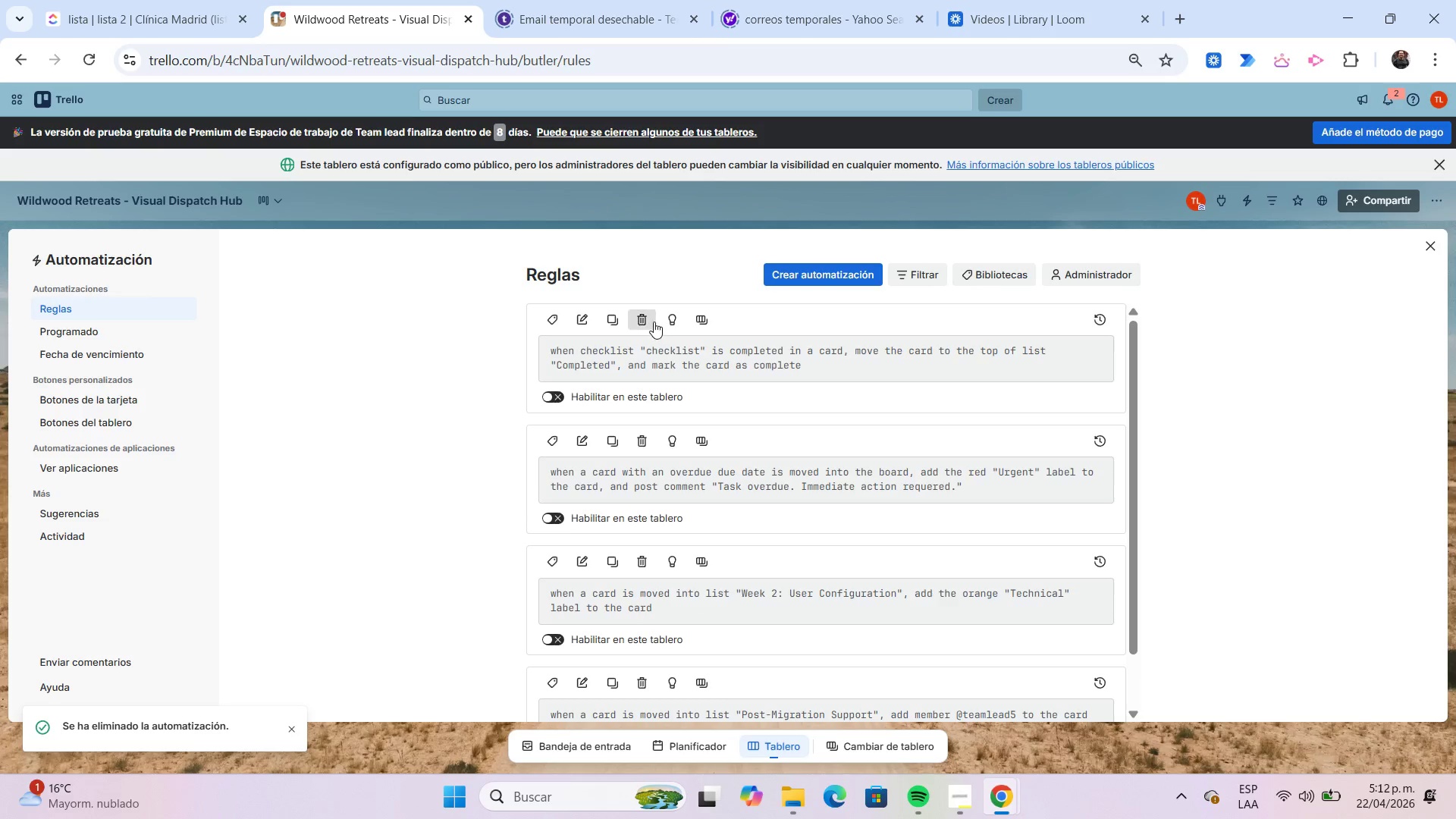 
left_click([654, 322])
 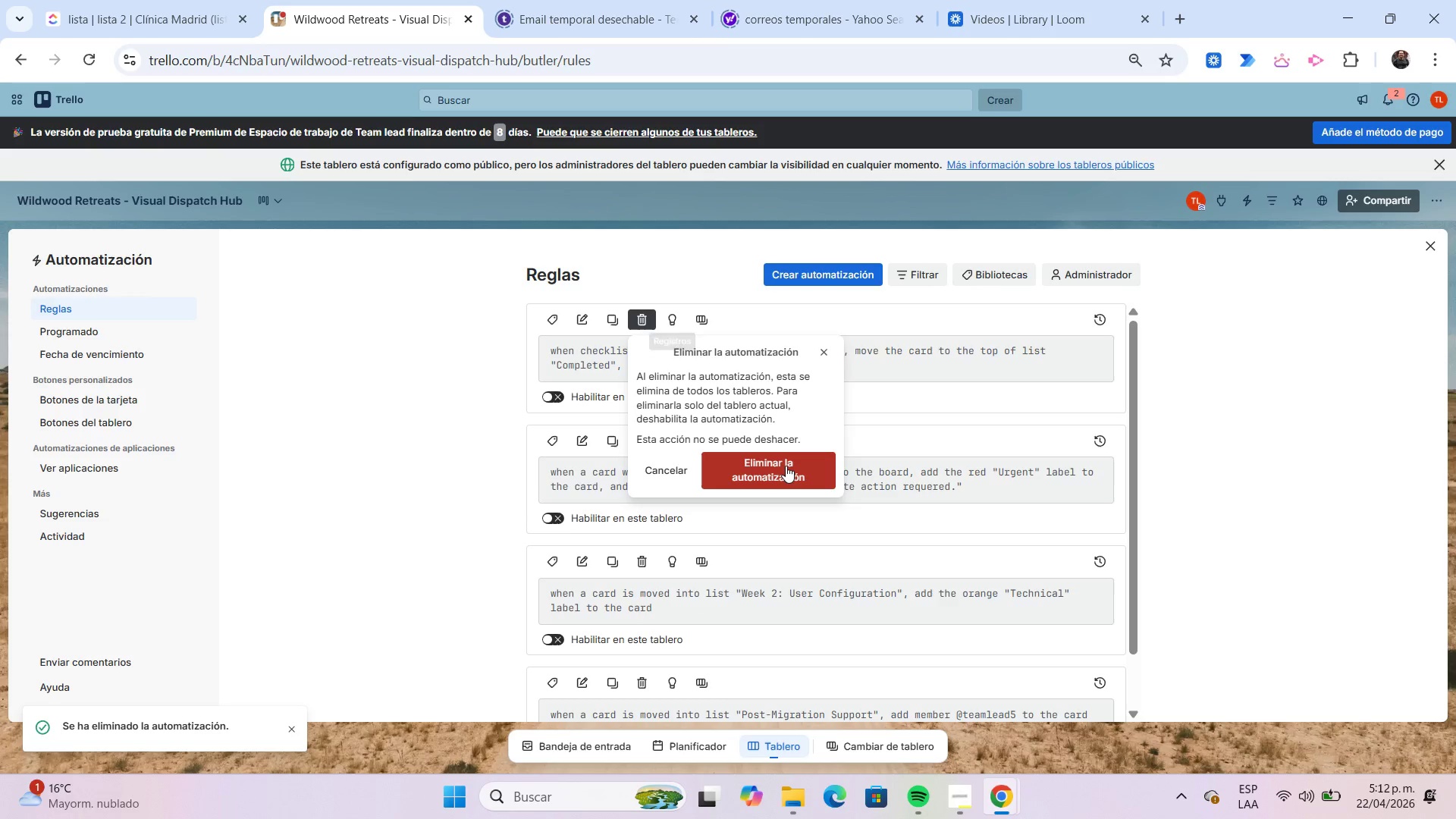 
left_click([787, 466])
 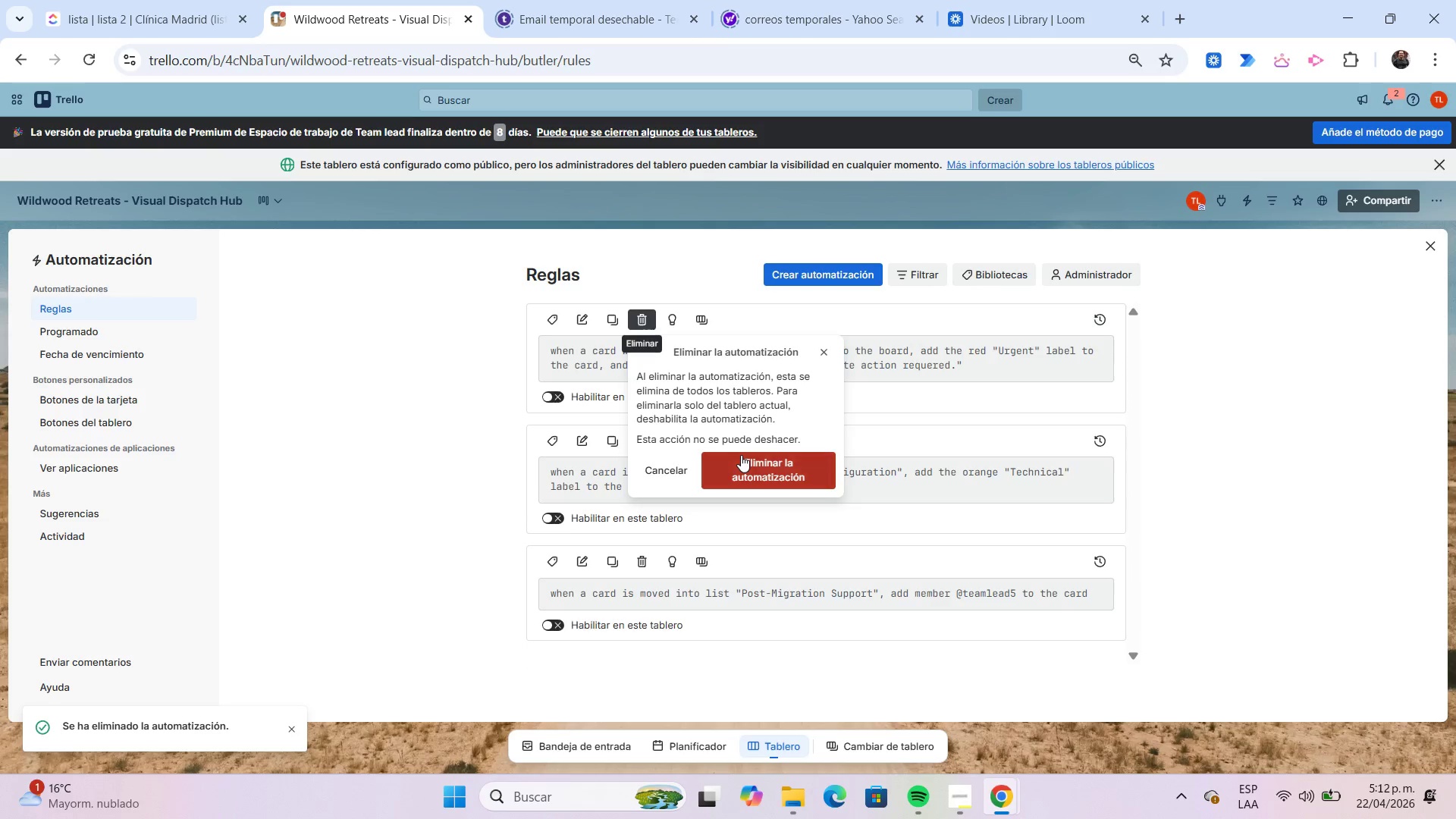 
left_click([742, 455])
 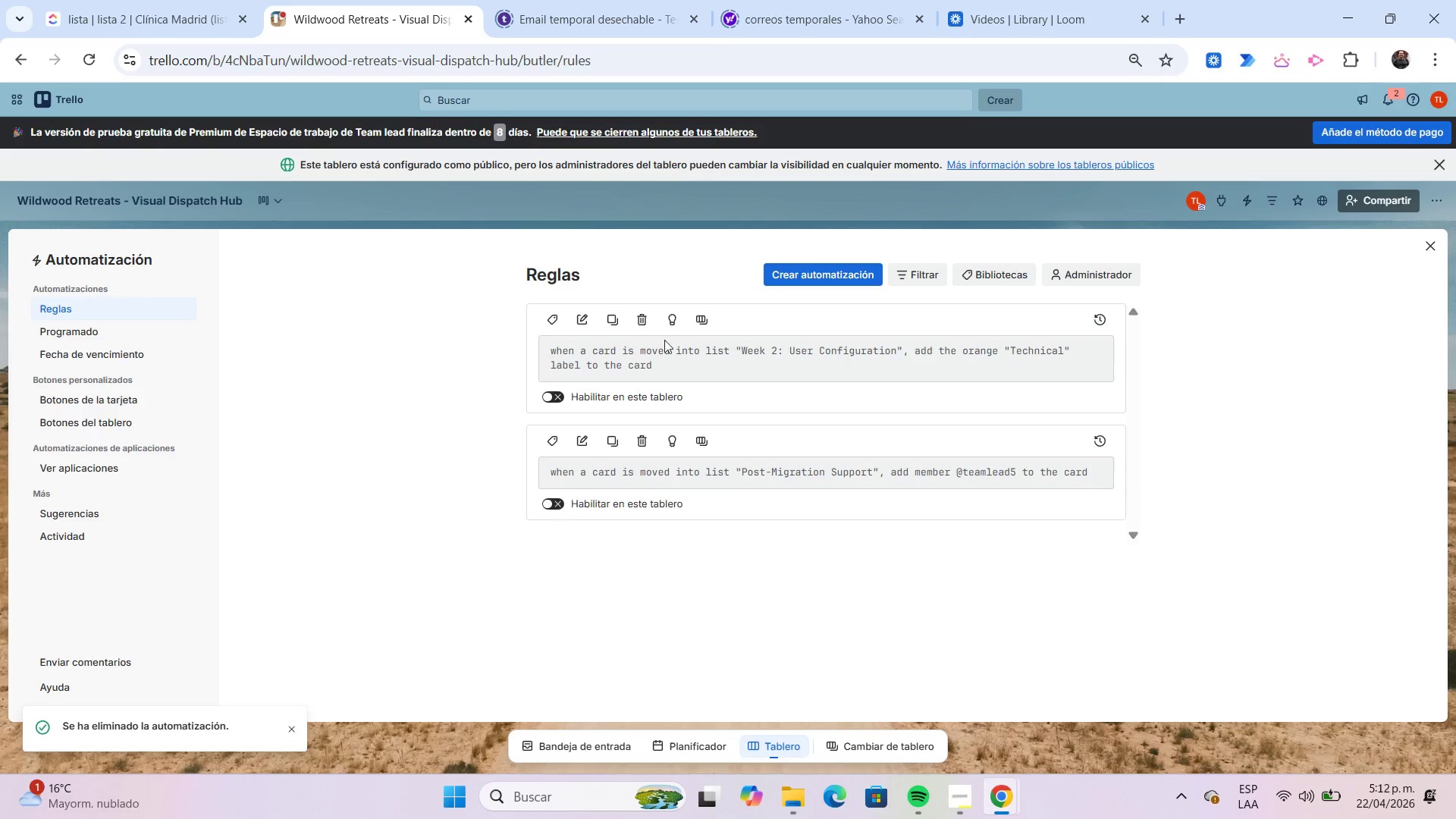 
left_click([644, 317])
 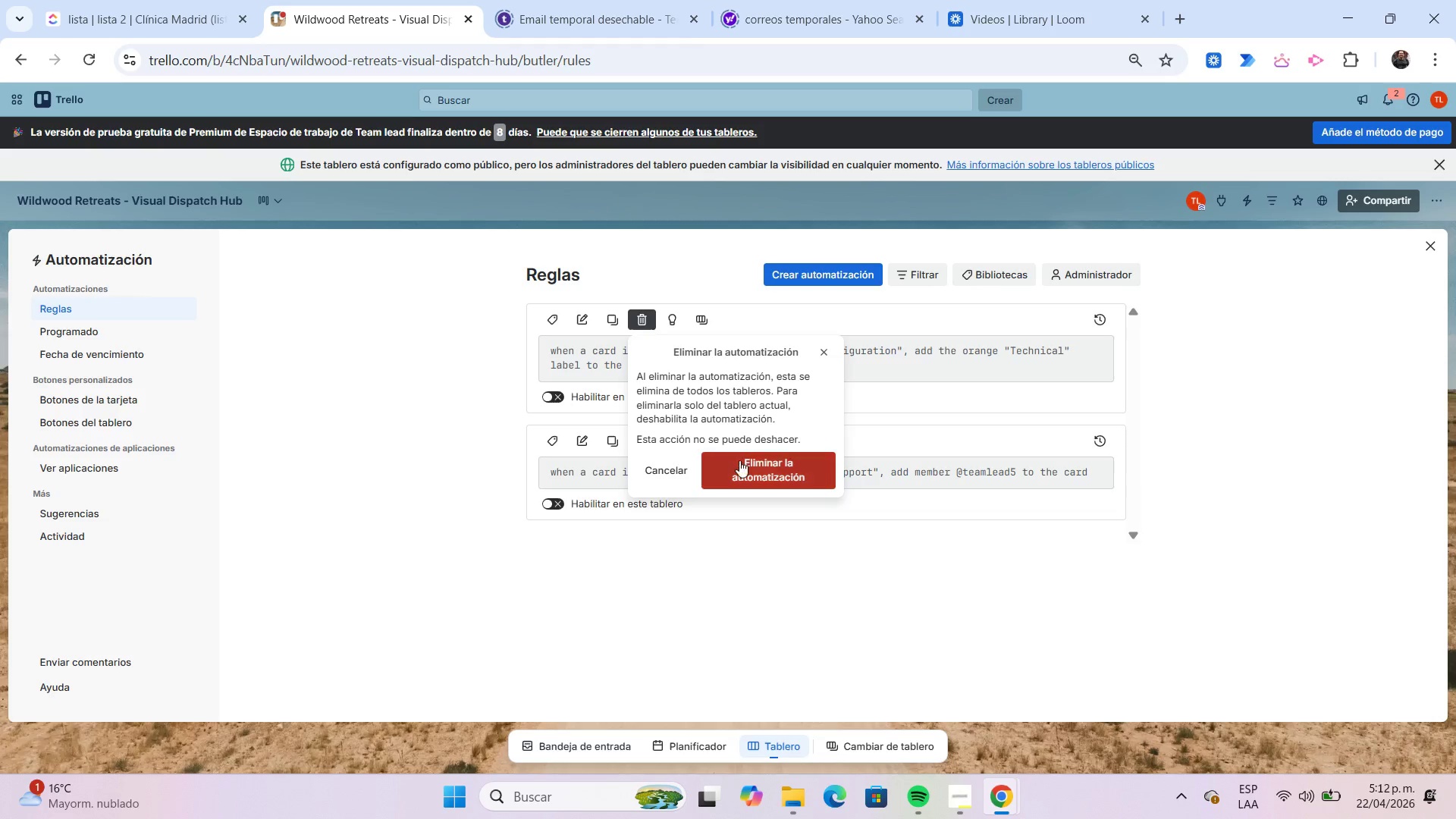 
left_click([739, 460])
 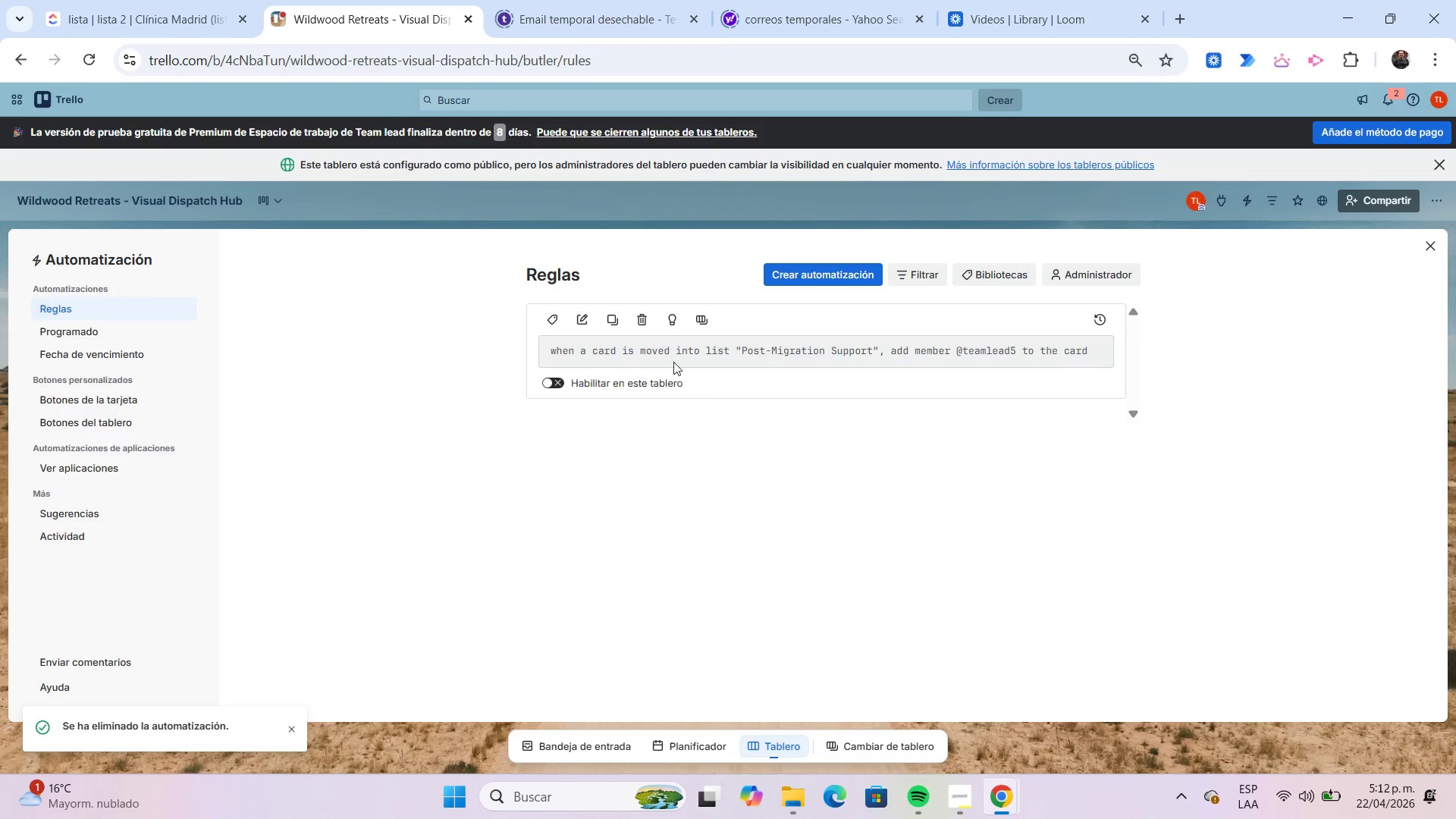 
left_click([647, 325])
 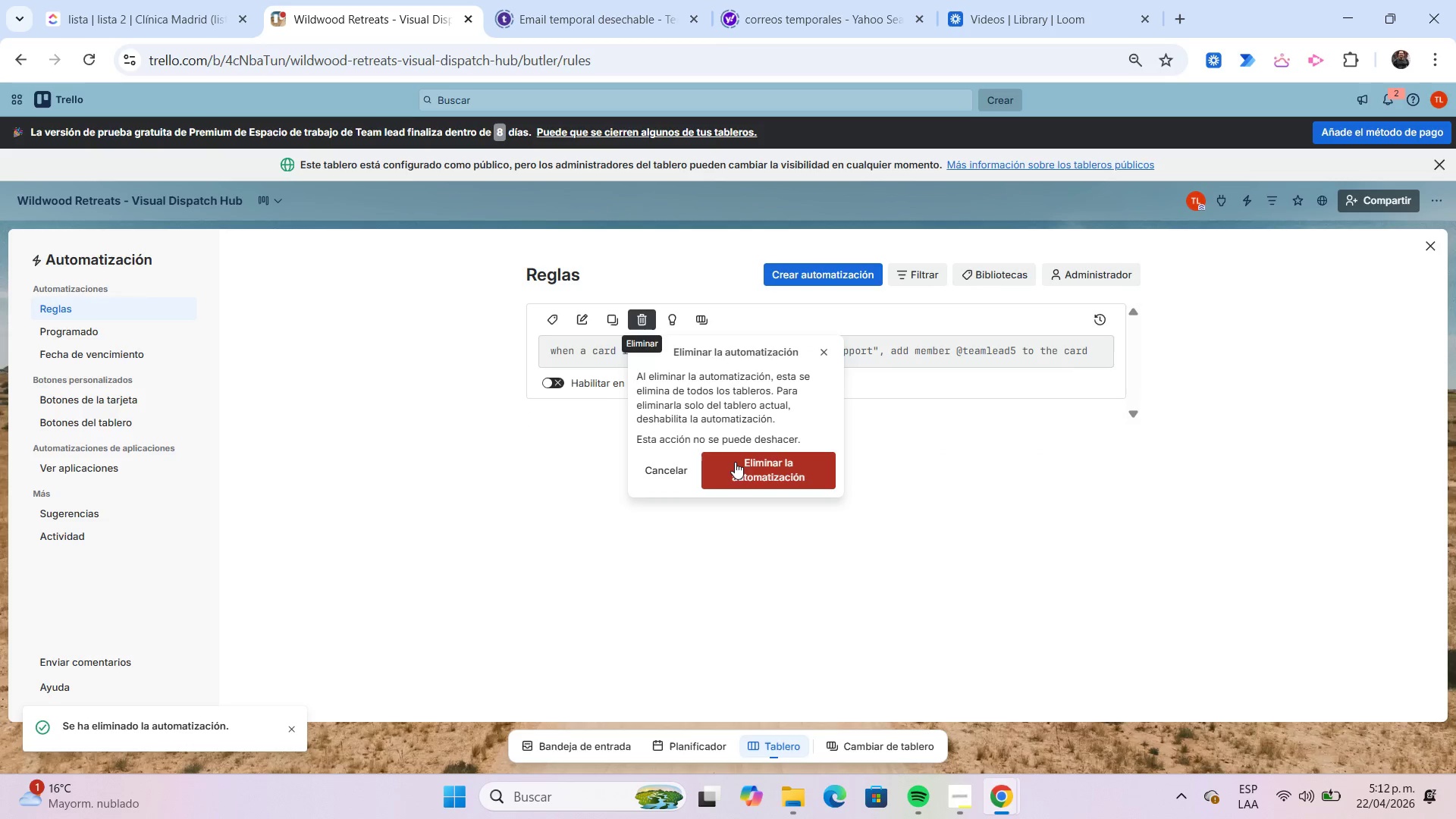 
left_click([735, 462])
 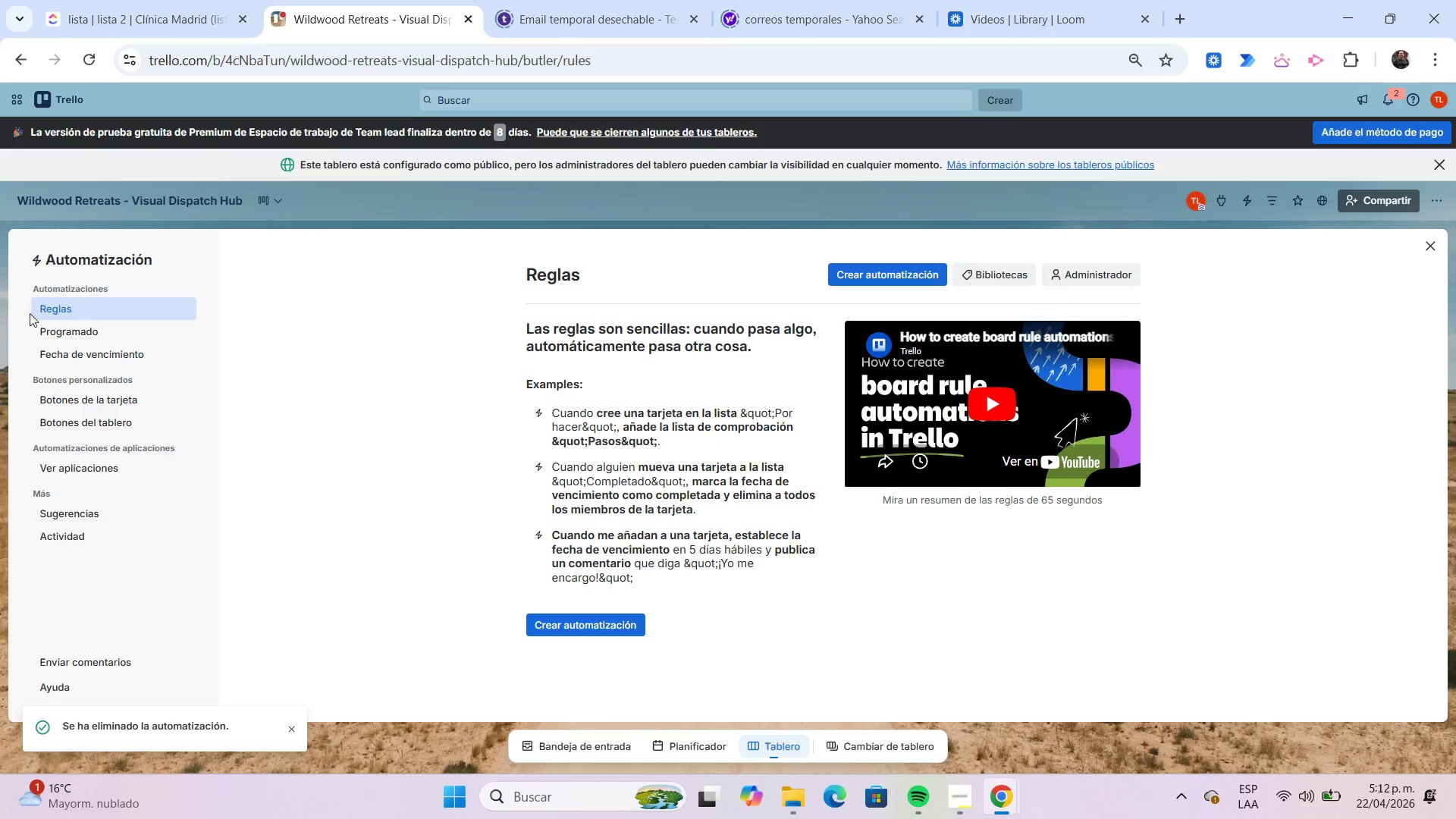 
left_click([73, 333])
 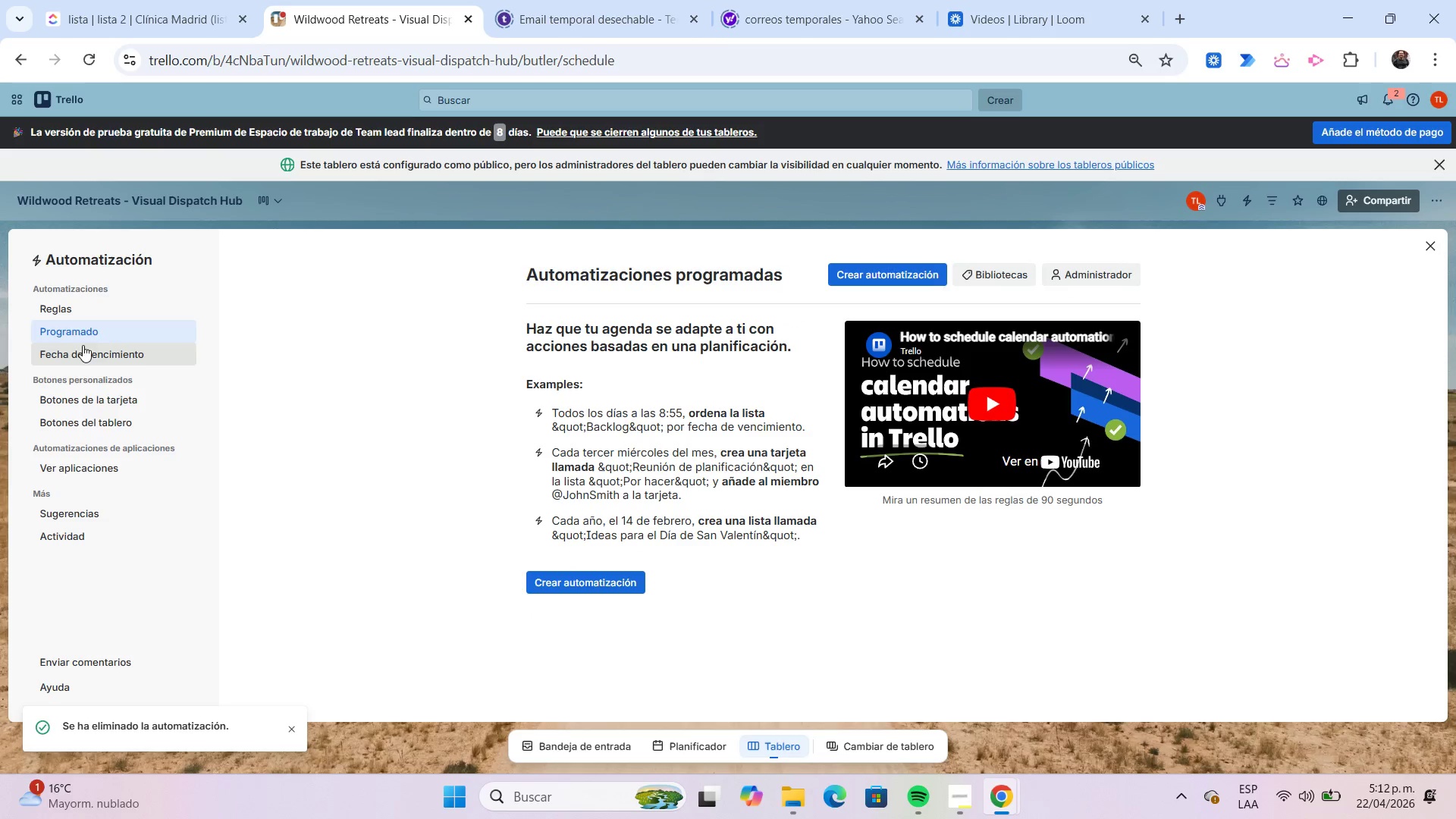 
left_click([87, 349])
 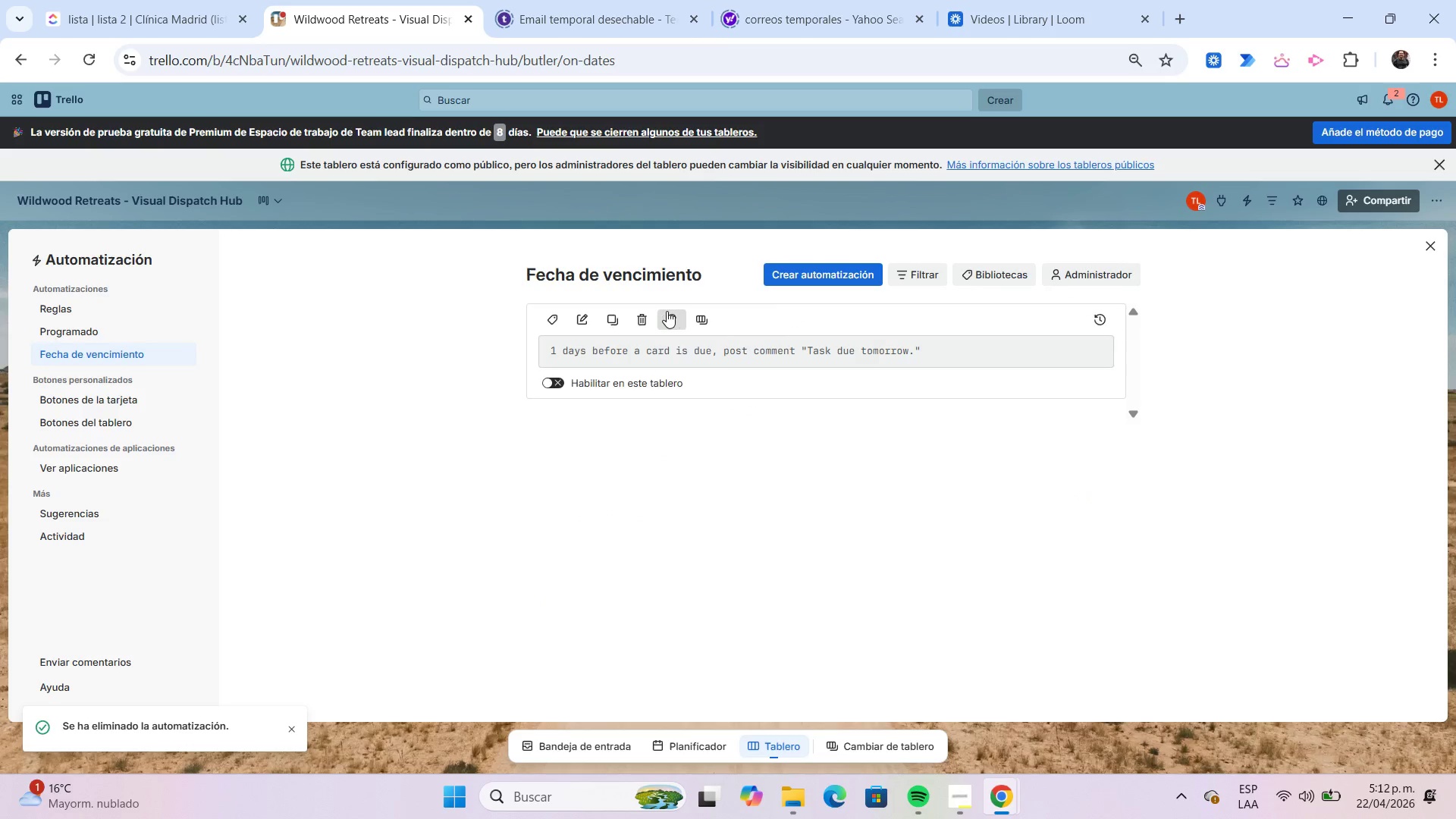 
left_click([638, 318])
 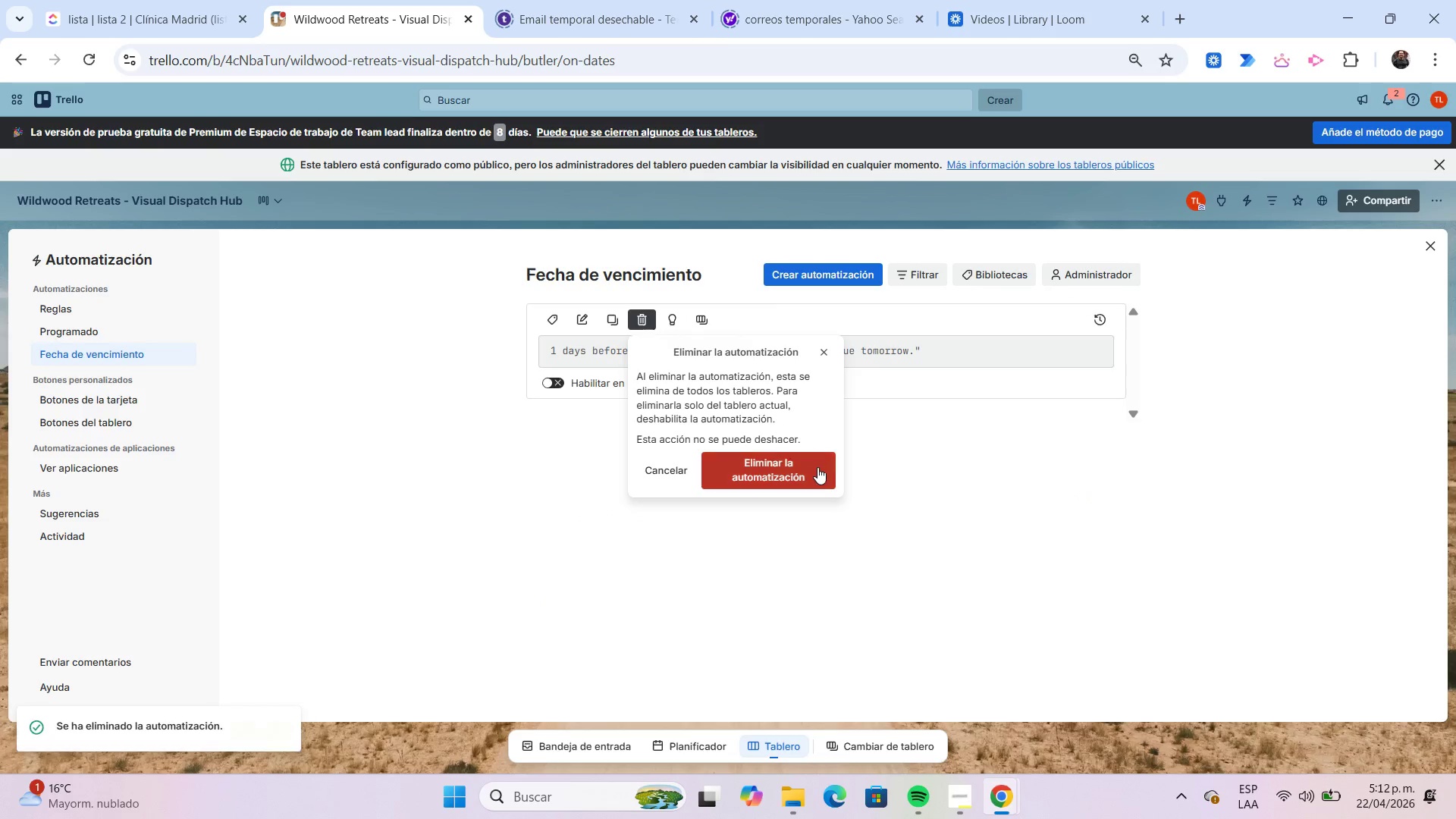 
left_click([817, 467])
 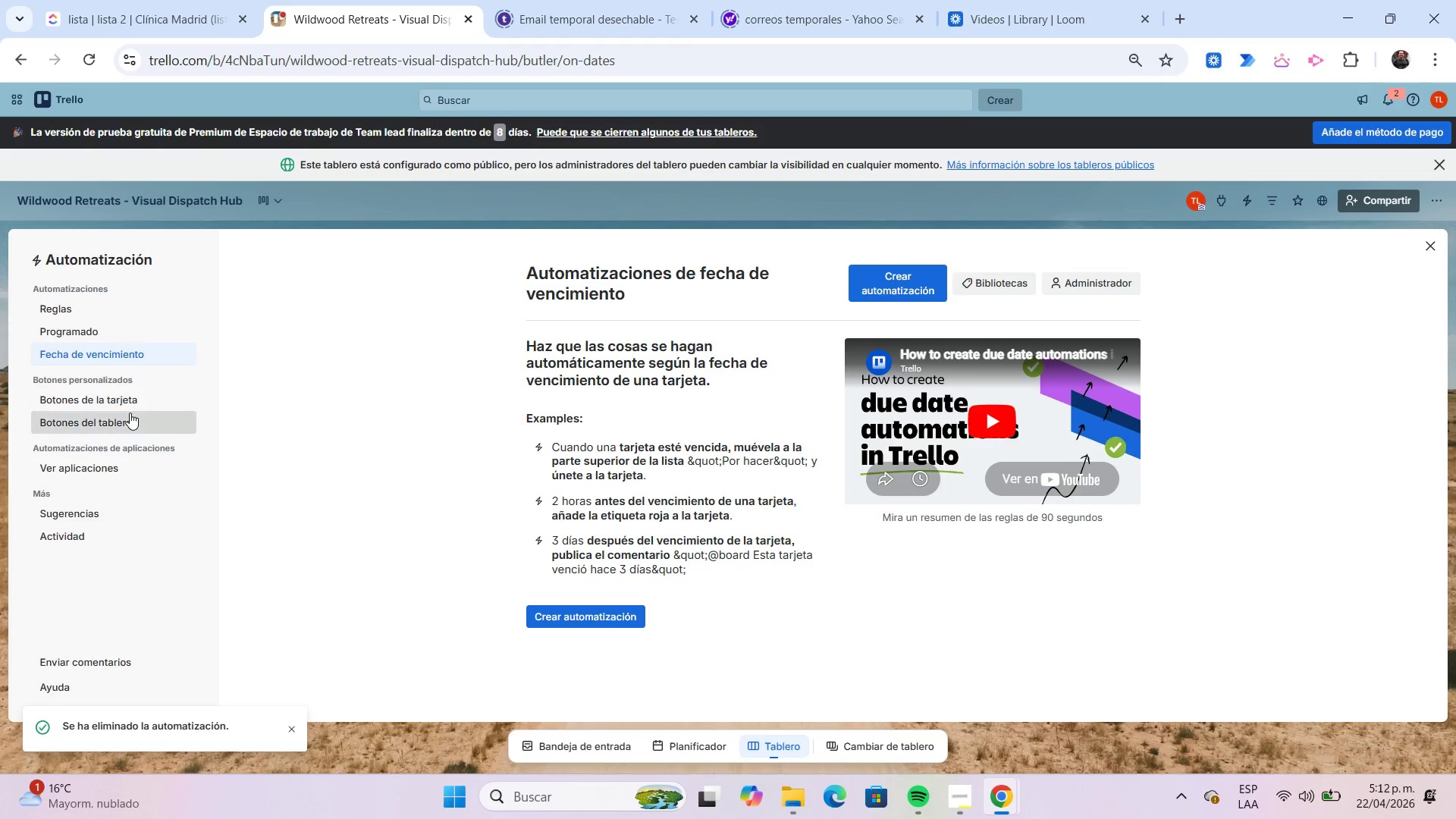 
left_click([124, 404])
 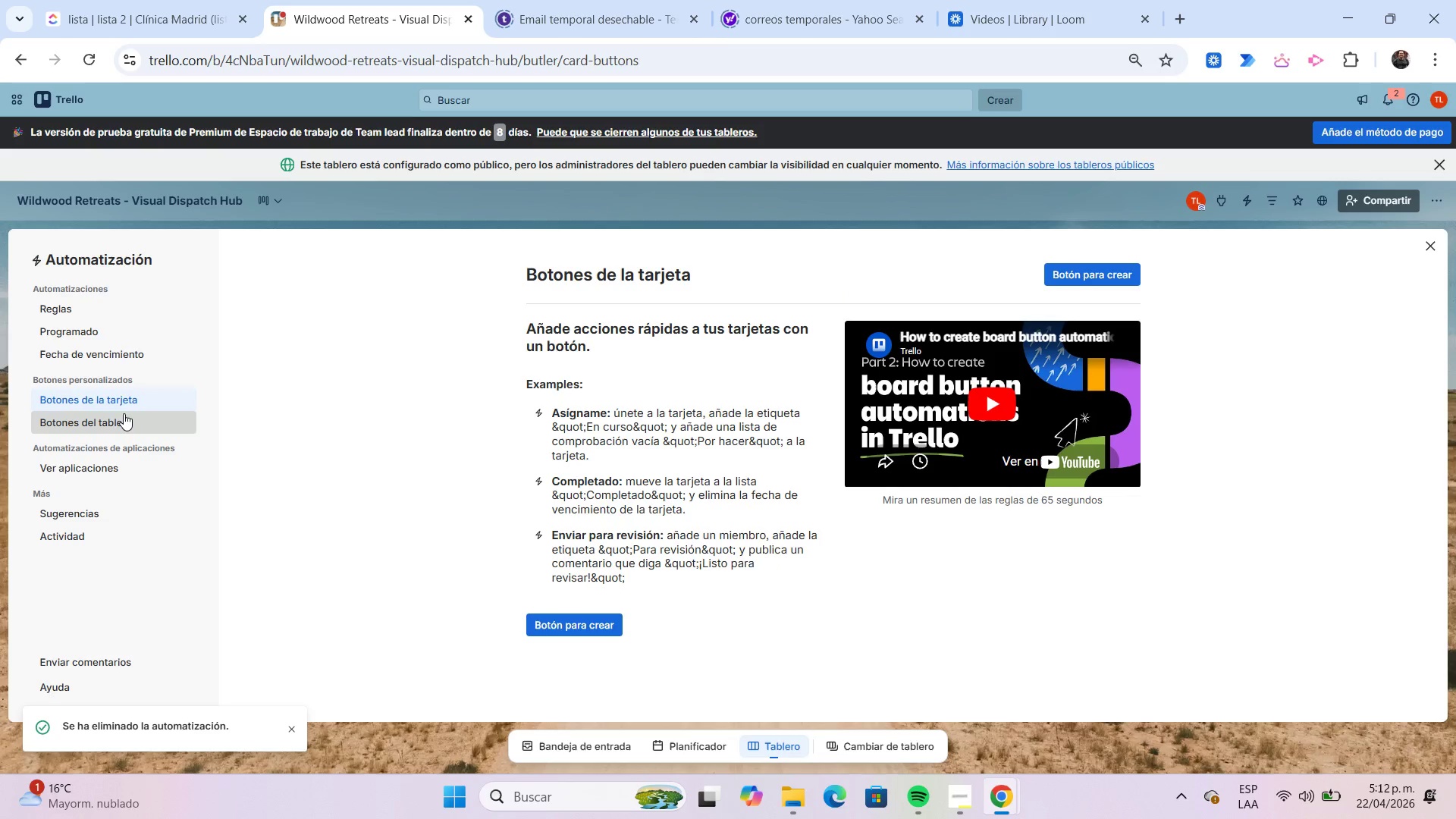 
left_click([126, 419])
 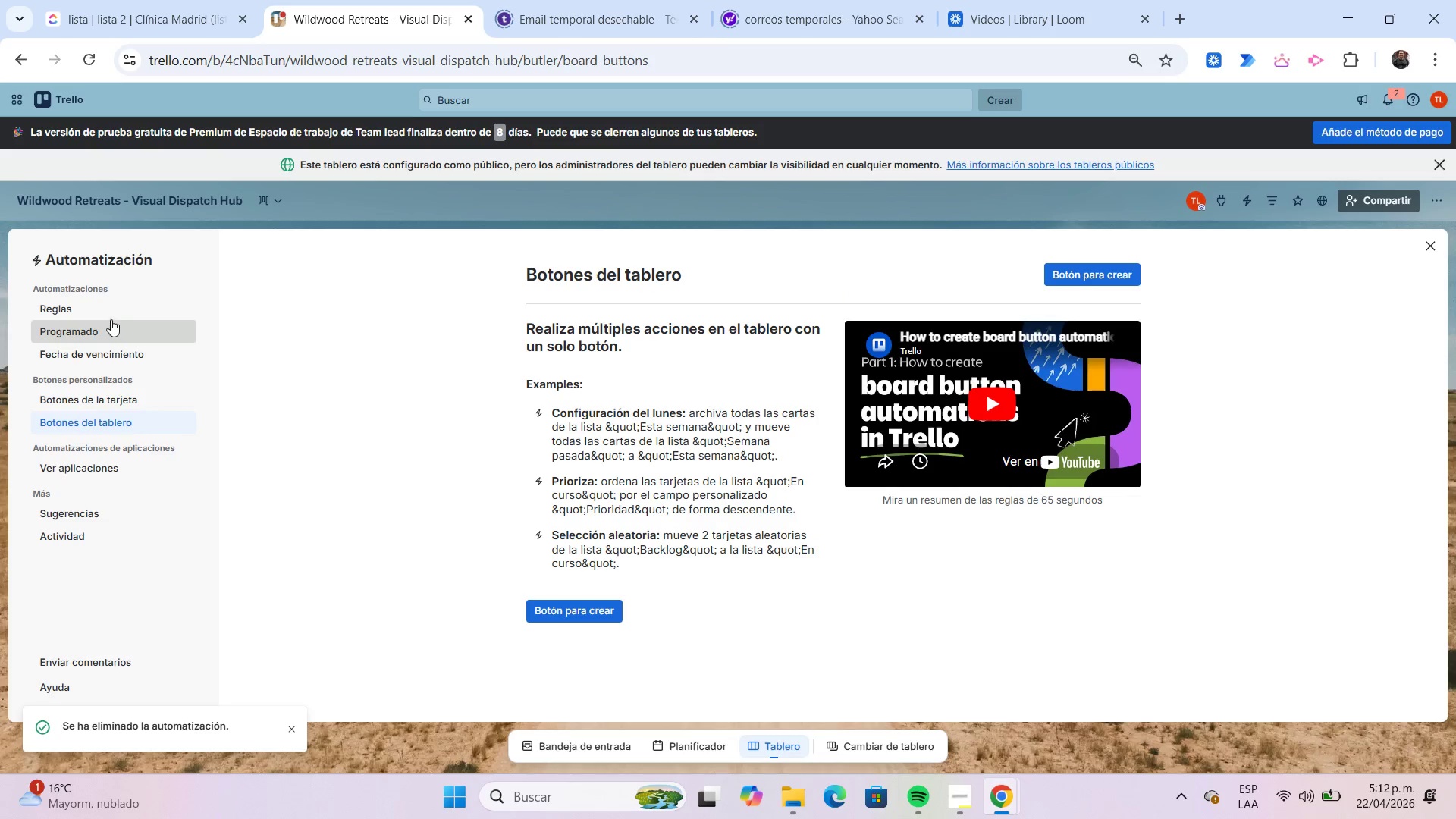 
left_click([109, 318])
 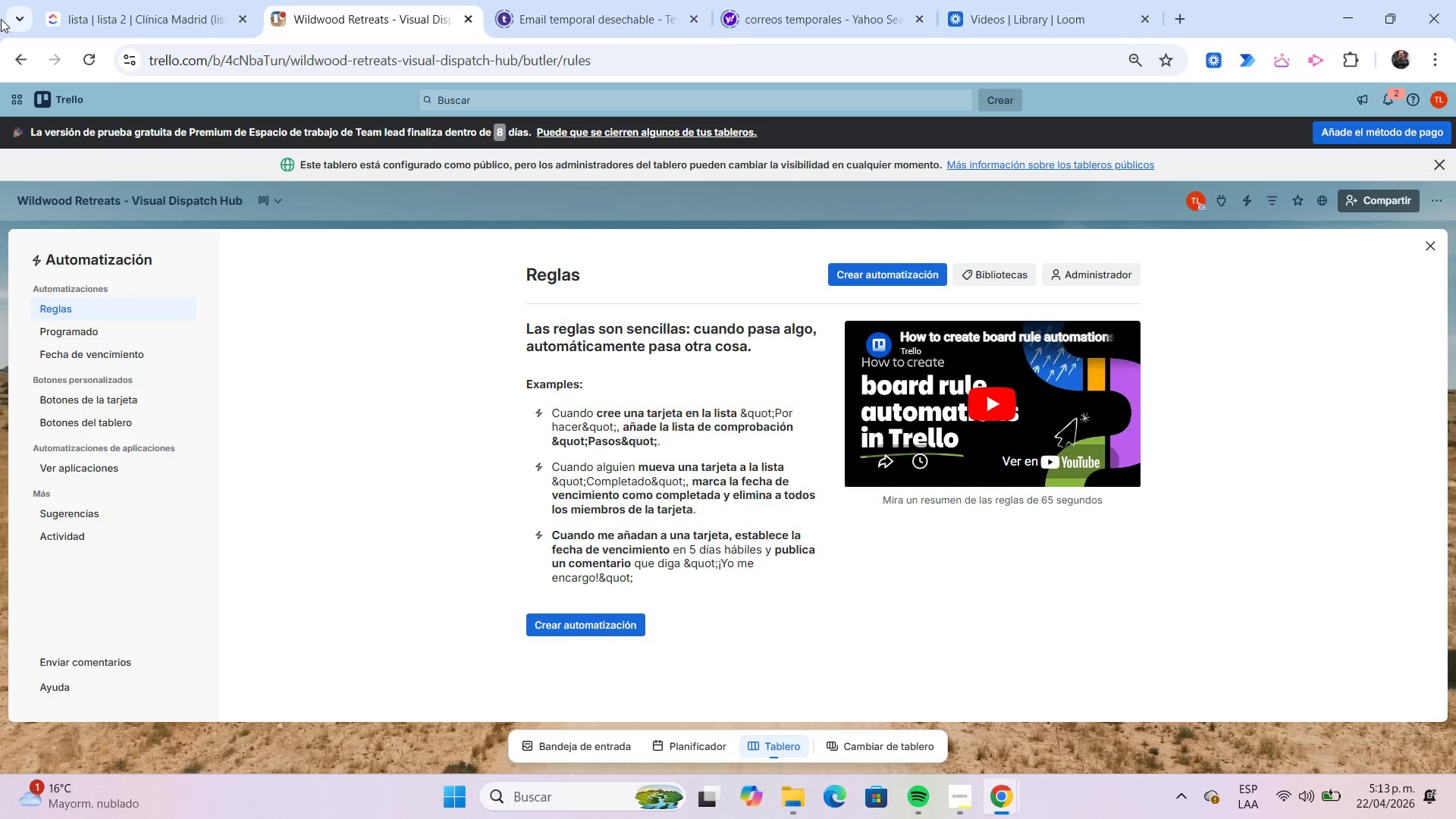 
wait(82.34)
 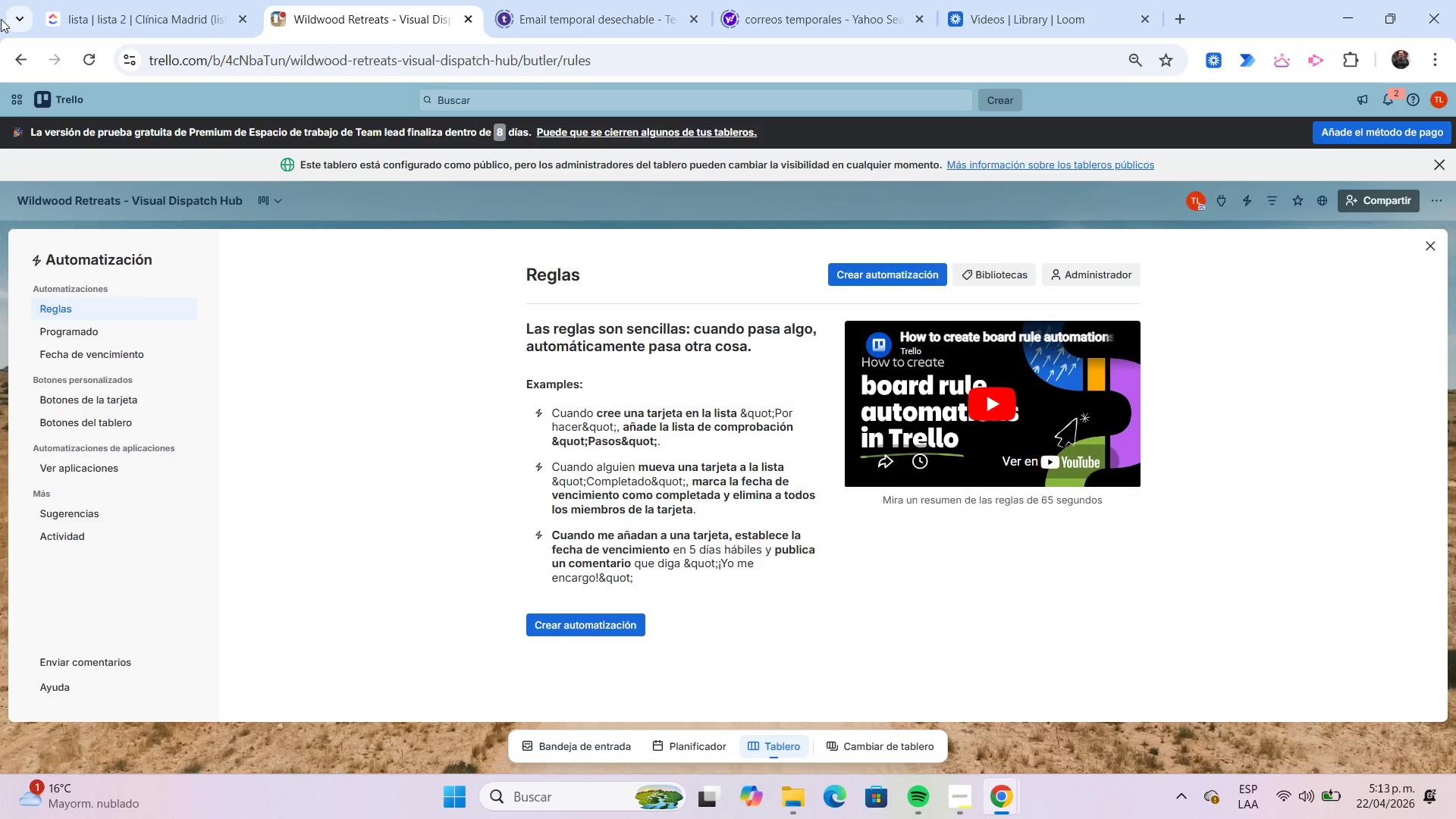 
left_click([854, 275])
 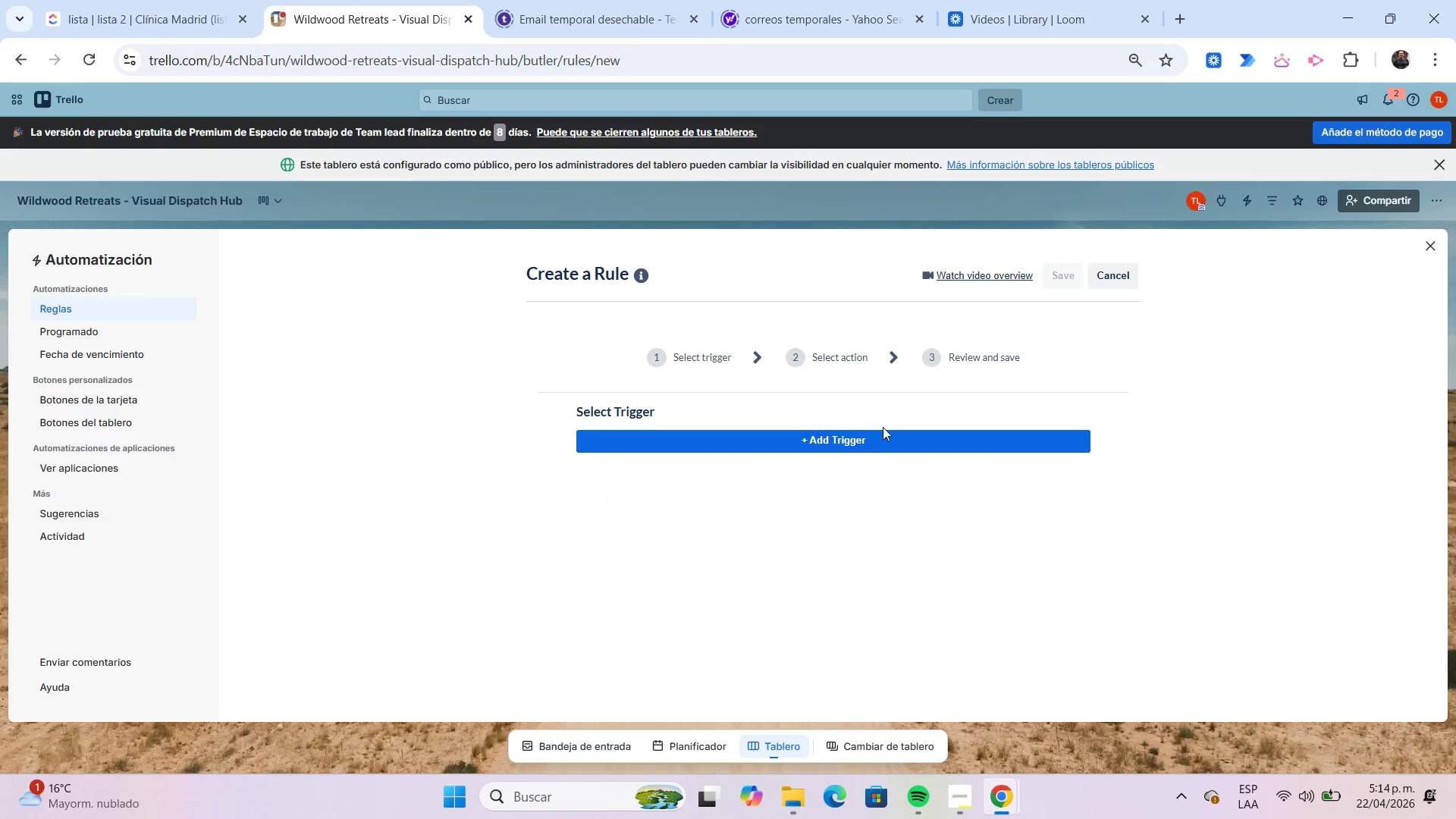 
left_click([878, 445])
 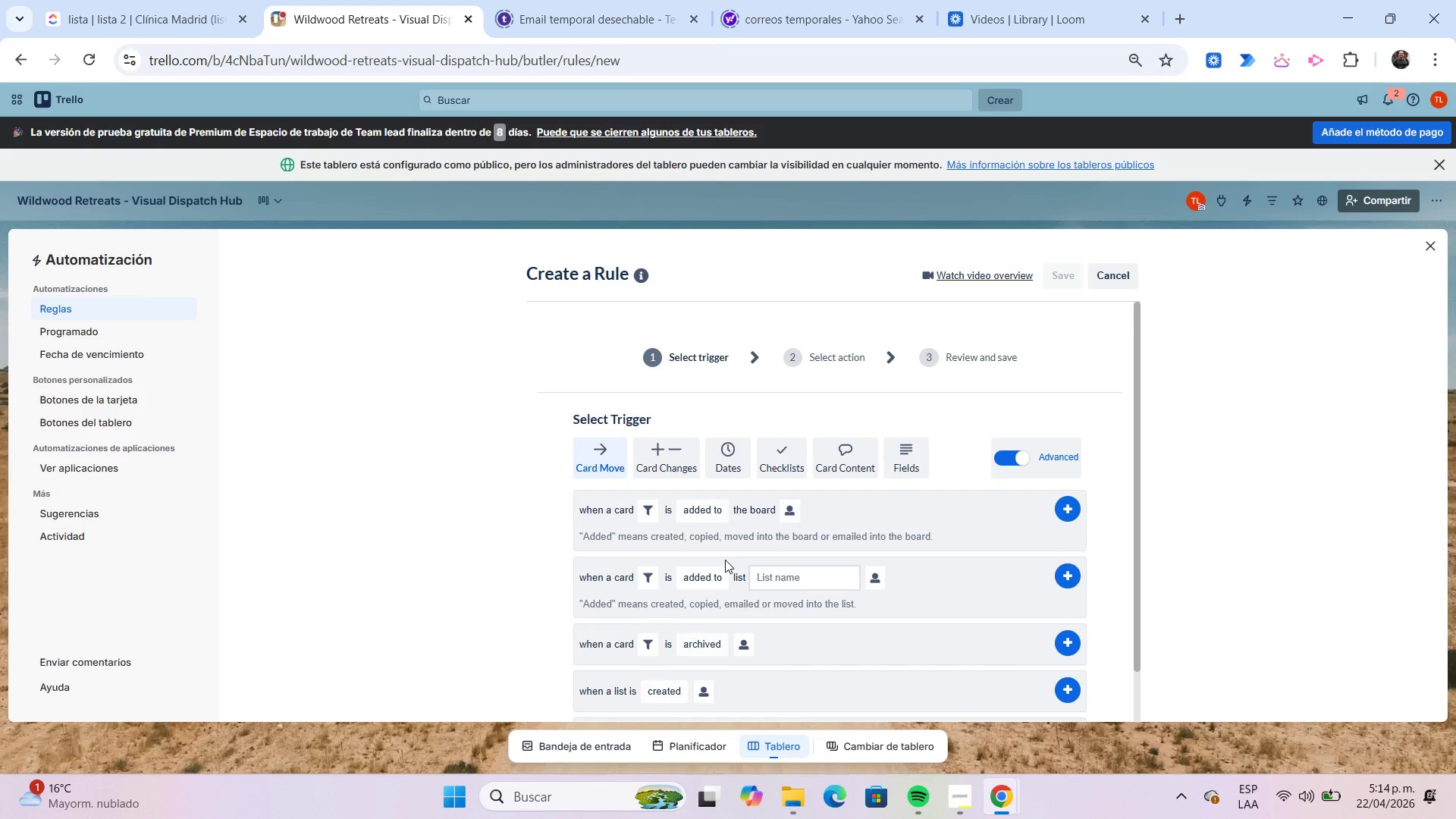 
wait(26.94)
 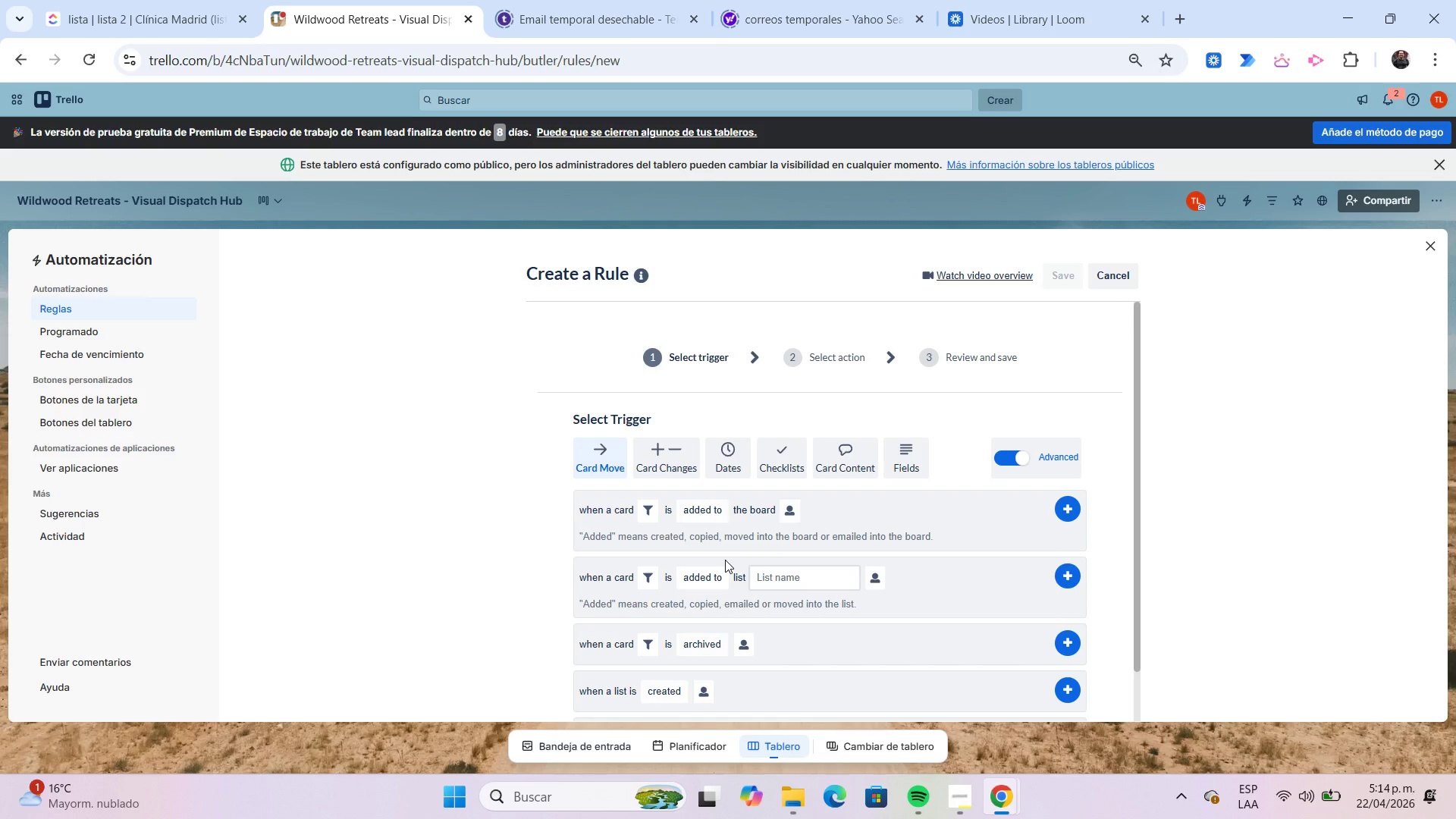 
left_click([781, 469])
 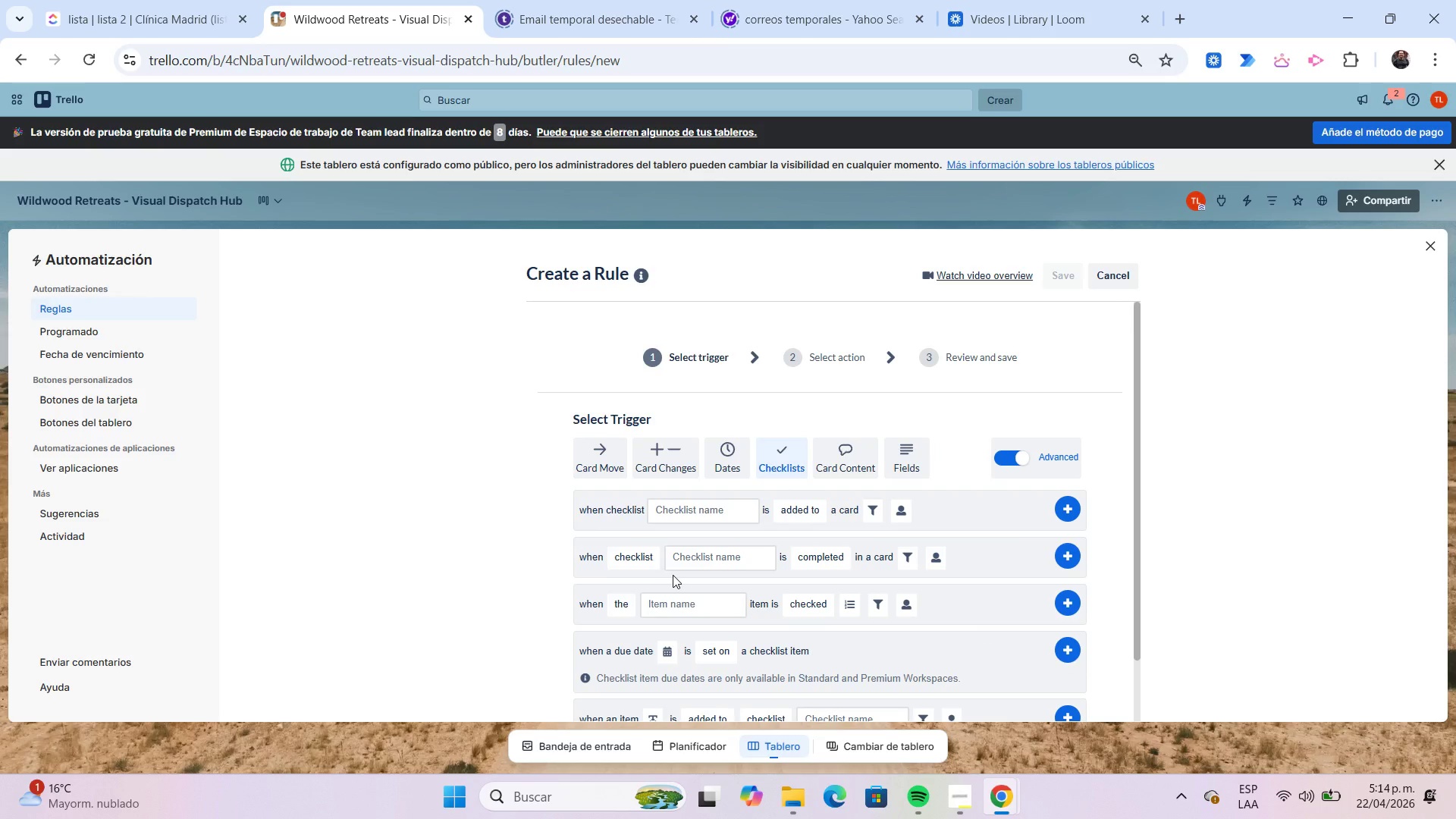 
wait(6.3)
 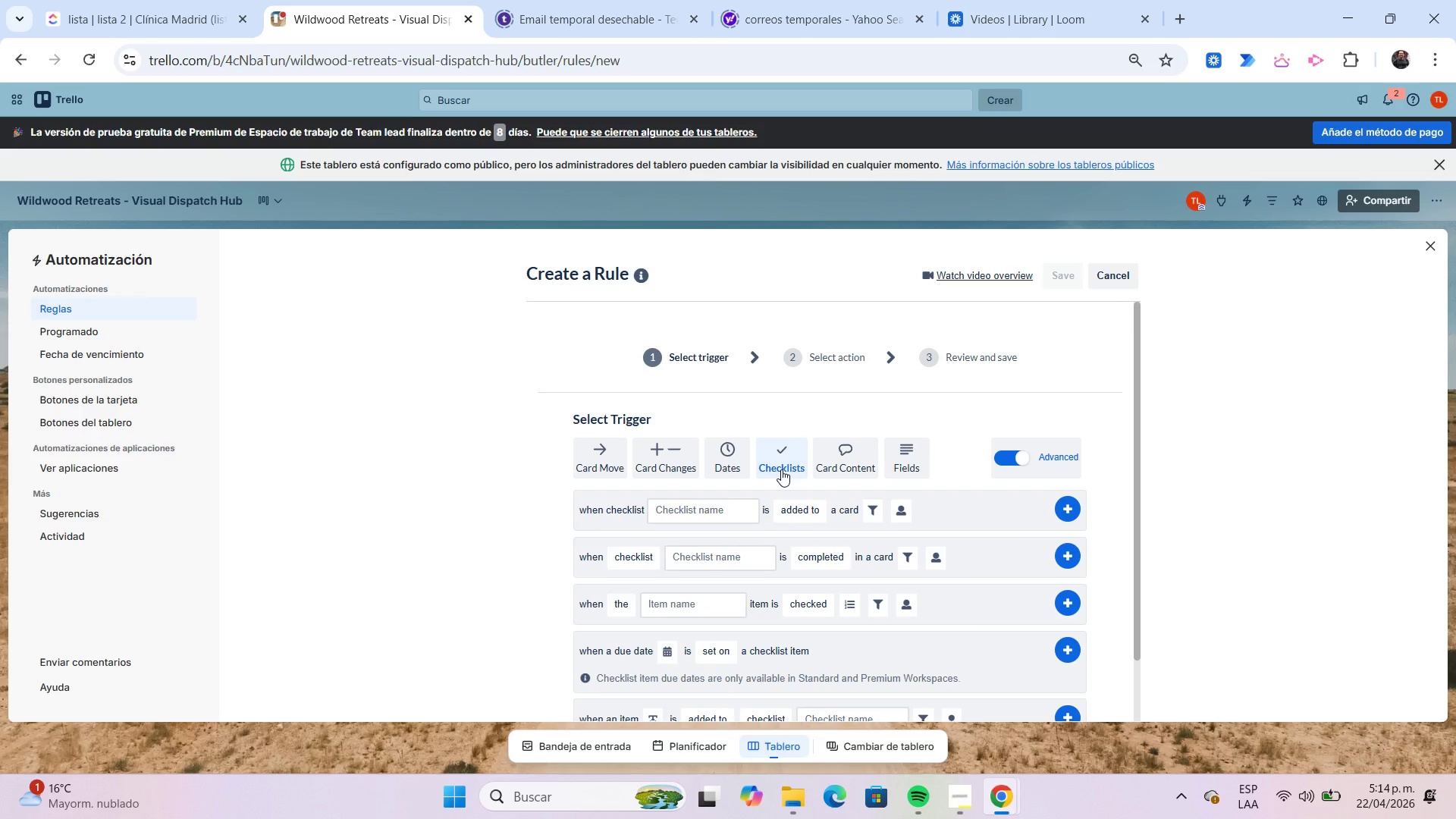 
left_click([688, 566])
 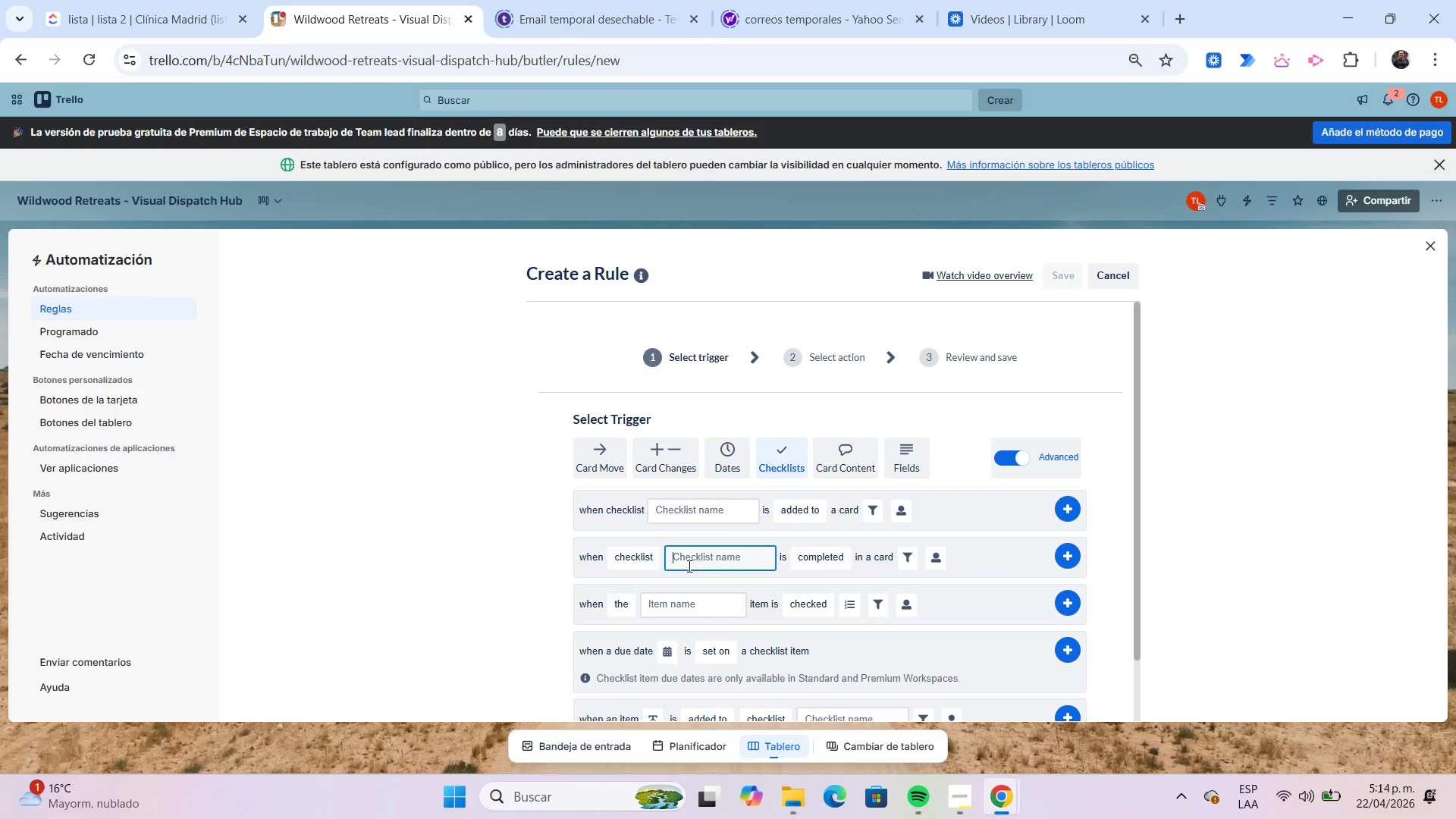 
type(checklist)
 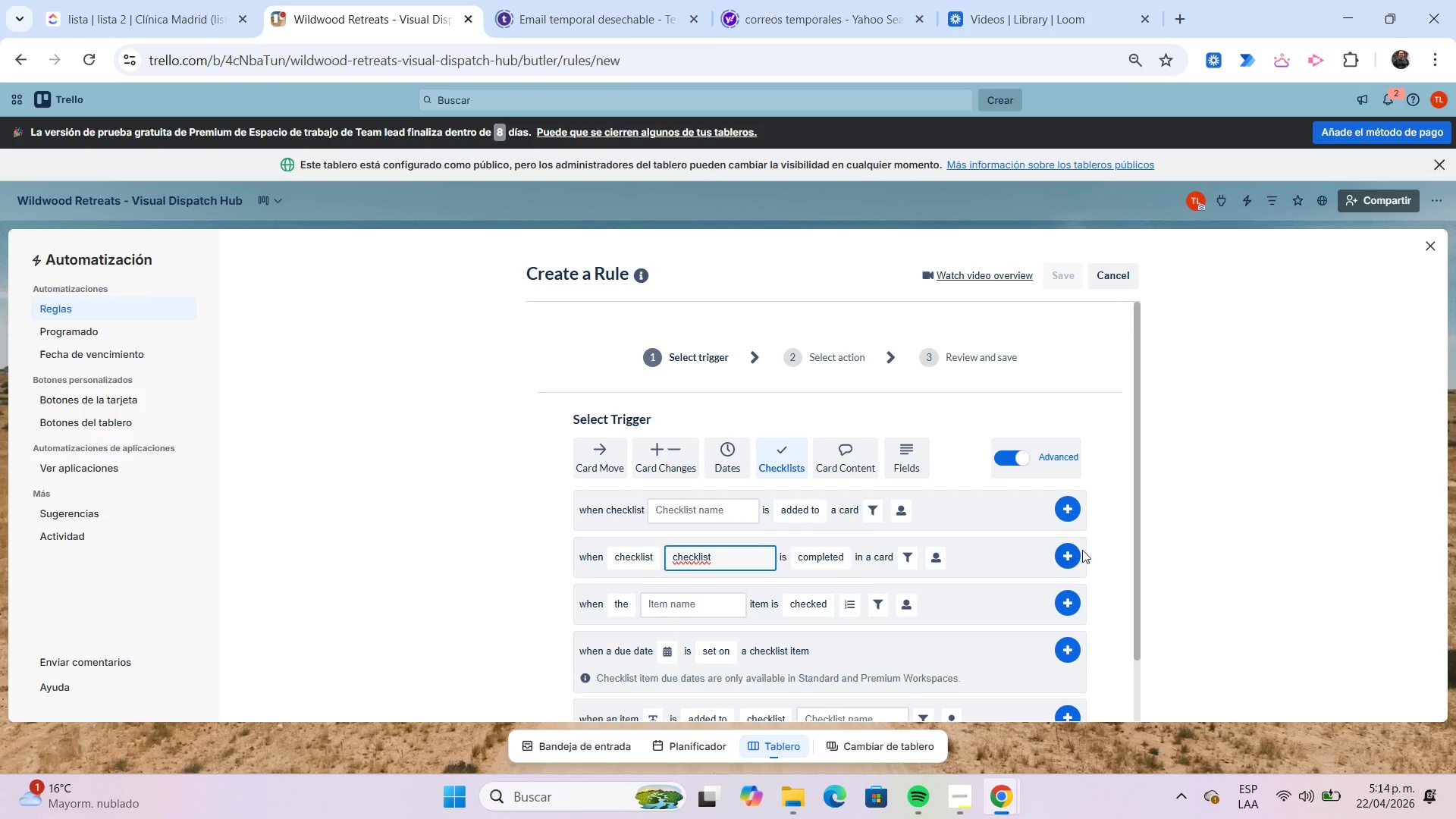 
left_click([1074, 553])
 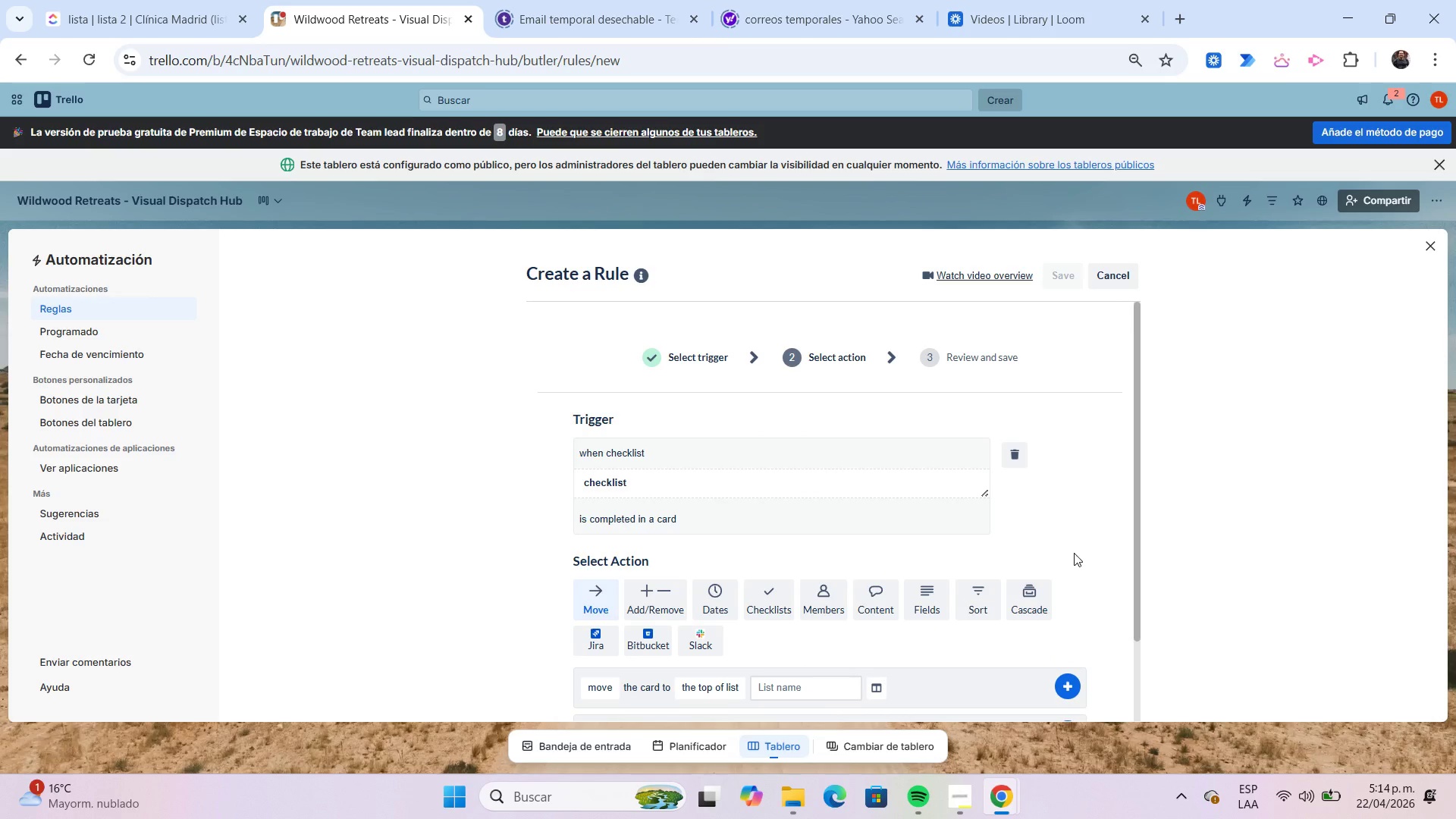 
scroll: coordinate [1073, 553], scroll_direction: down, amount: 4.0
 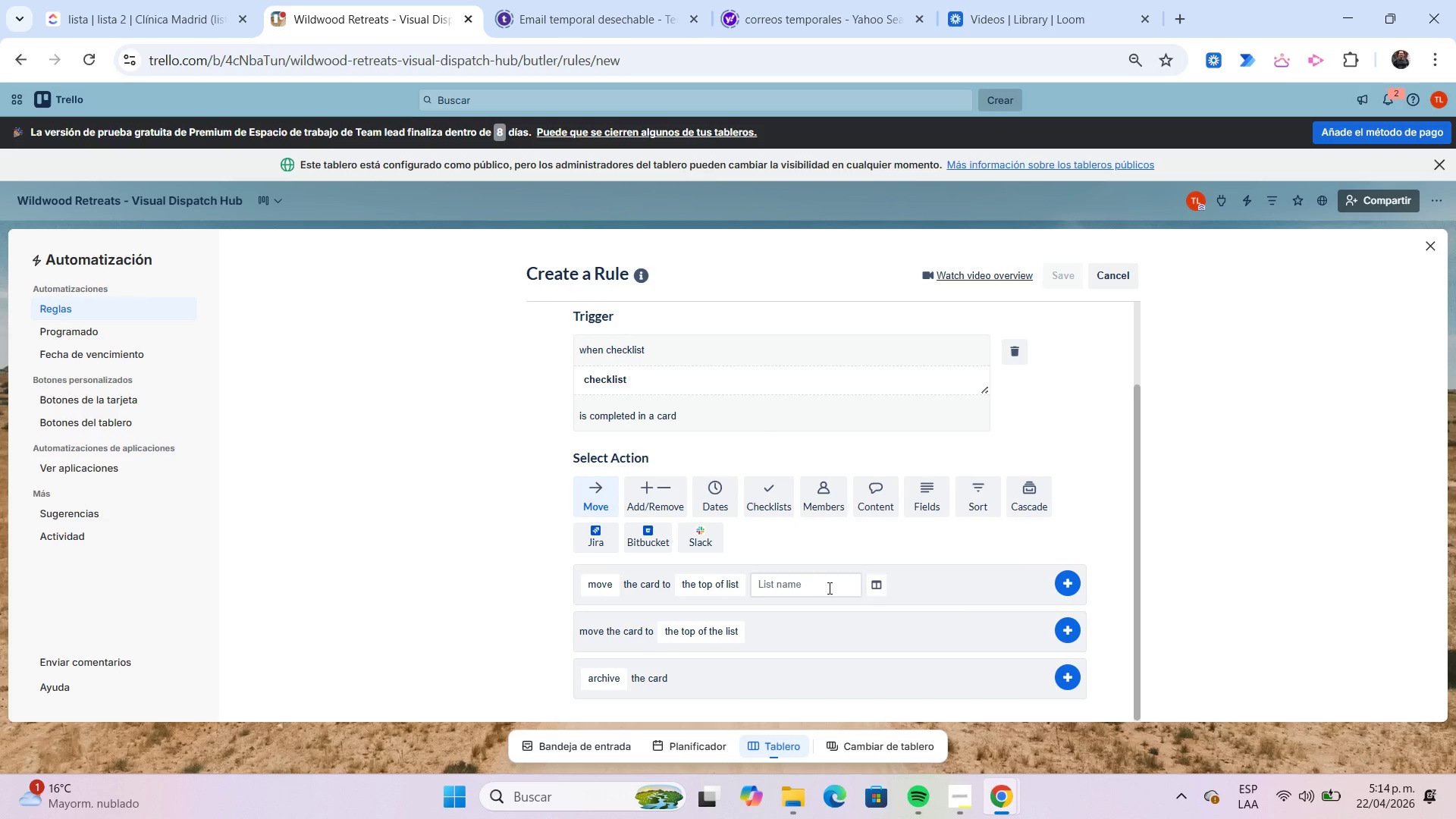 
left_click([826, 588])
 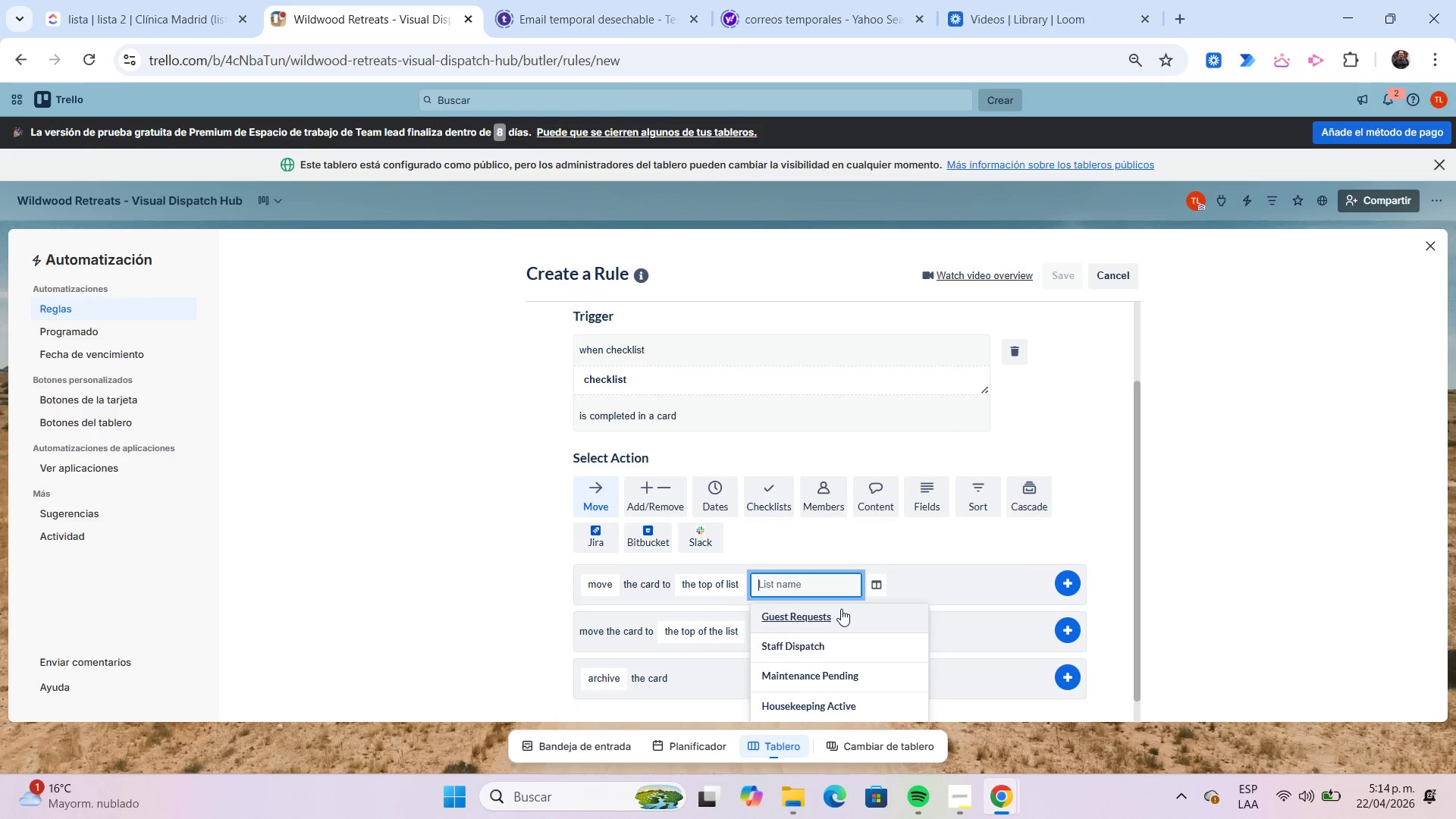 
scroll: coordinate [841, 609], scroll_direction: down, amount: 4.0
 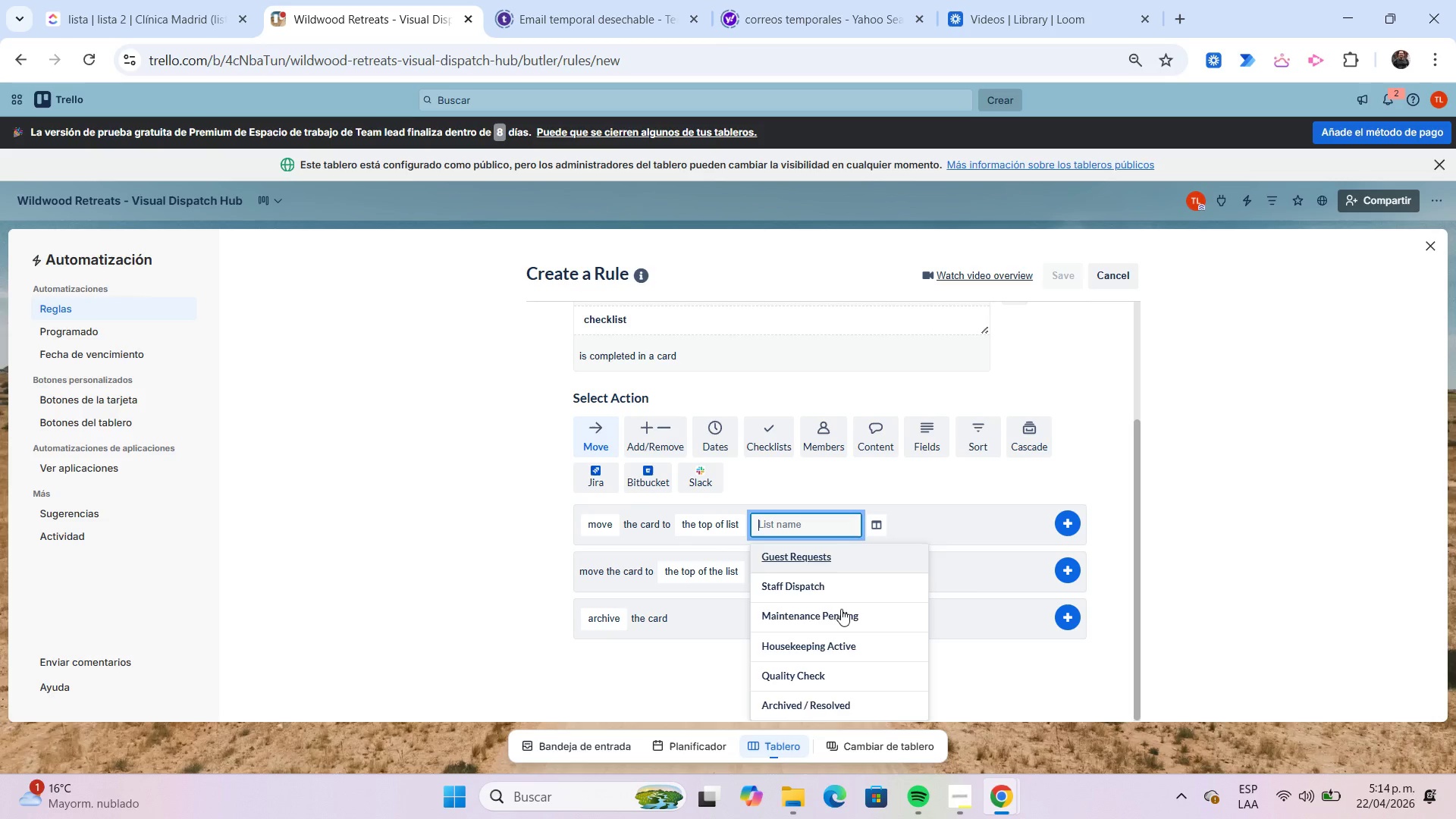 
left_click([812, 674])
 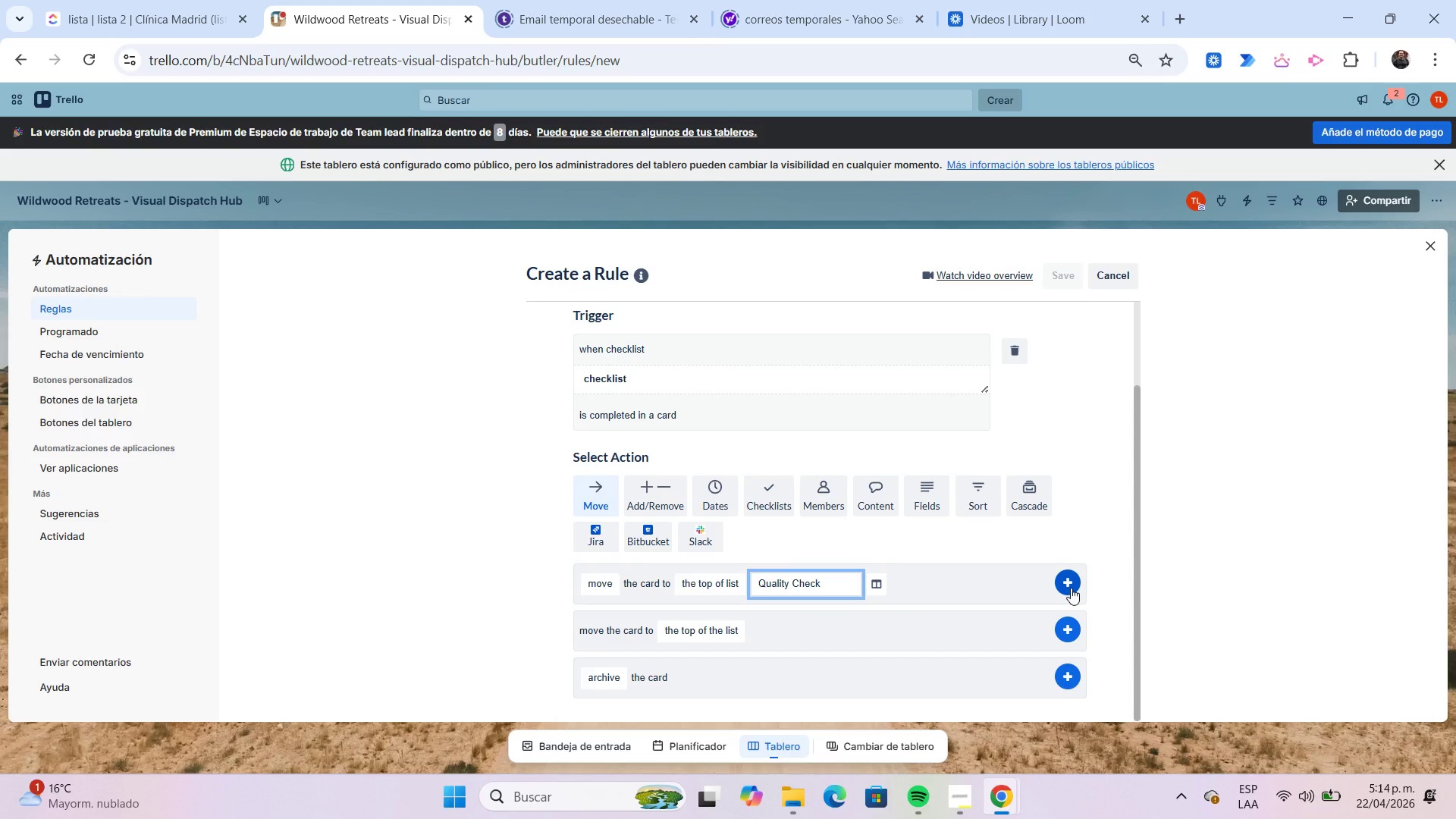 
left_click([1071, 588])
 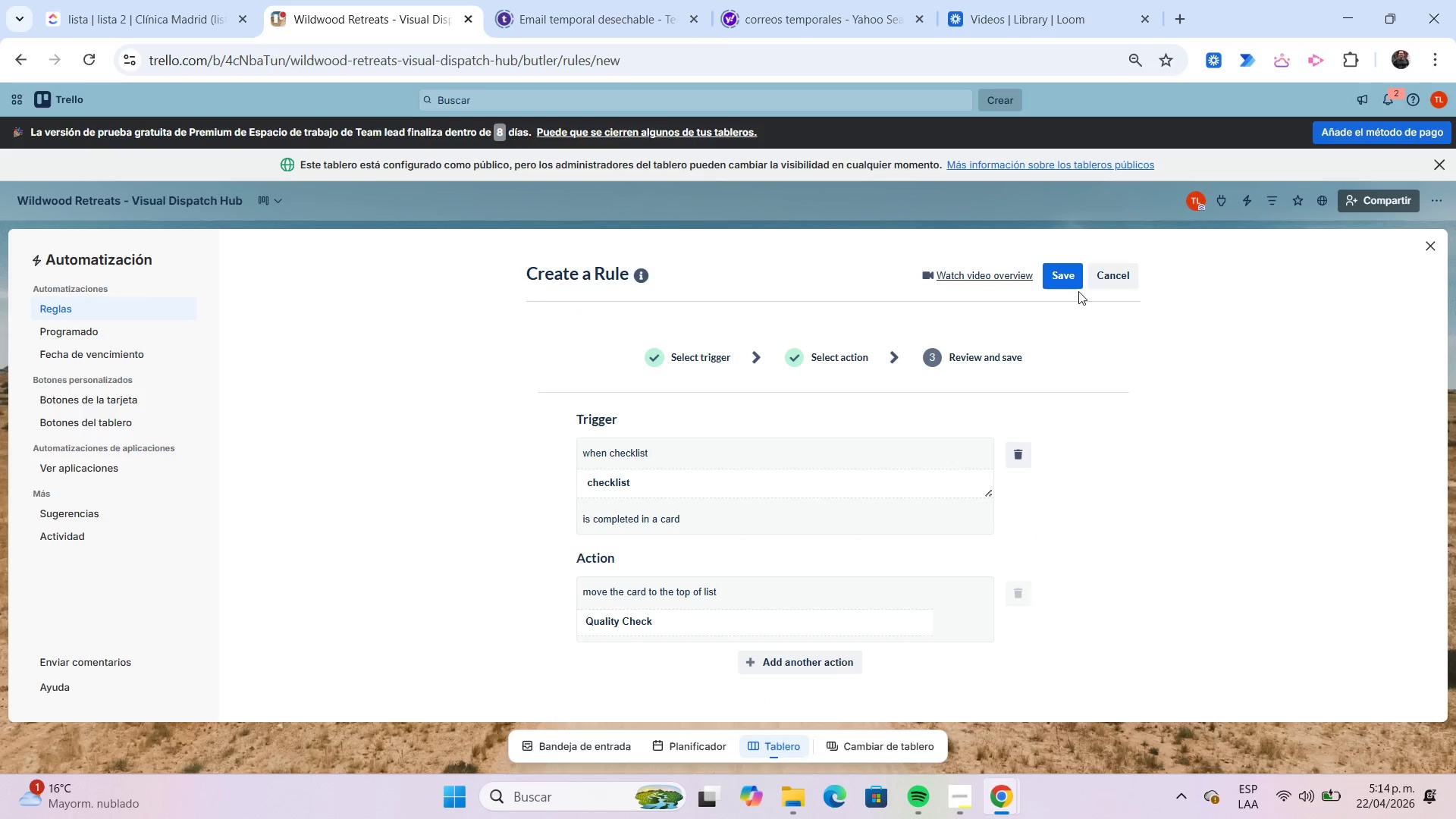 
left_click([1070, 278])
 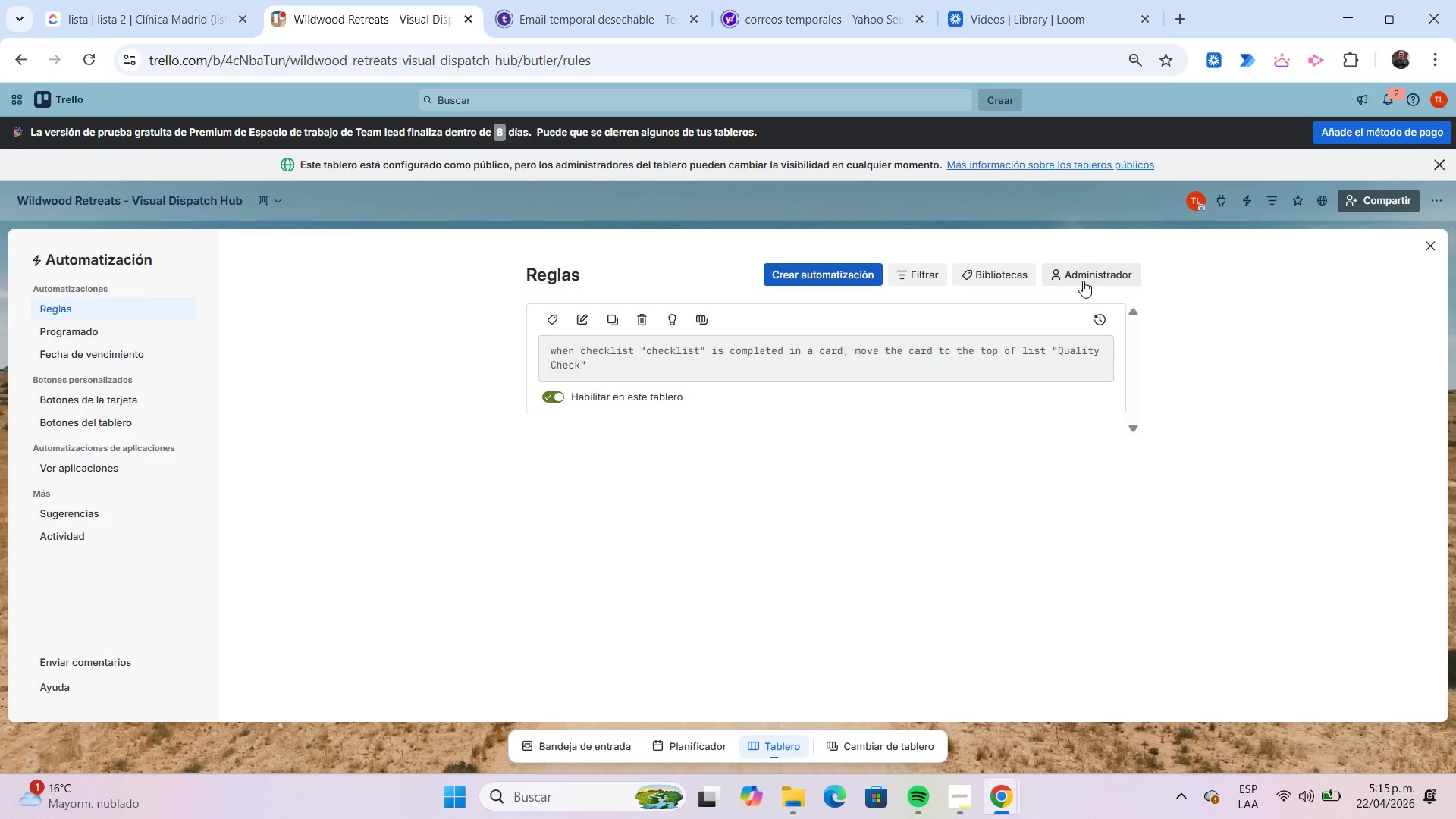 
left_click([1426, 249])
 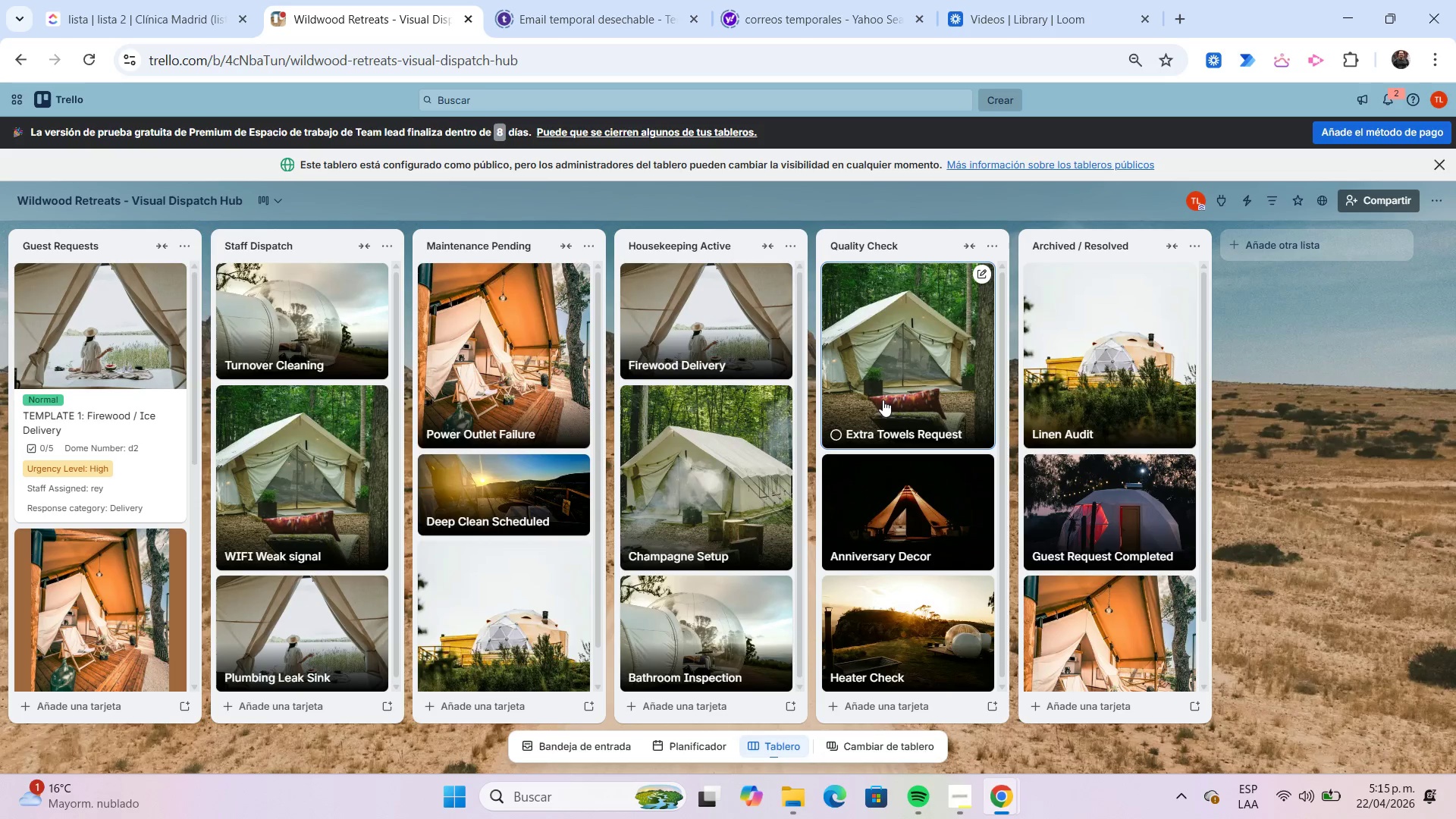 
left_click_drag(start_coordinate=[890, 531], to_coordinate=[754, 500])
 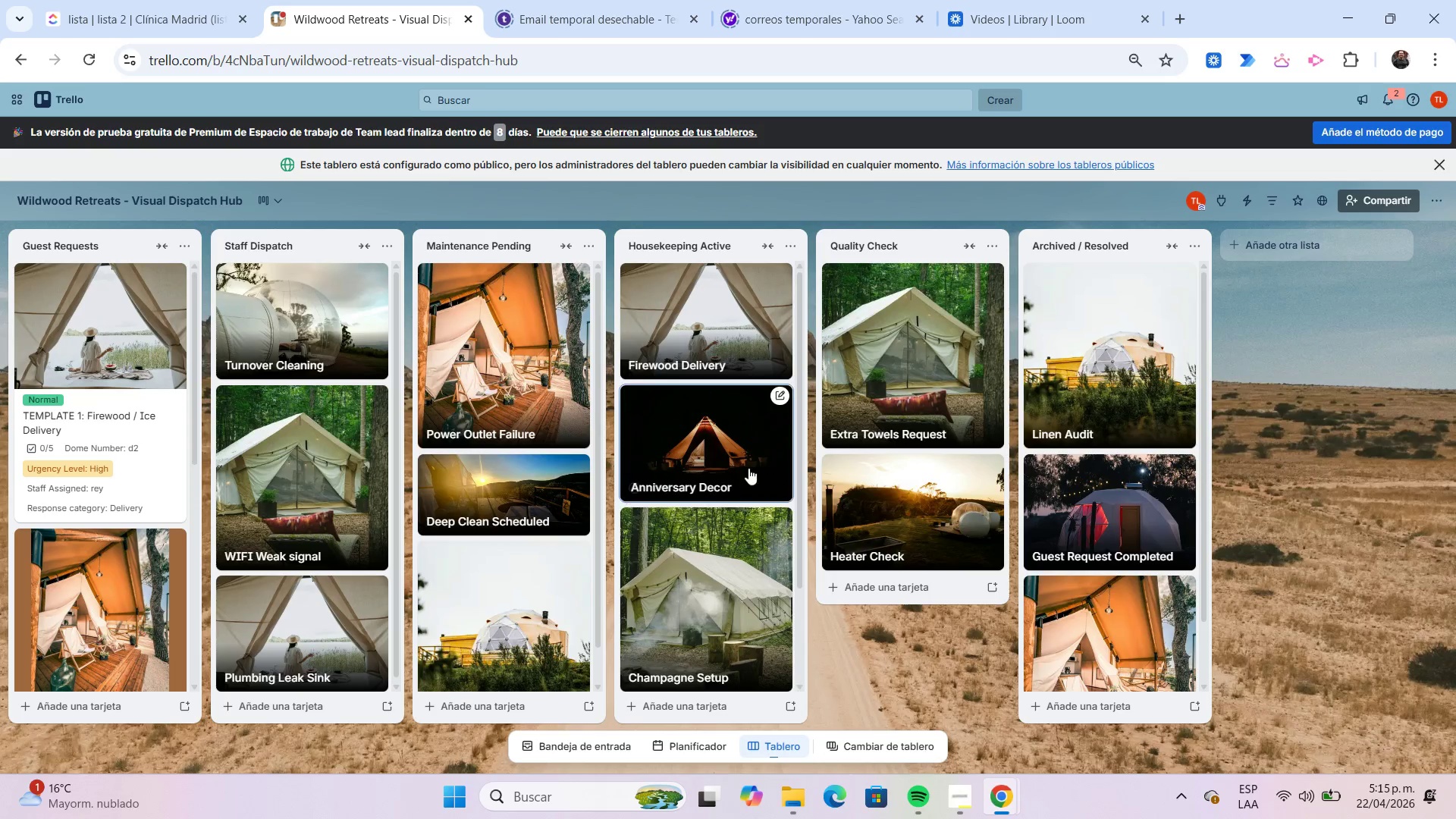 
left_click([740, 455])
 